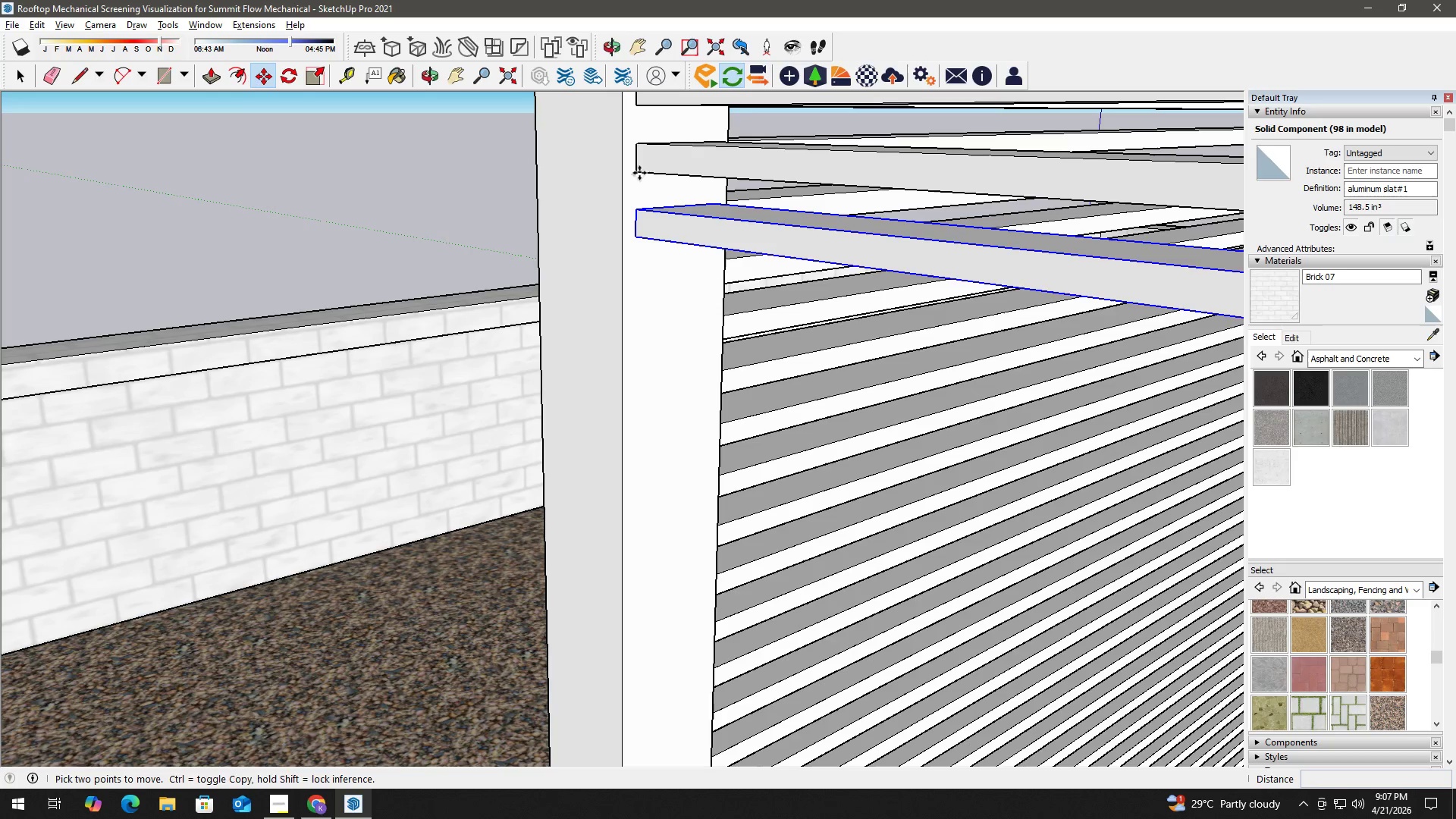 
key(Control+ControlLeft)
 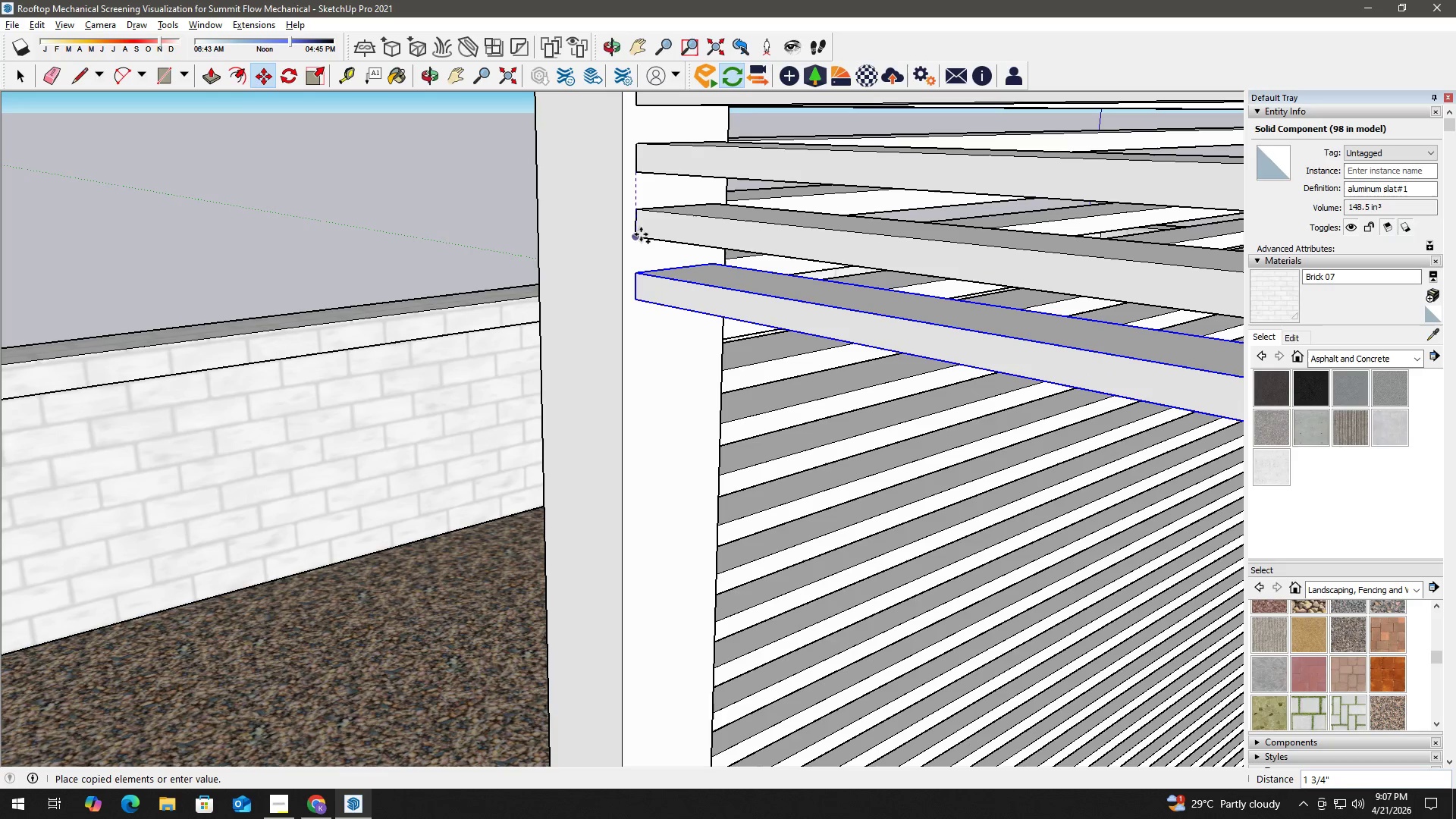 
left_click([640, 234])
 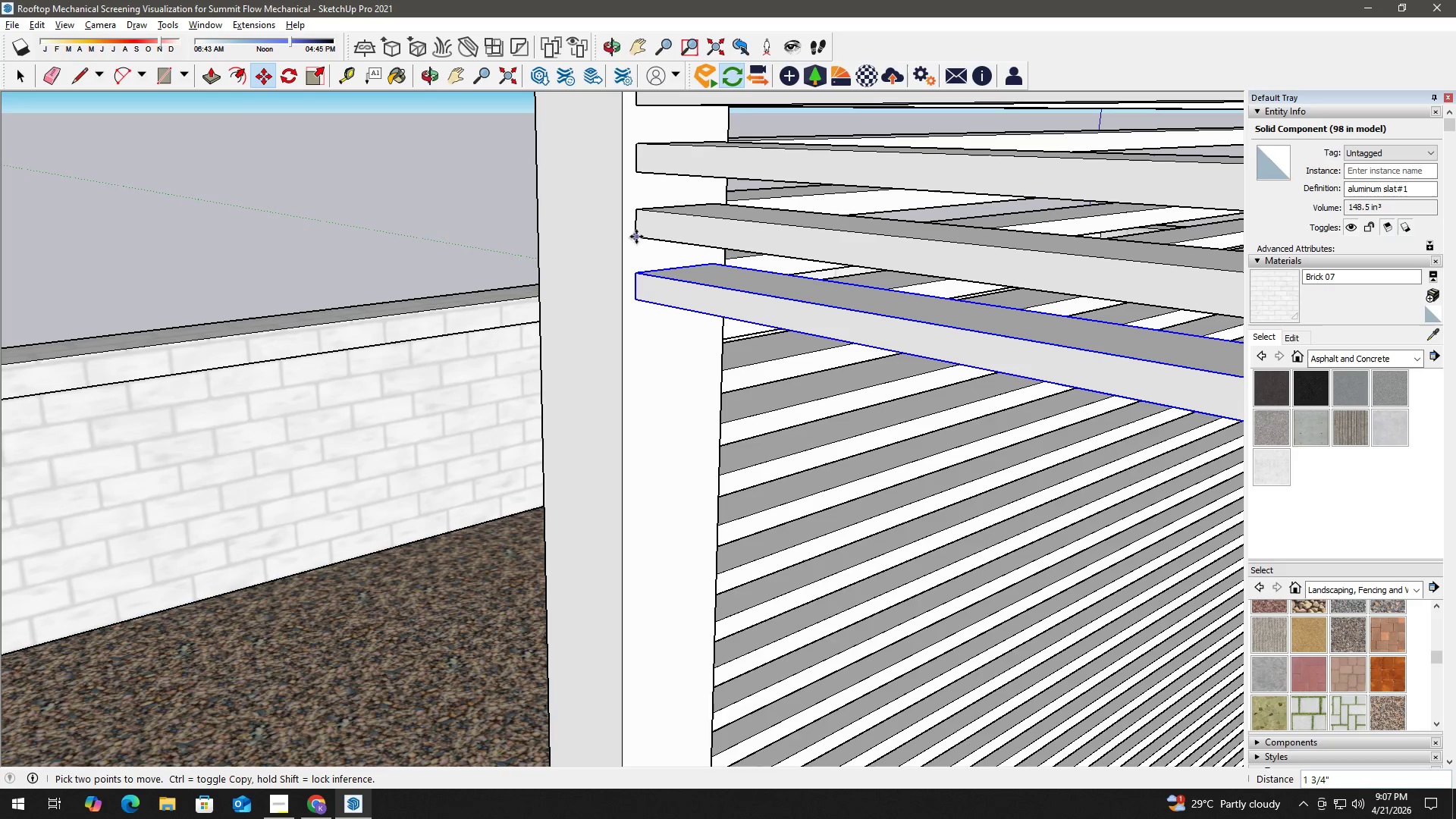 
left_click([636, 236])
 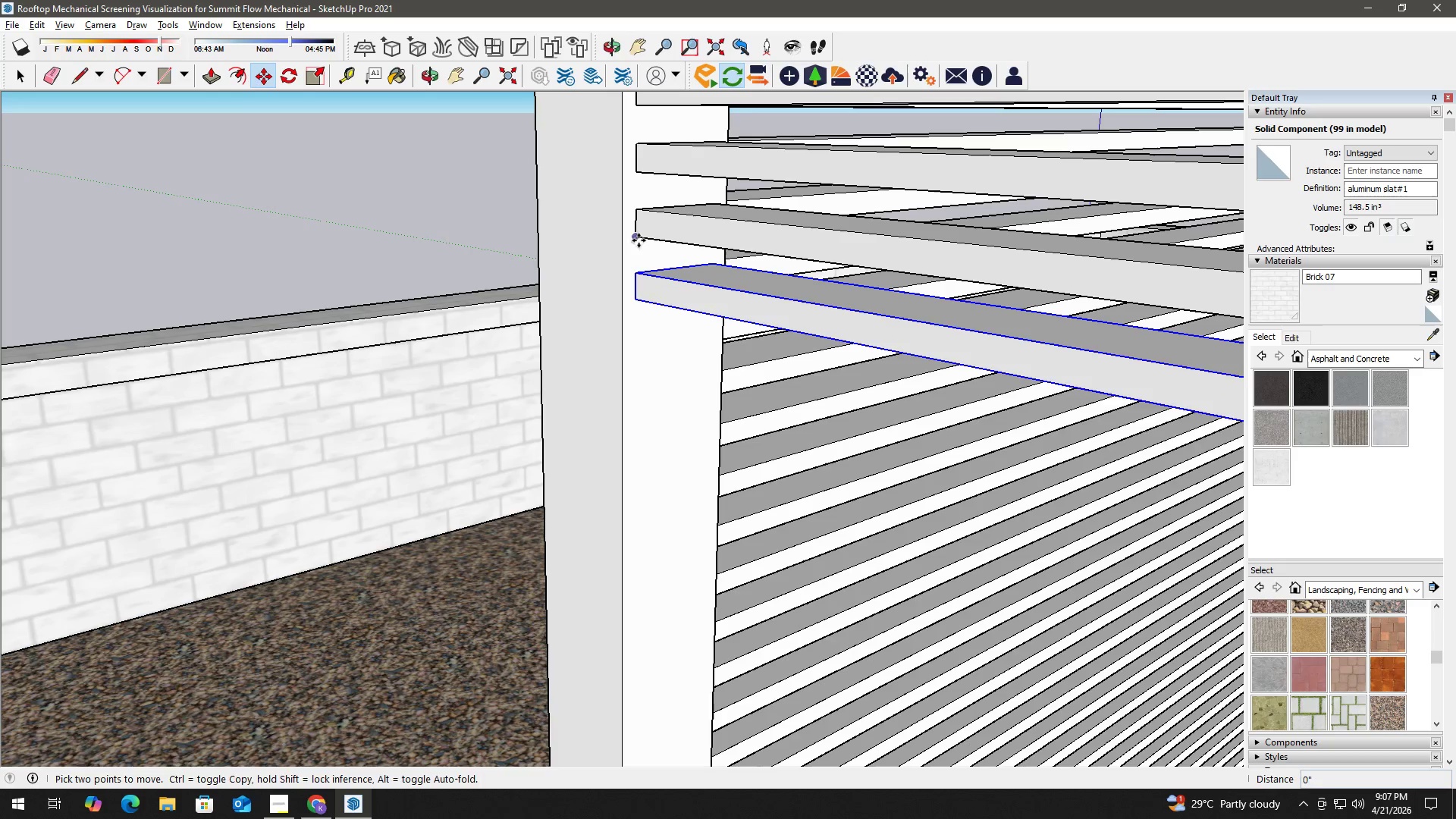 
key(Control+ControlLeft)
 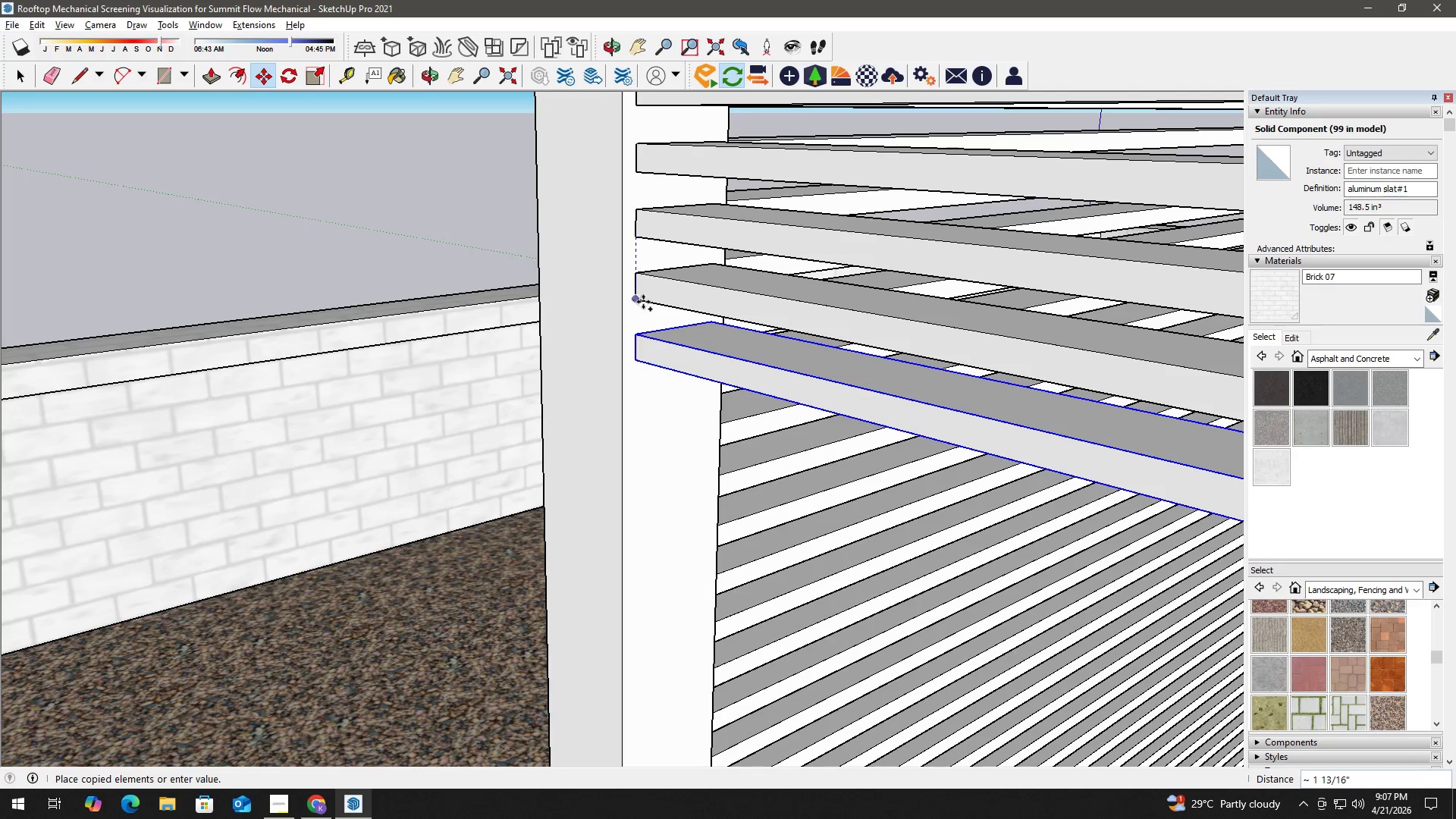 
left_click([637, 297])
 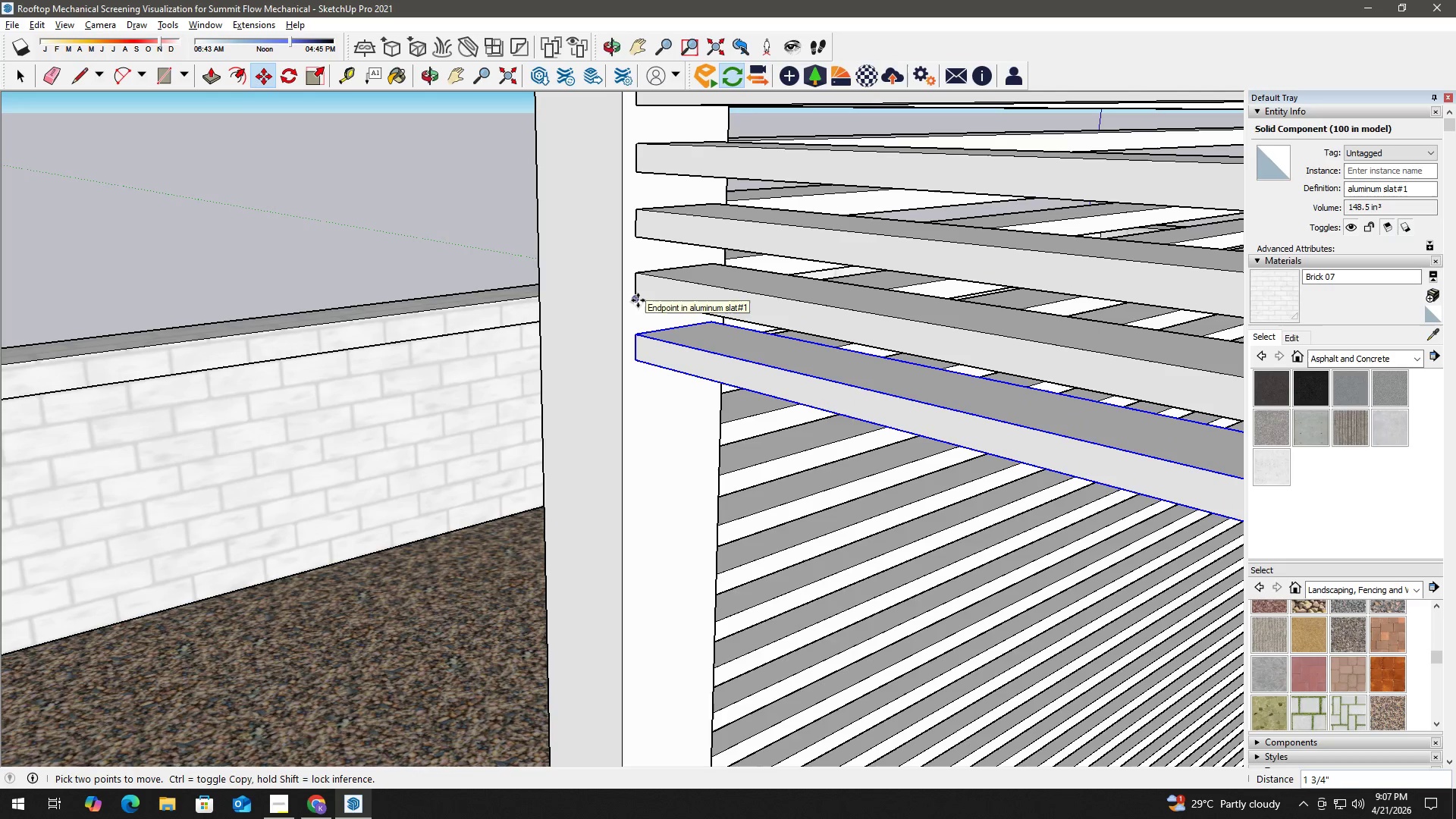 
left_click([638, 300])
 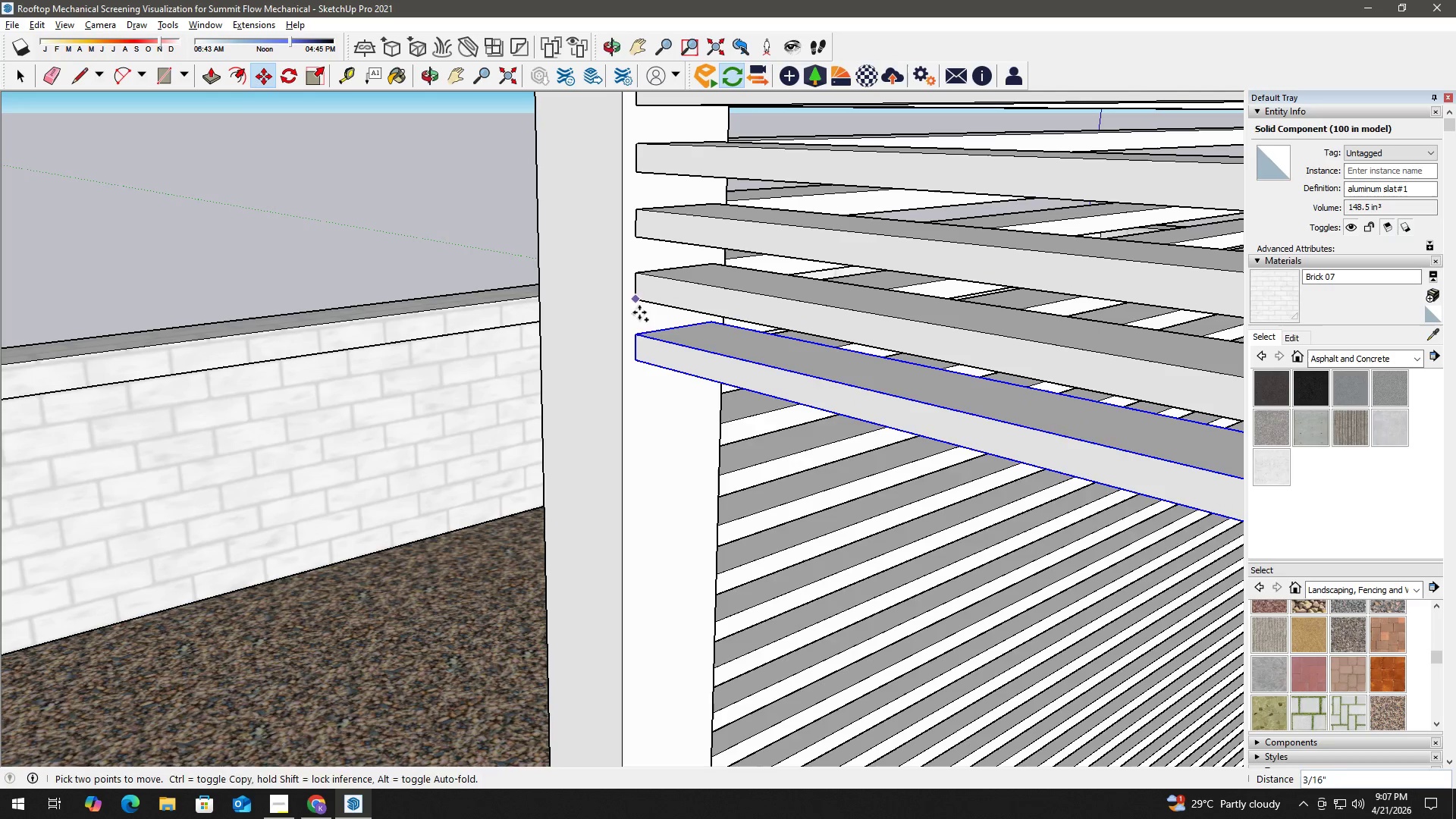 
key(Control+ControlLeft)
 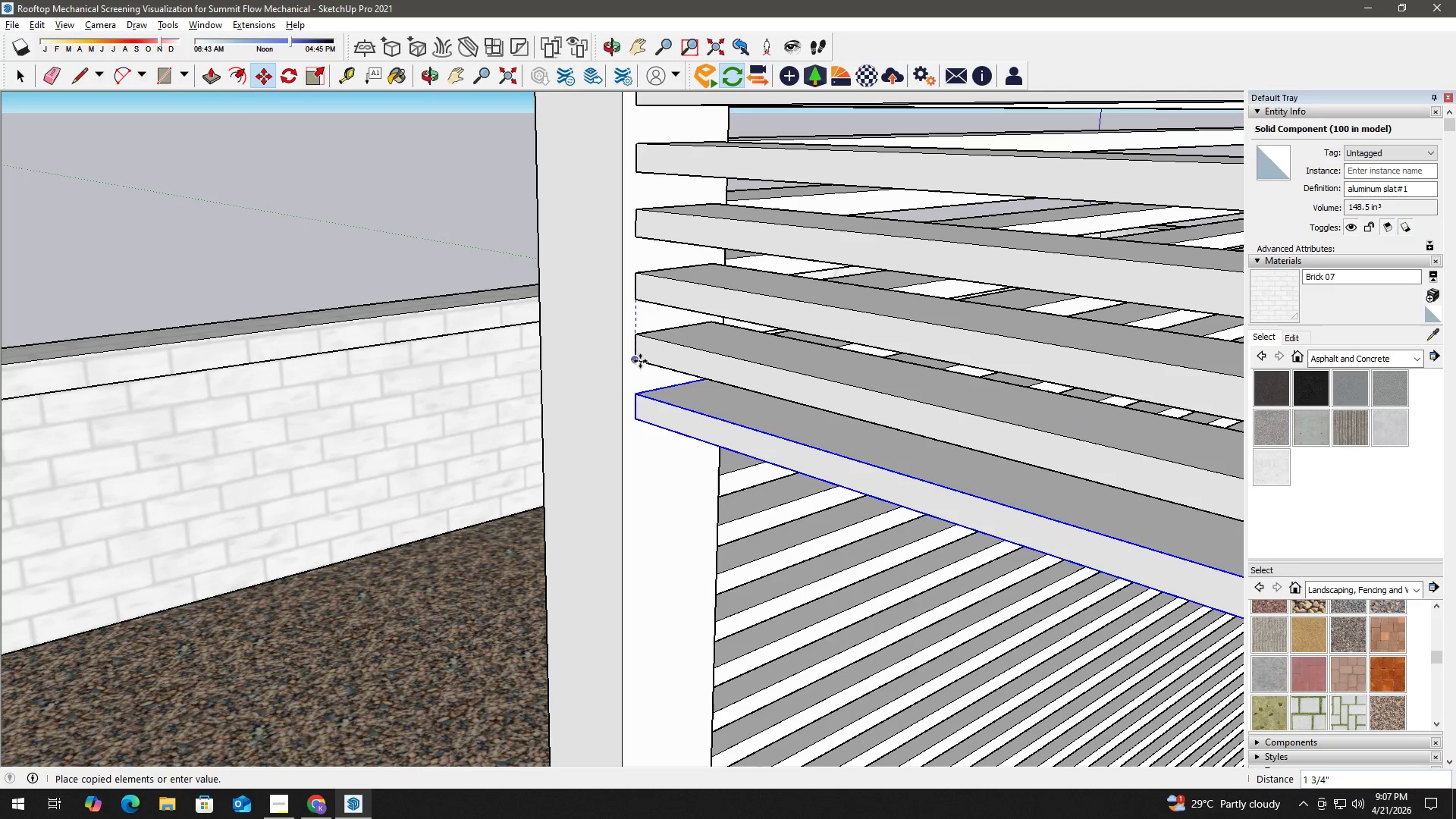 
type(hm)
 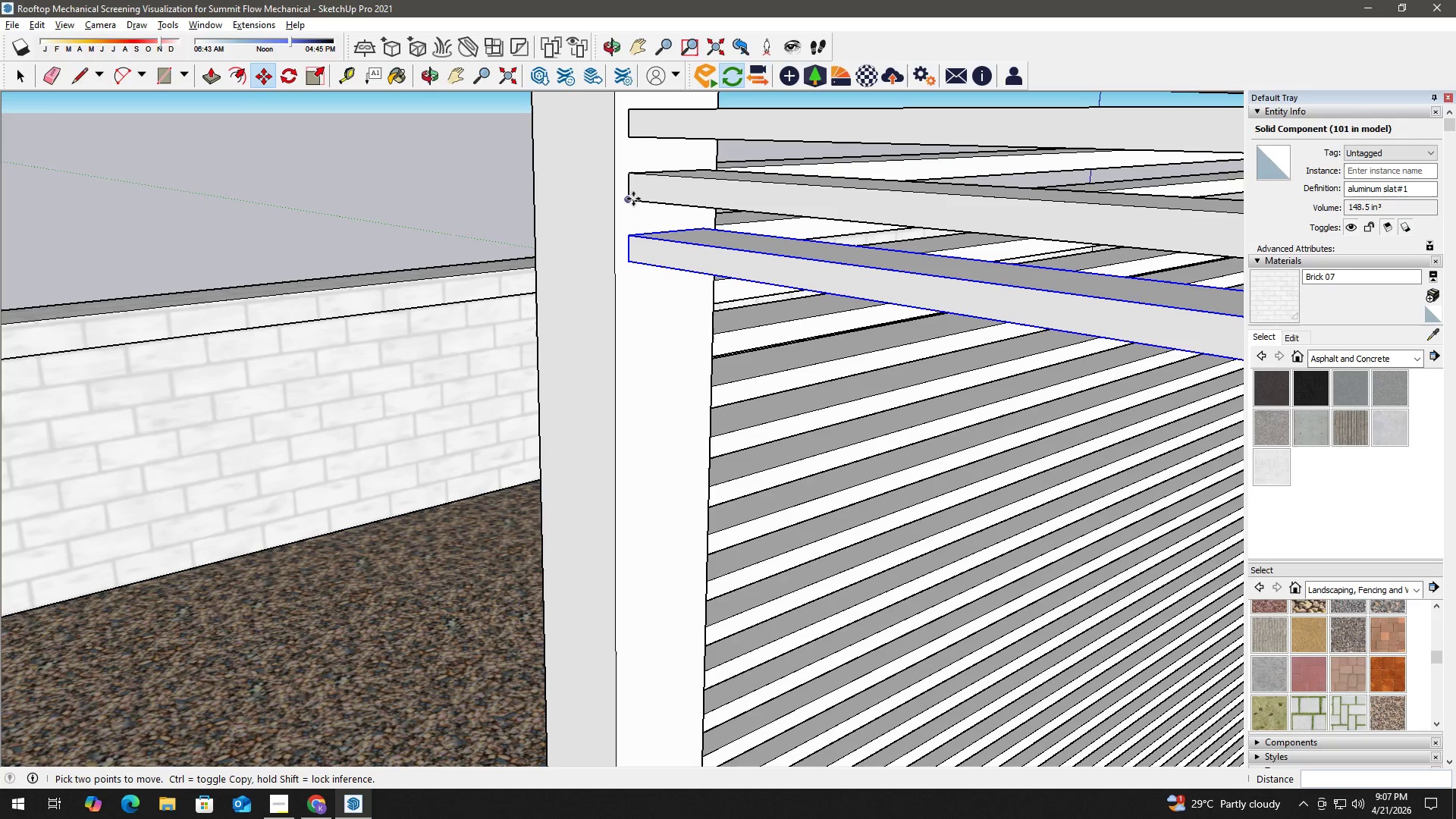 
left_click_drag(start_coordinate=[659, 377], to_coordinate=[652, 221])
 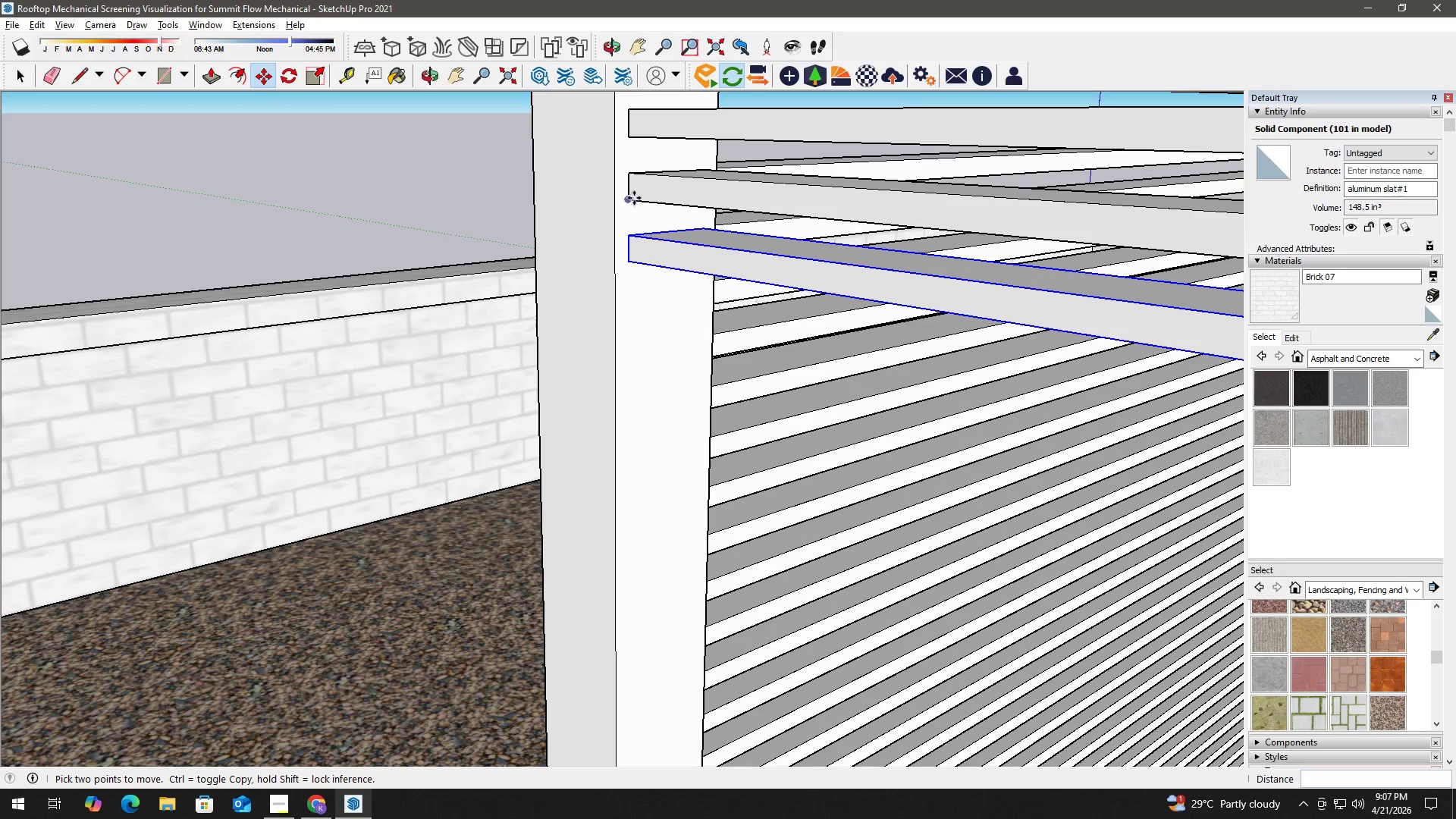 
left_click([633, 199])
 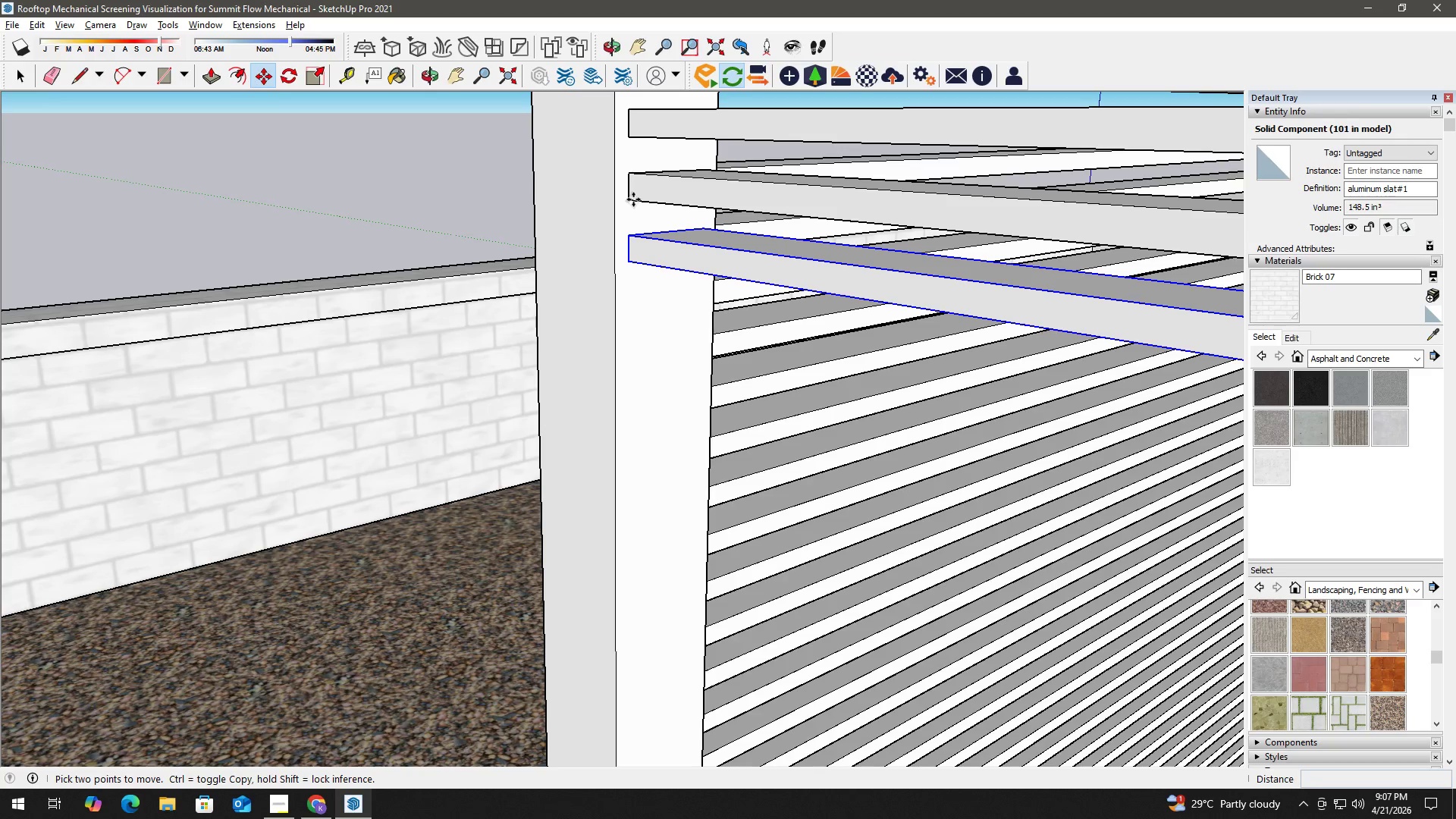 
key(Control+ControlLeft)
 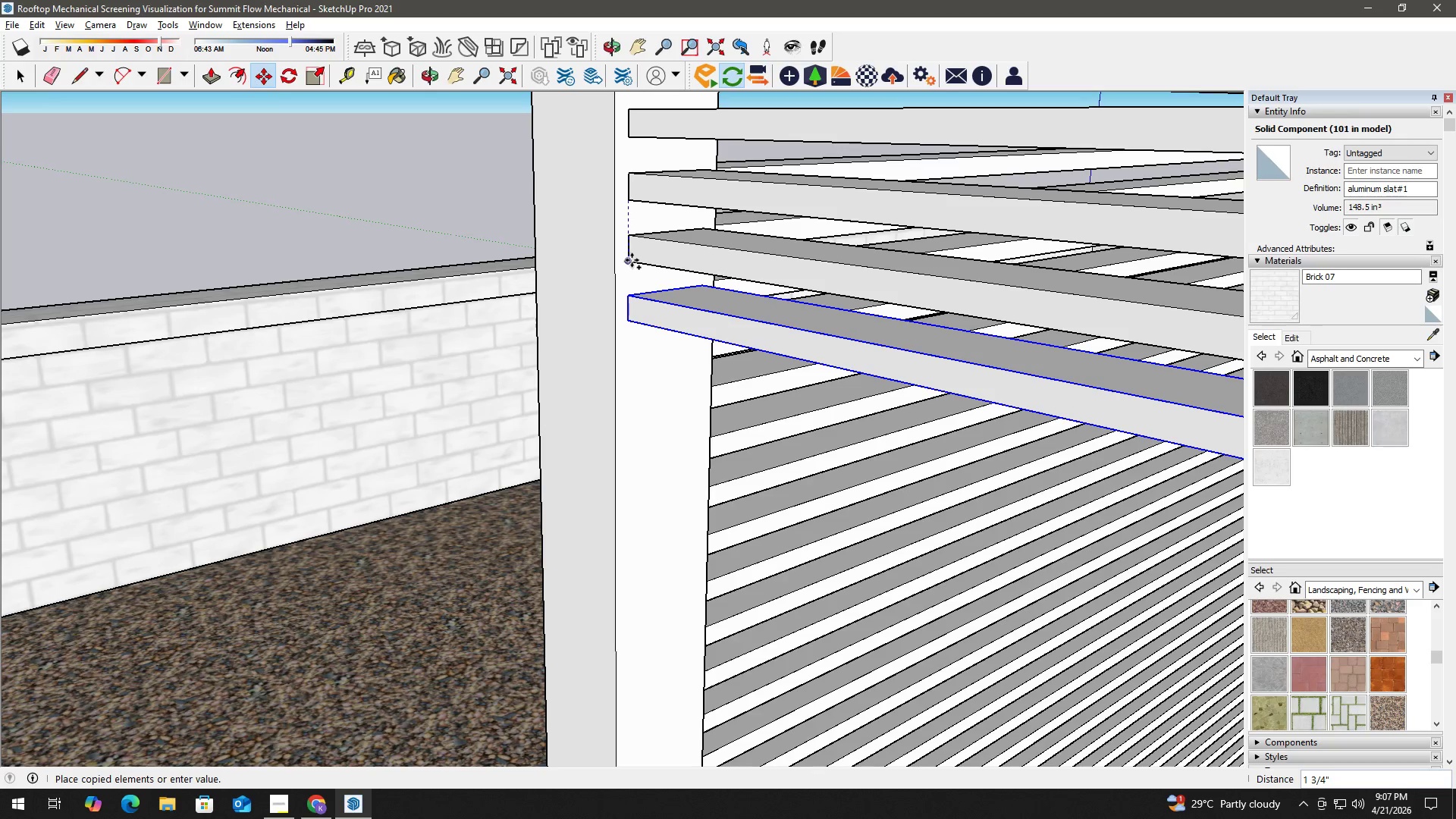 
left_click([632, 260])
 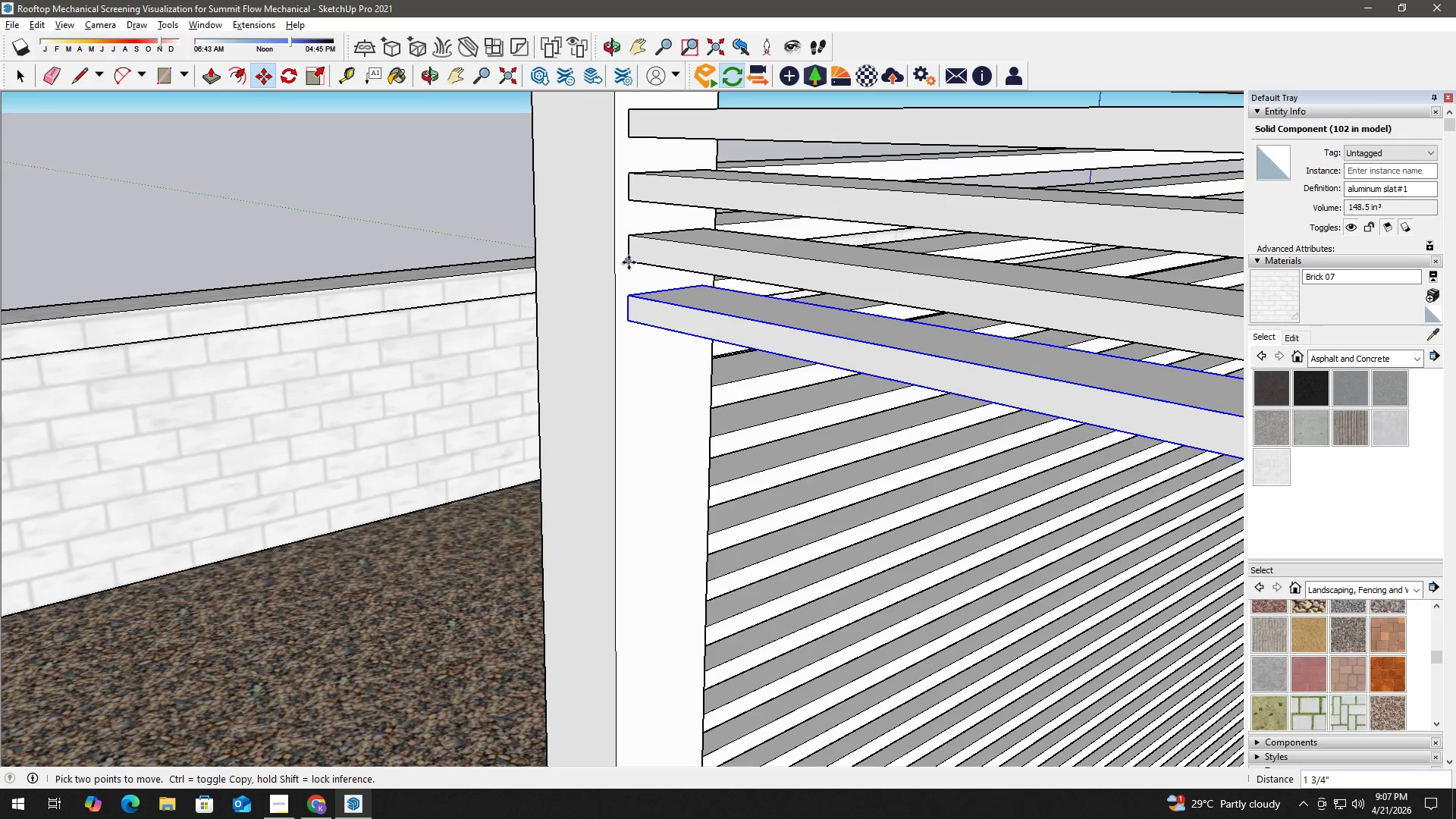 
left_click([629, 262])
 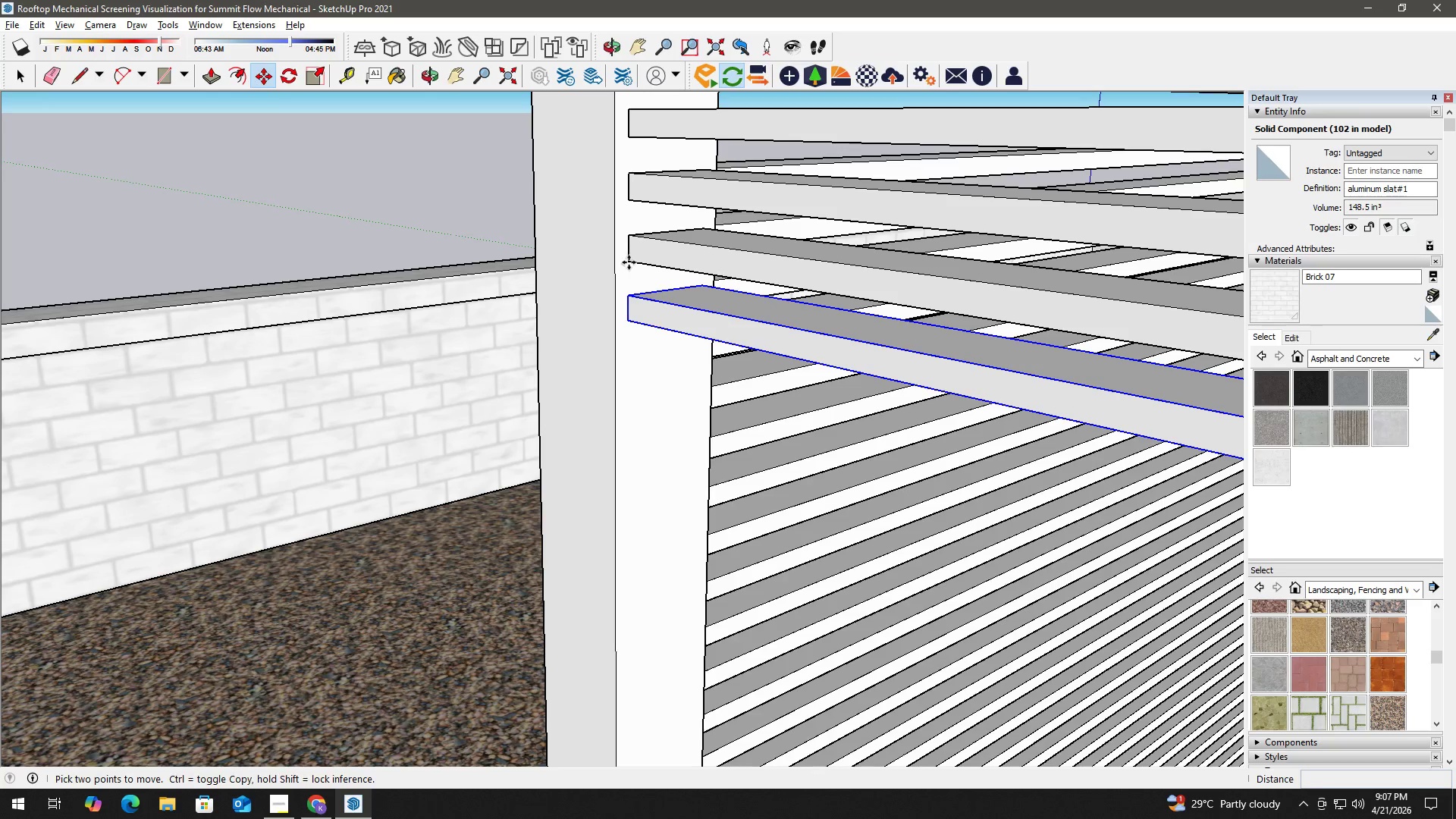 
key(Control+ControlLeft)
 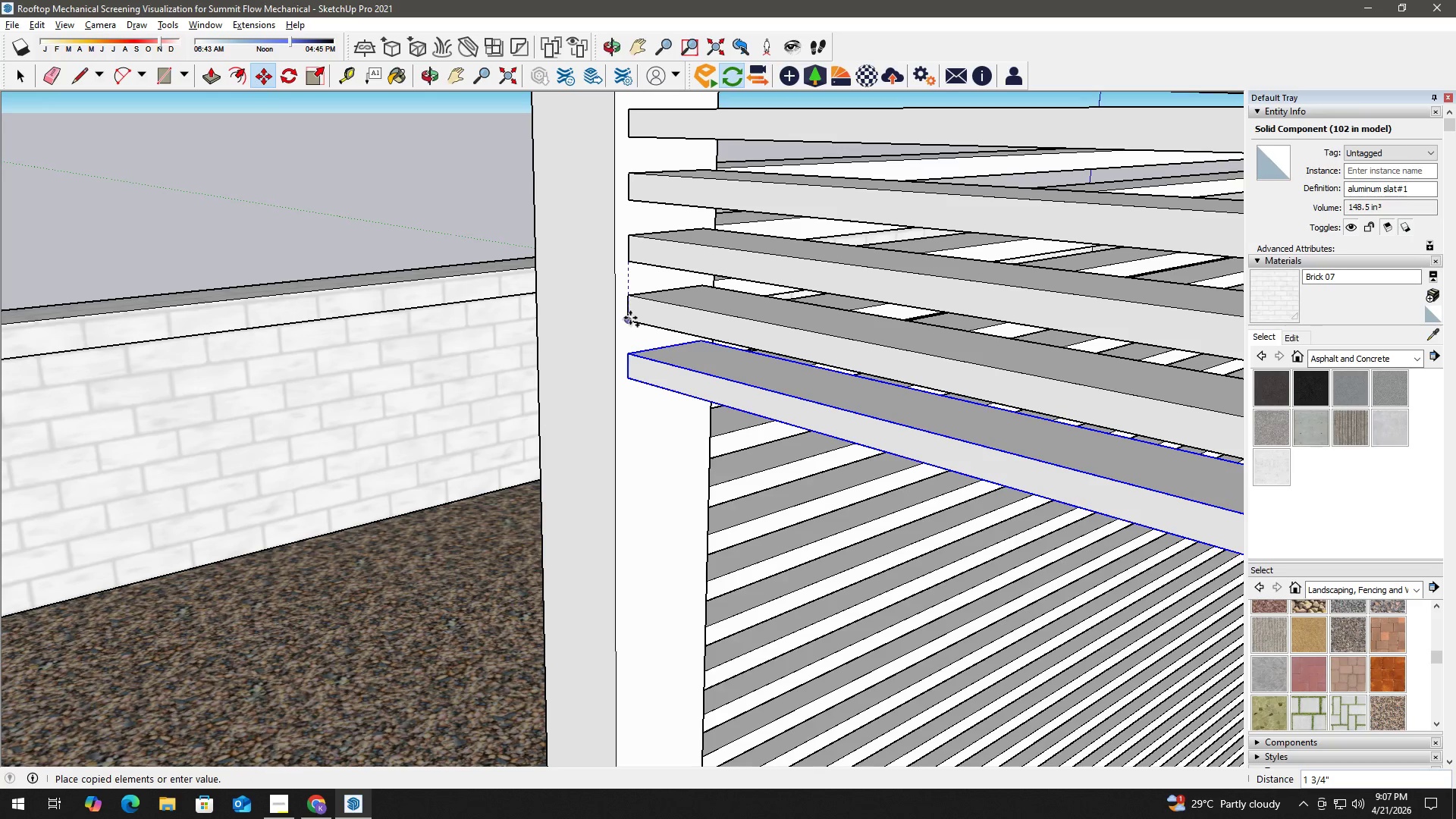 
left_click([629, 318])
 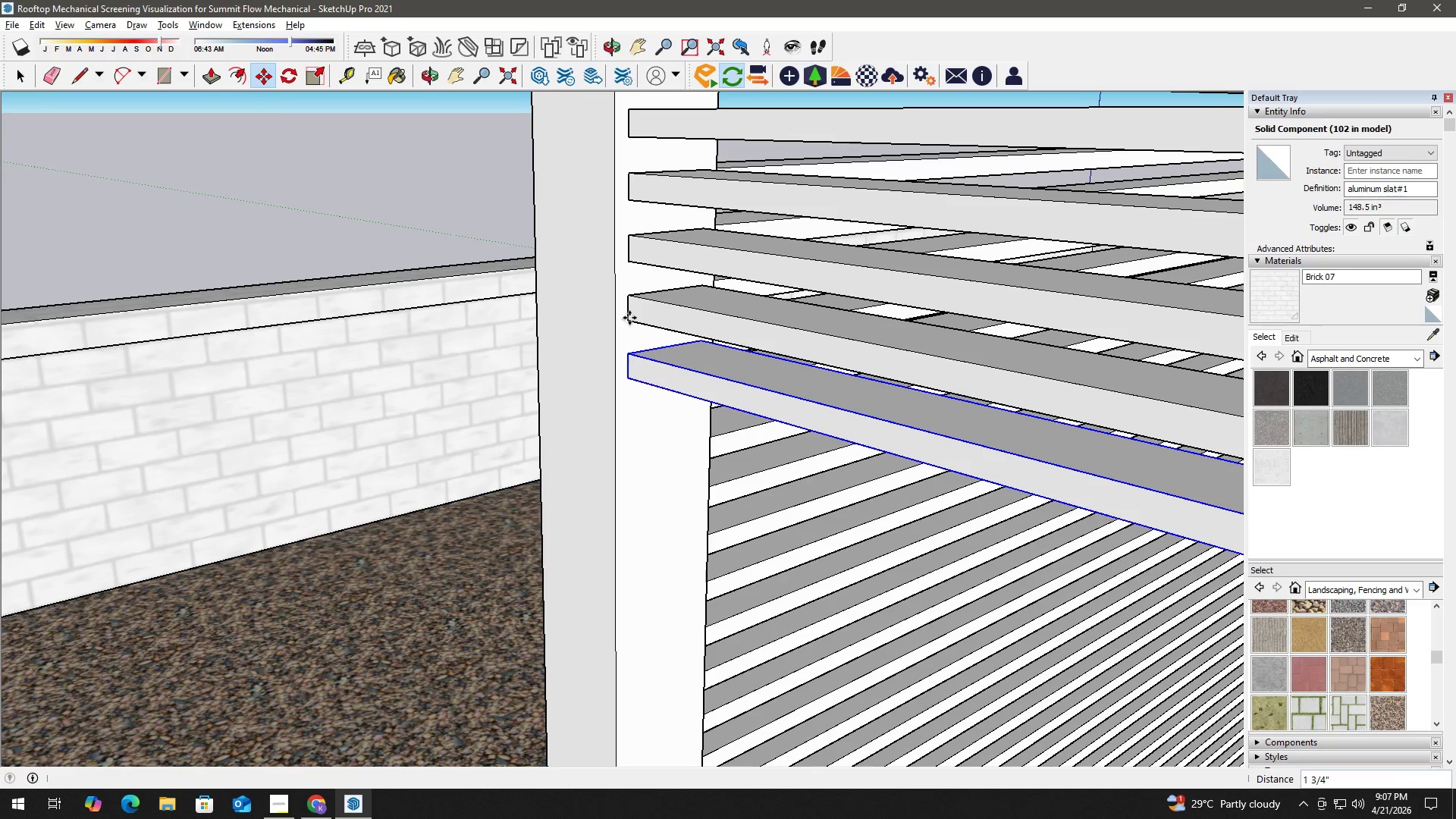 
type( hm)
 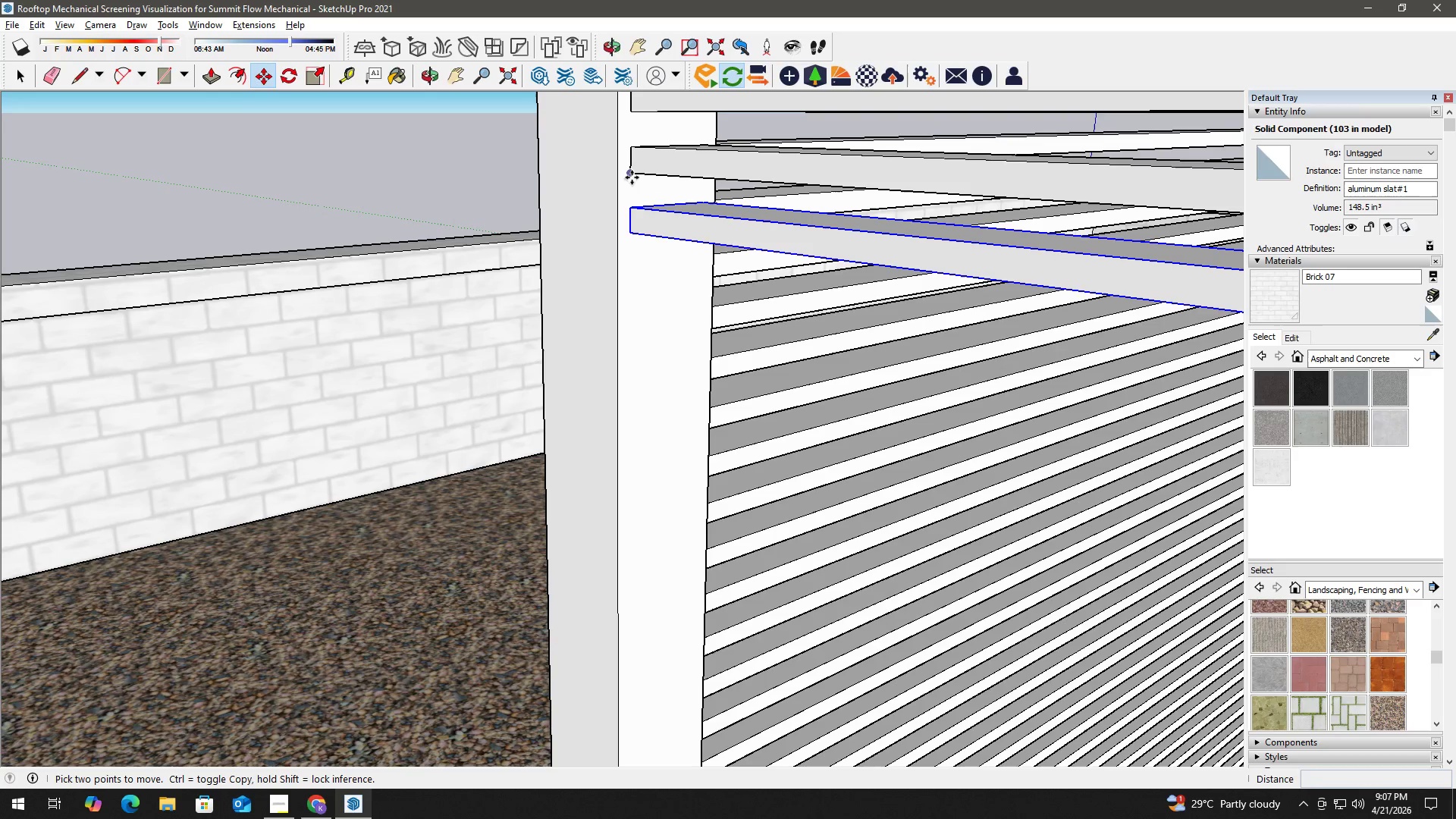 
left_click_drag(start_coordinate=[651, 340], to_coordinate=[653, 196])
 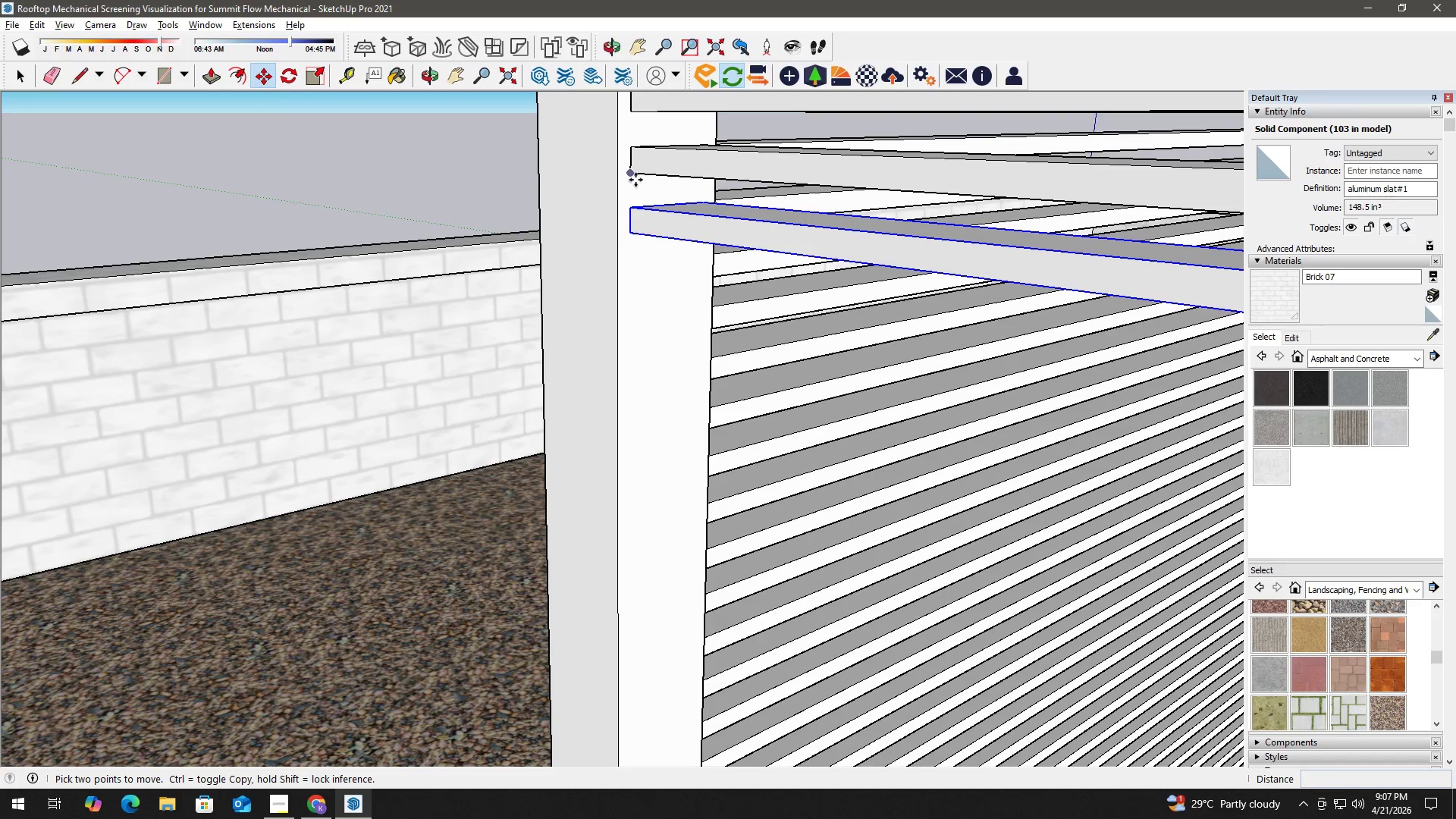 
left_click([631, 172])
 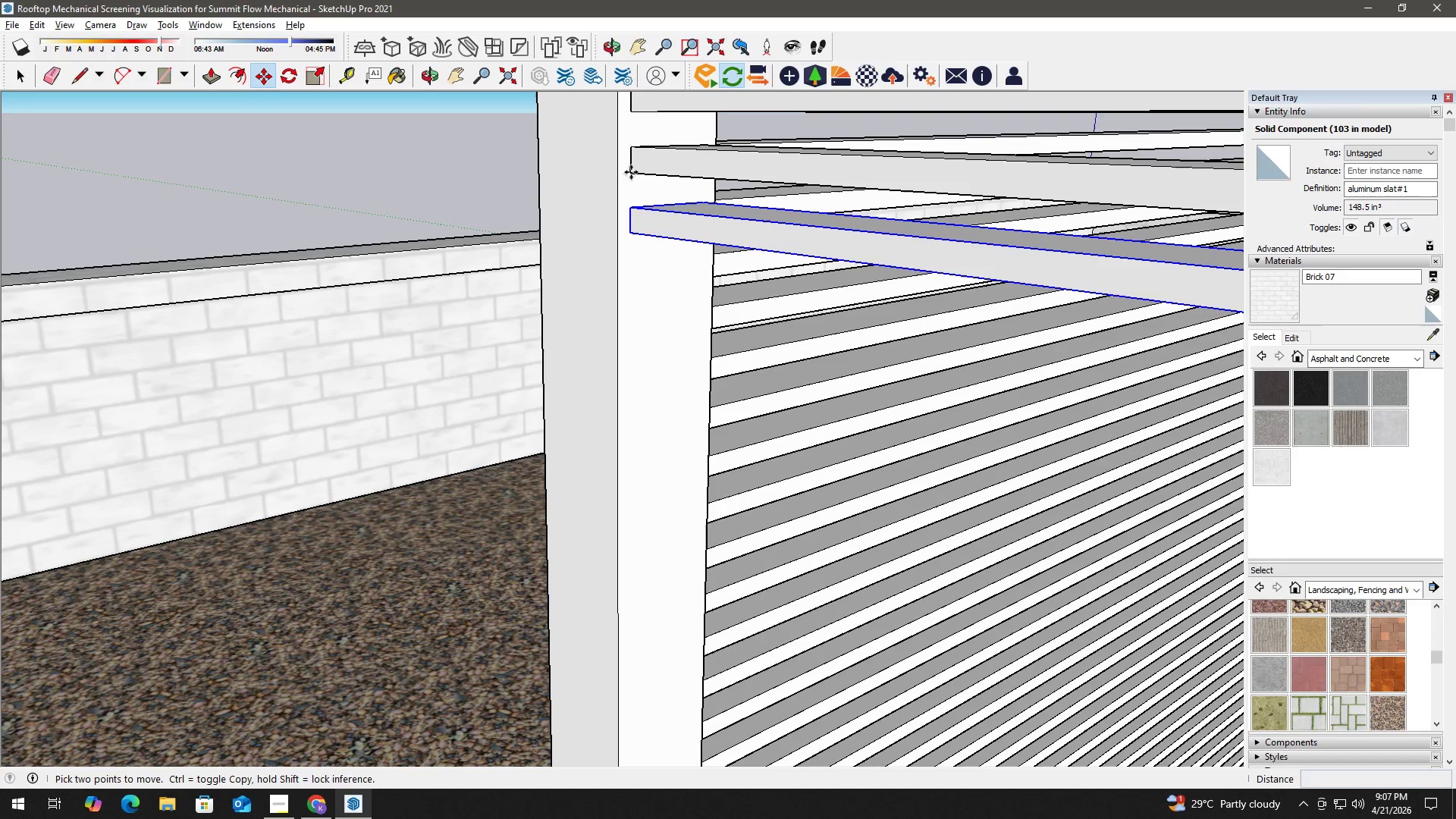 
key(Control+ControlLeft)
 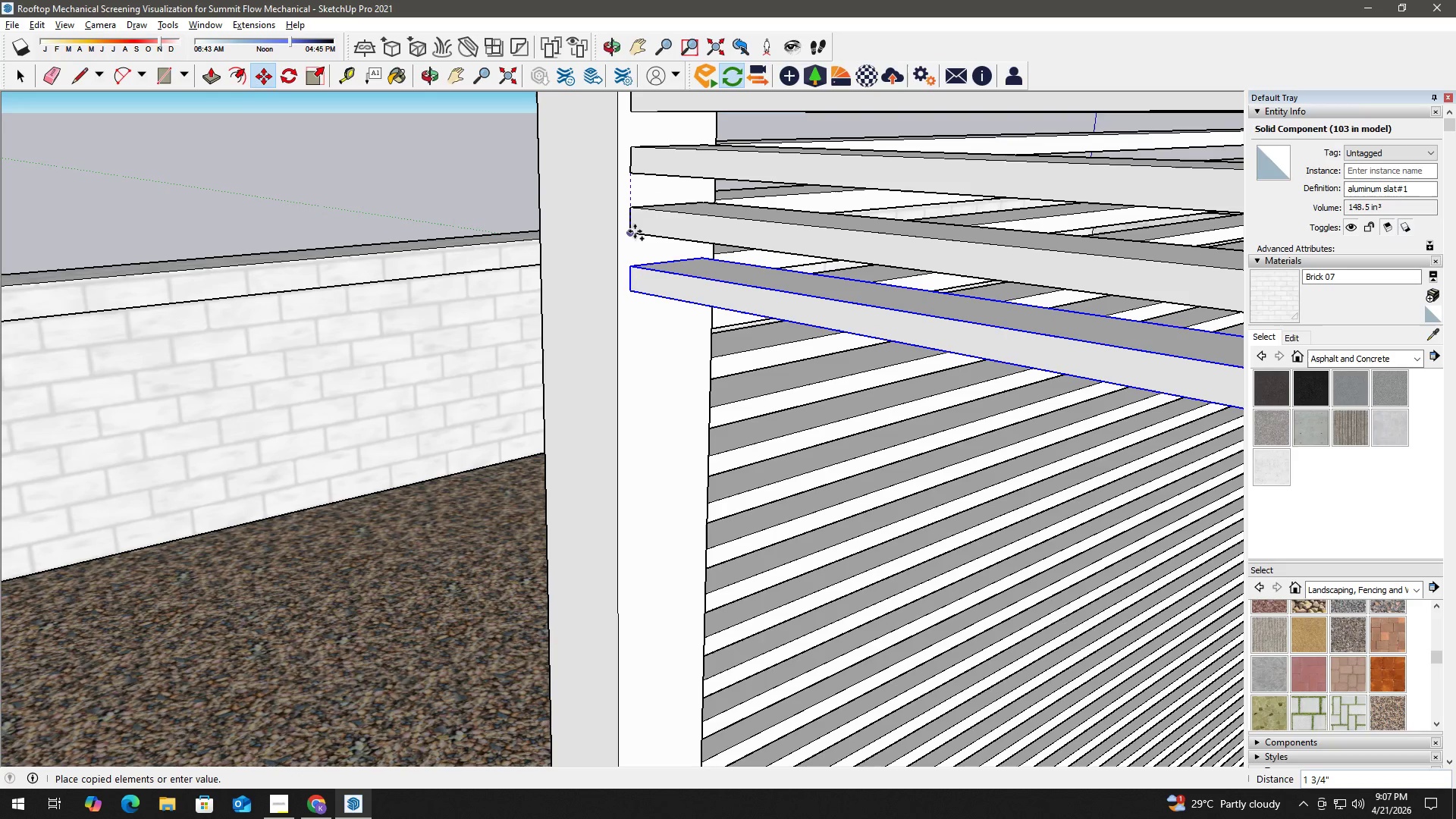 
left_click([635, 231])
 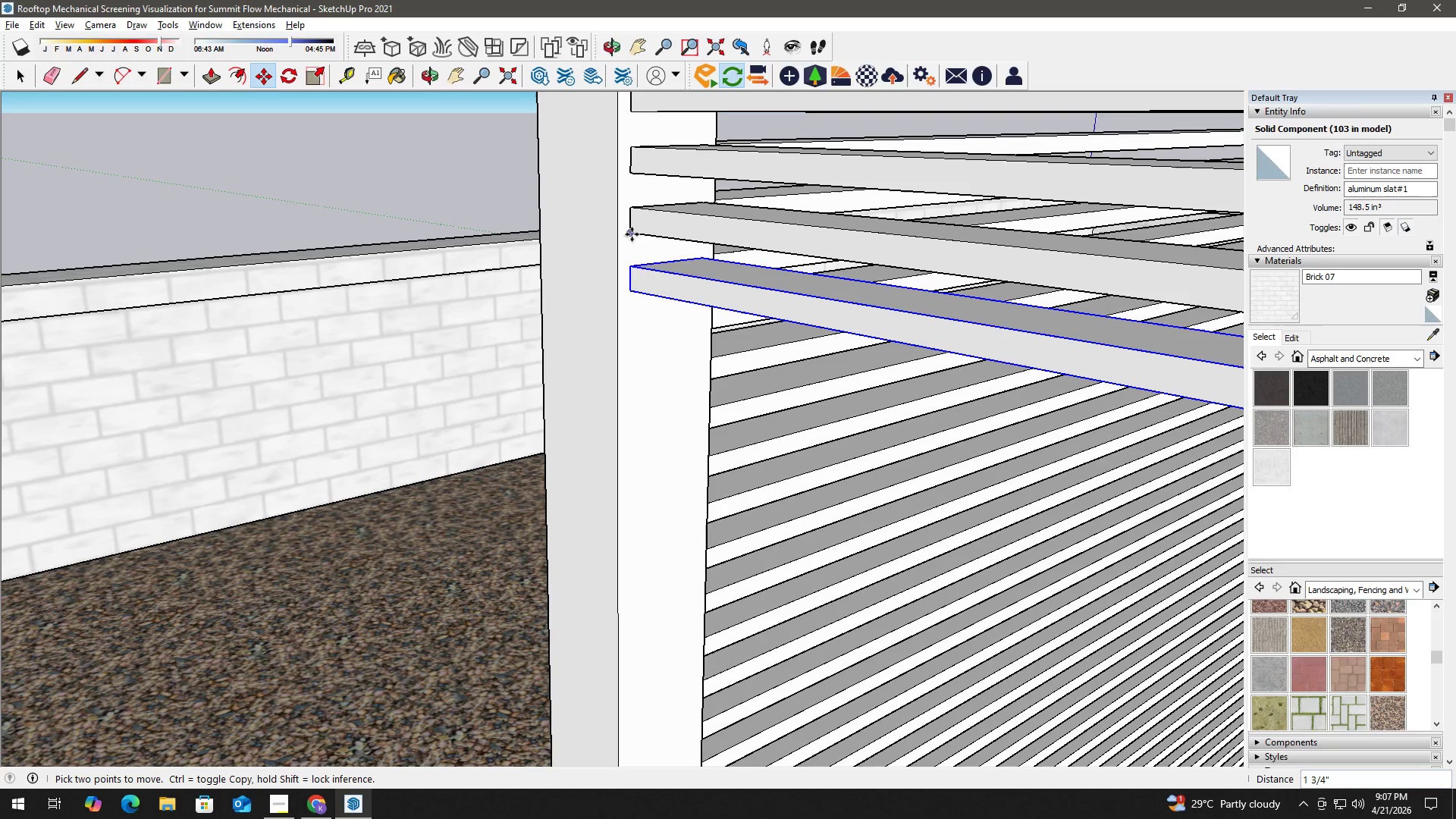 
left_click([631, 231])
 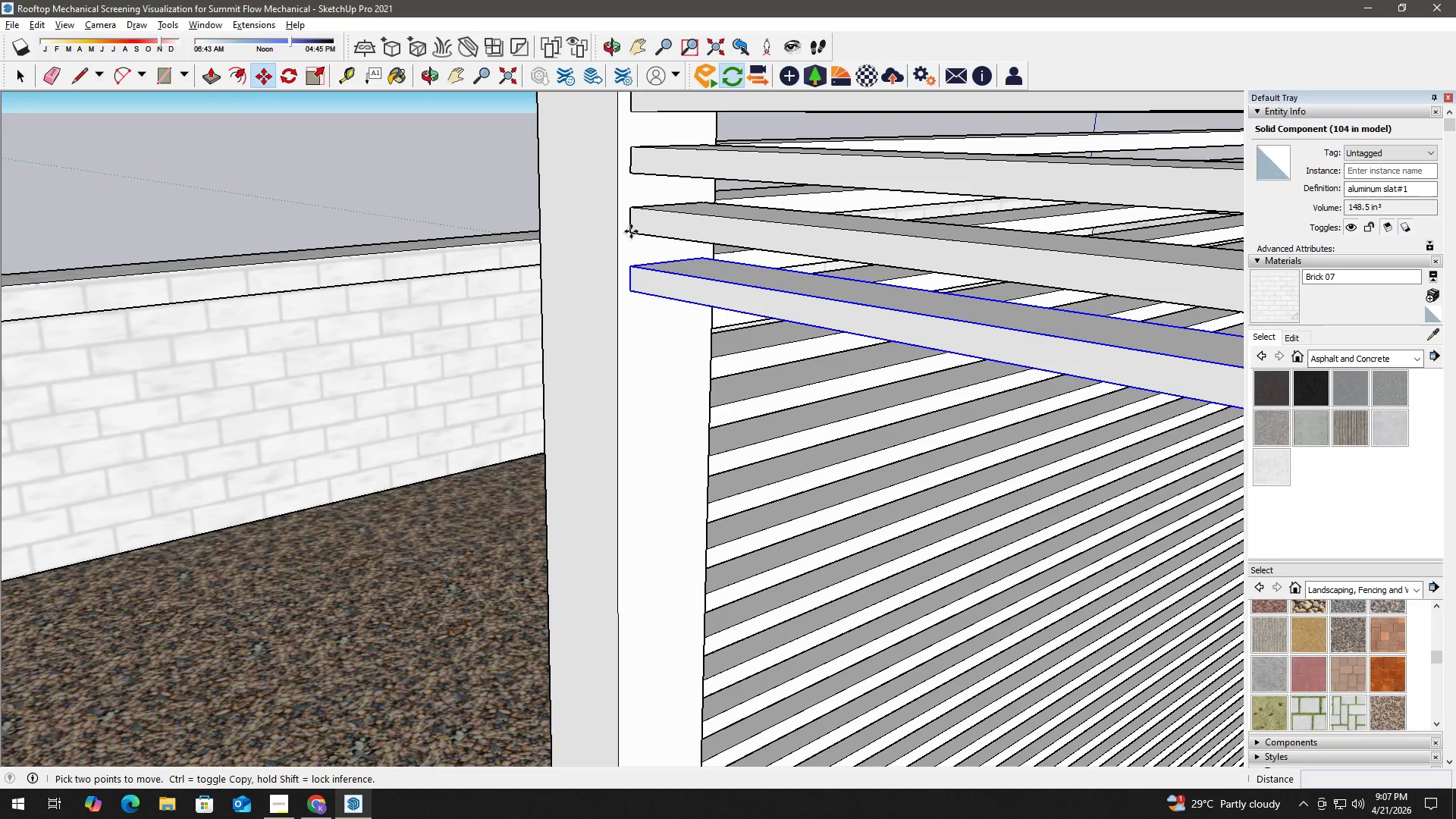 
key(Control+ControlLeft)
 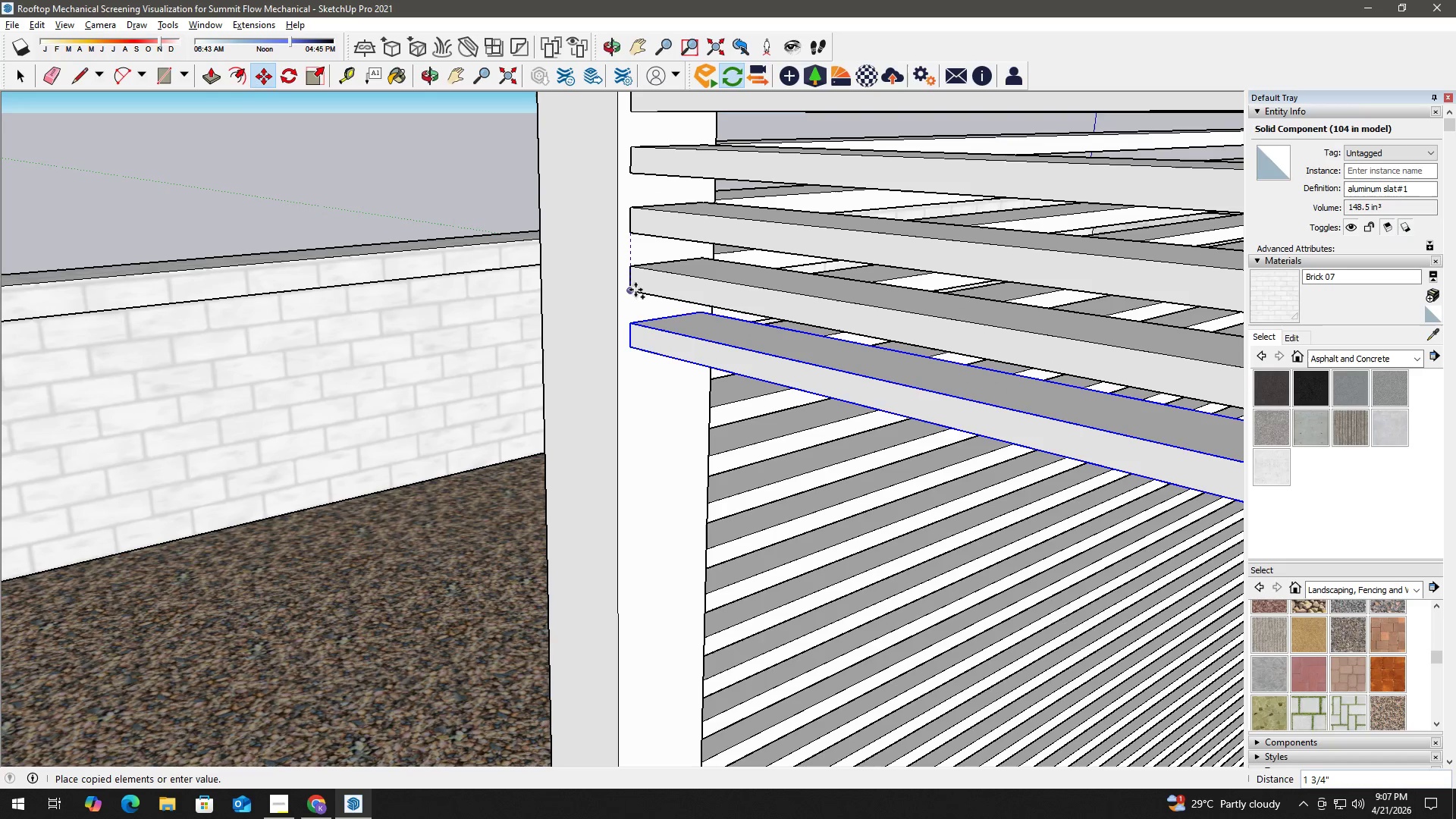 
left_click([635, 290])
 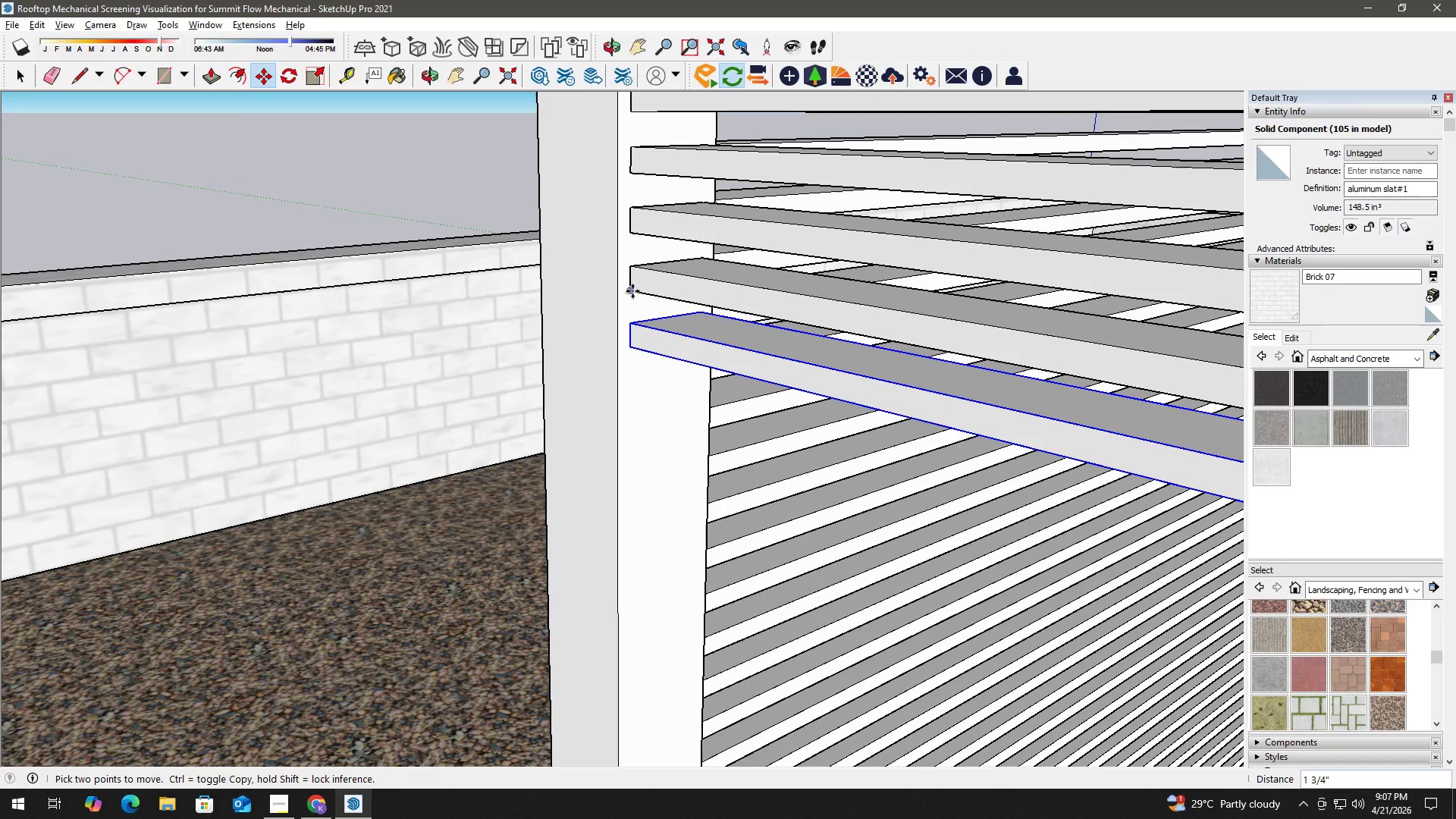 
left_click([631, 291])
 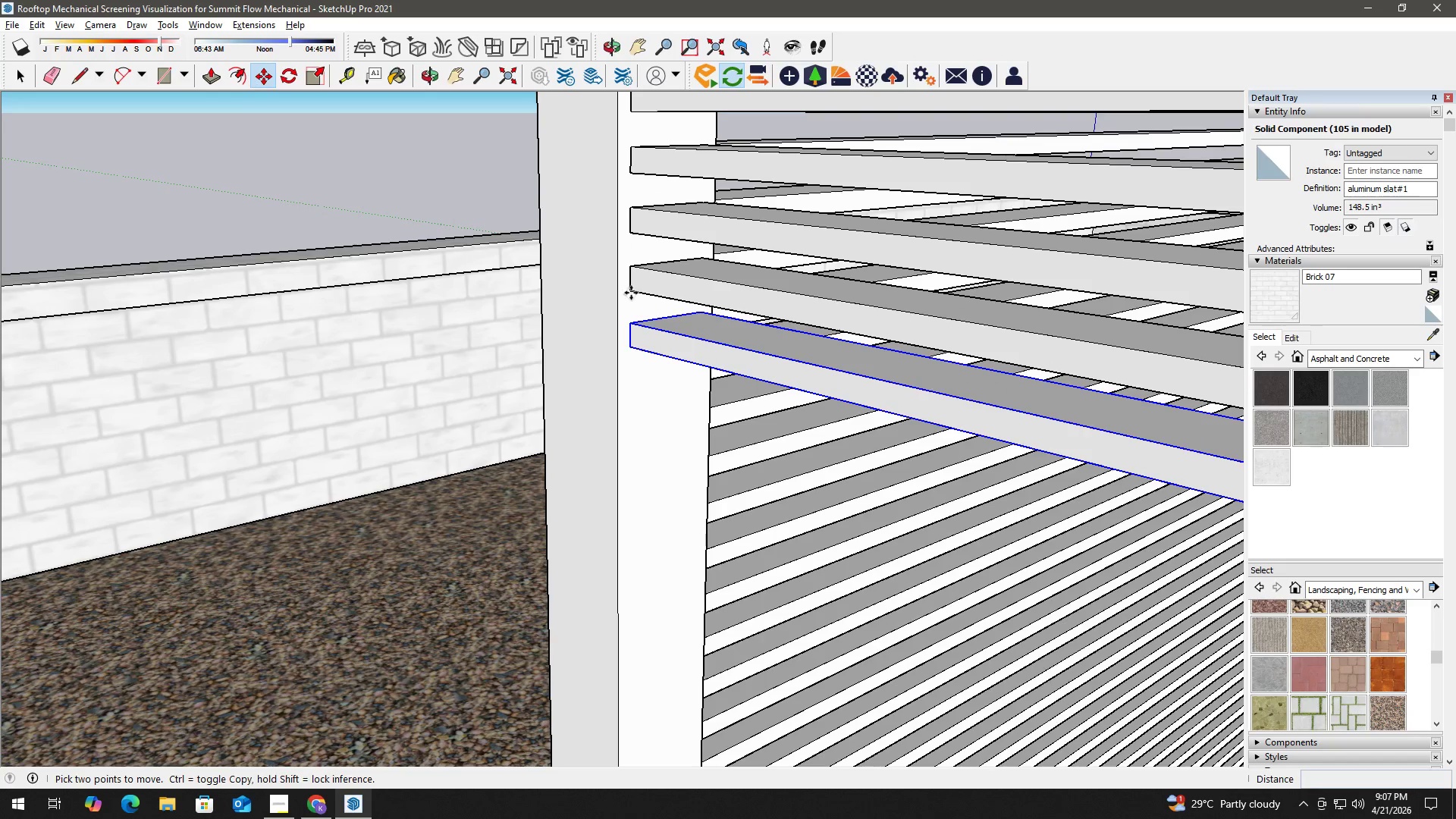 
key(Control+ControlLeft)
 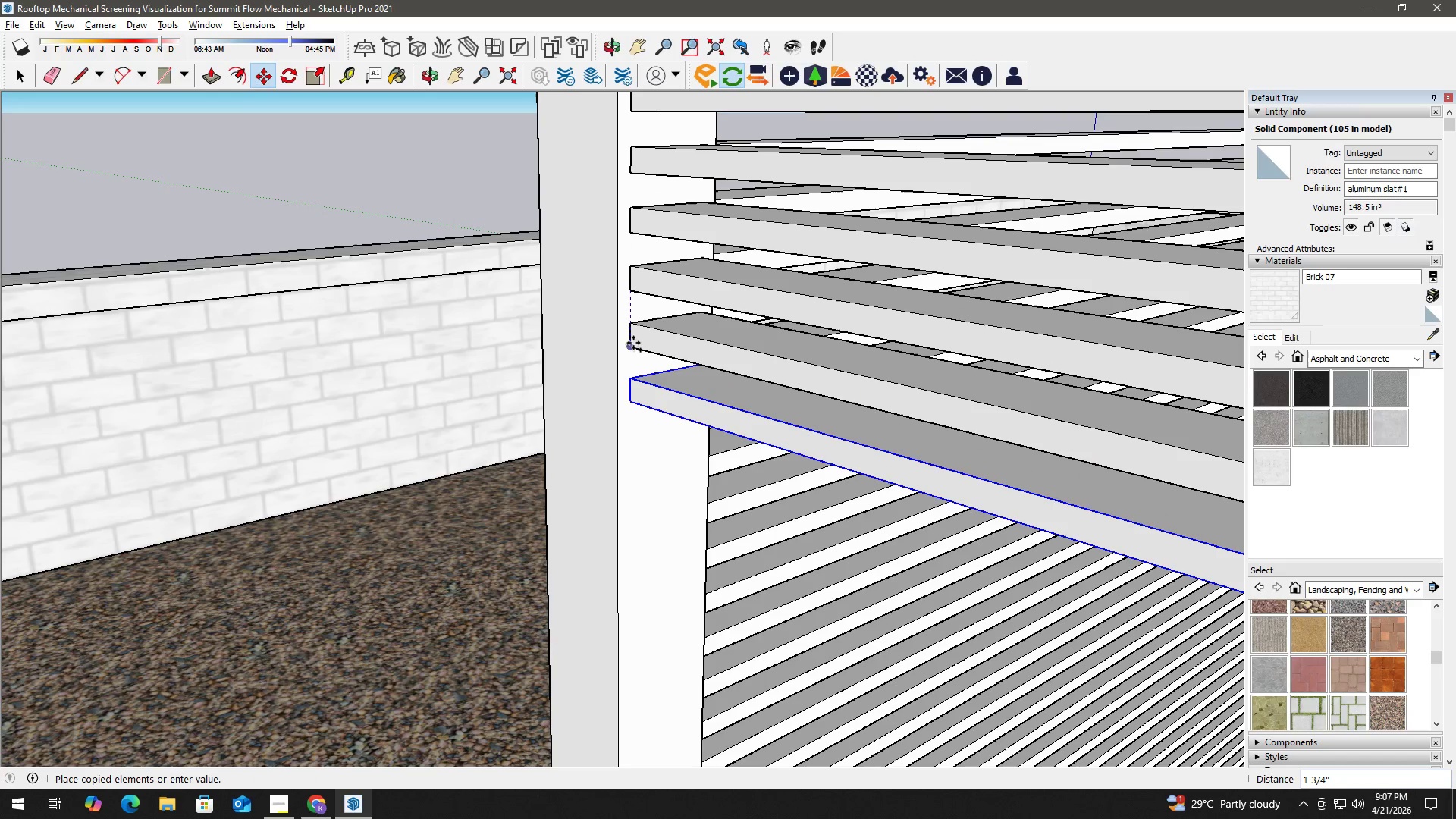 
left_click([632, 345])
 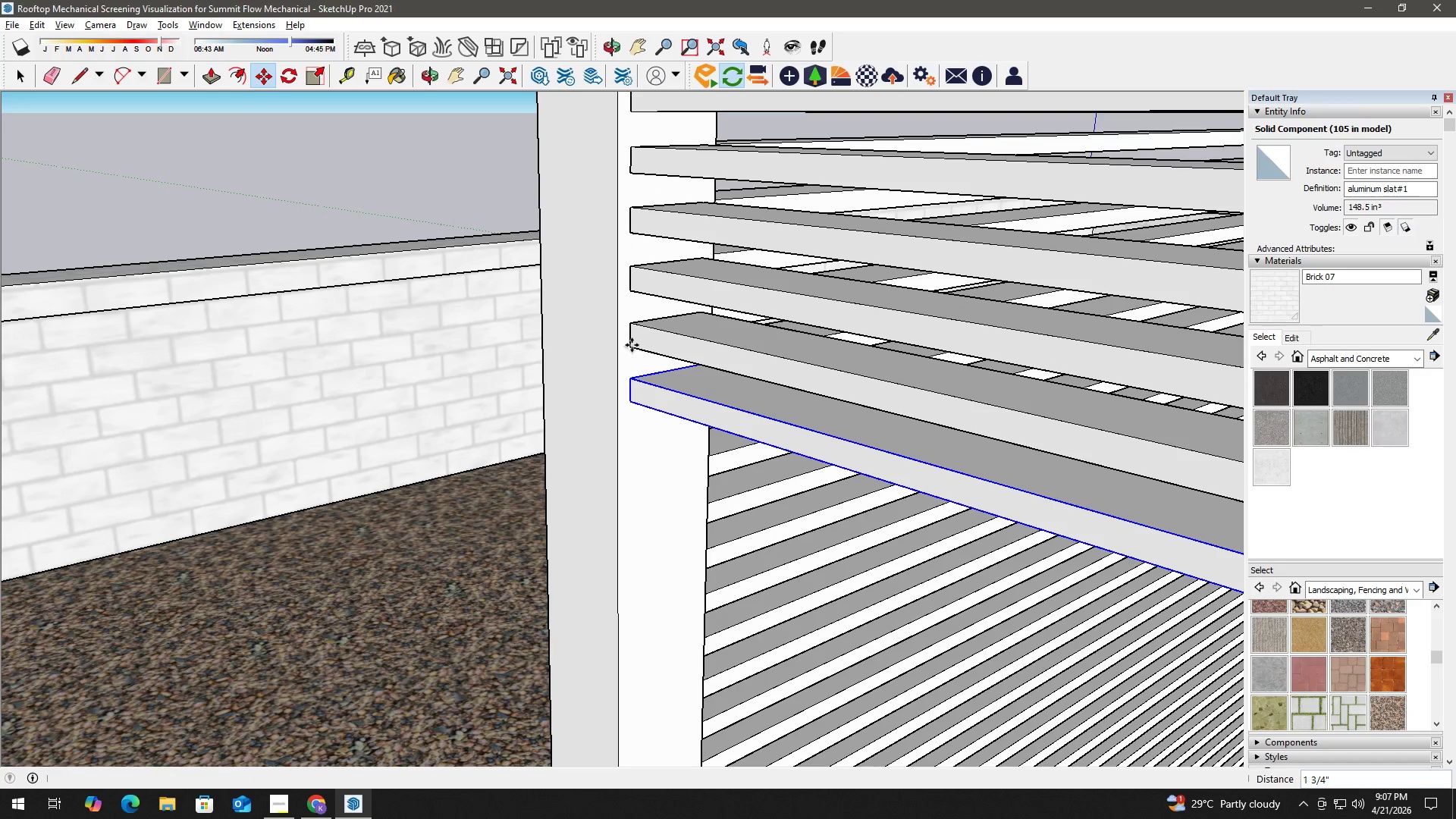 
type( hm)
 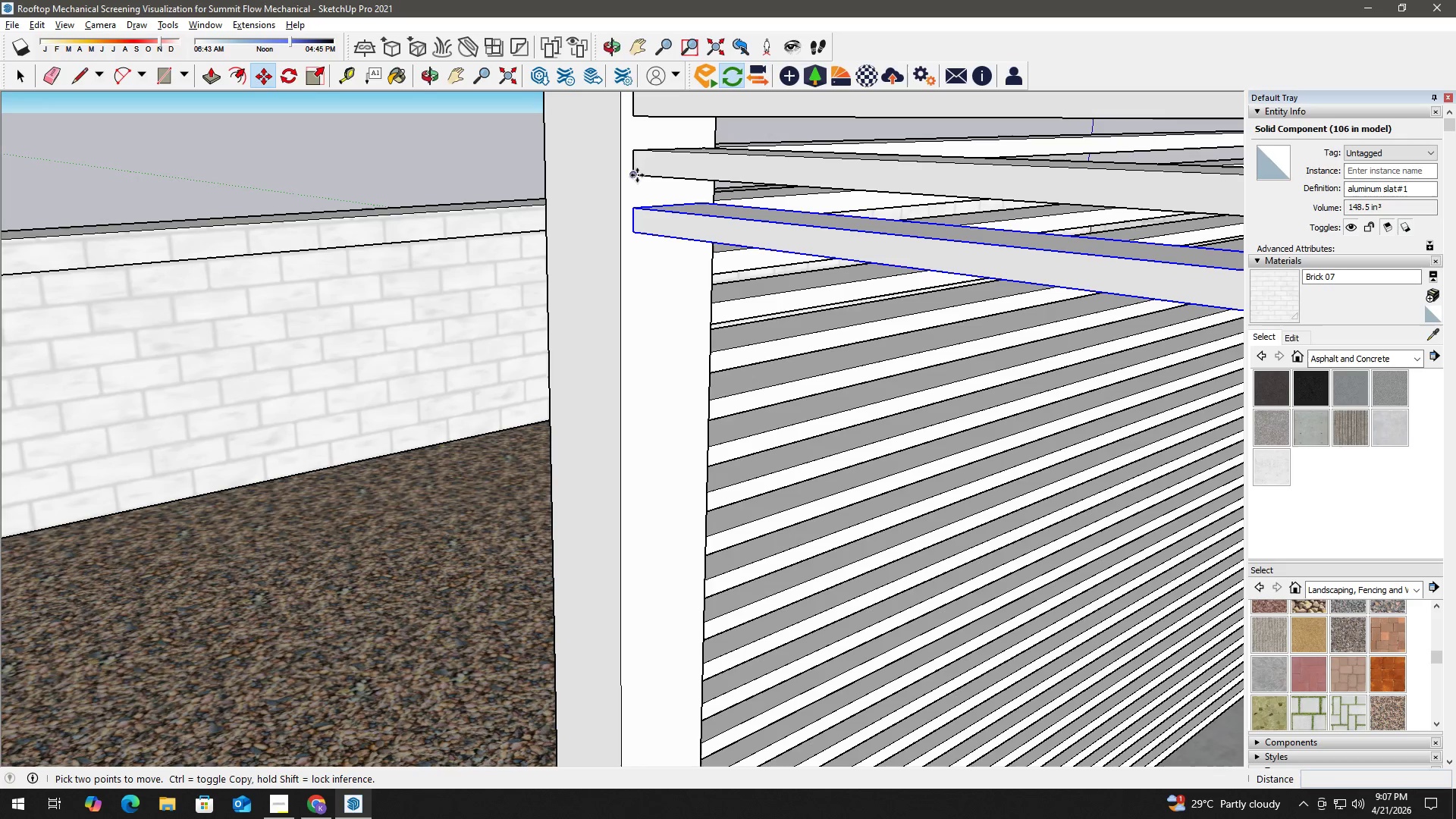 
left_click([635, 174])
 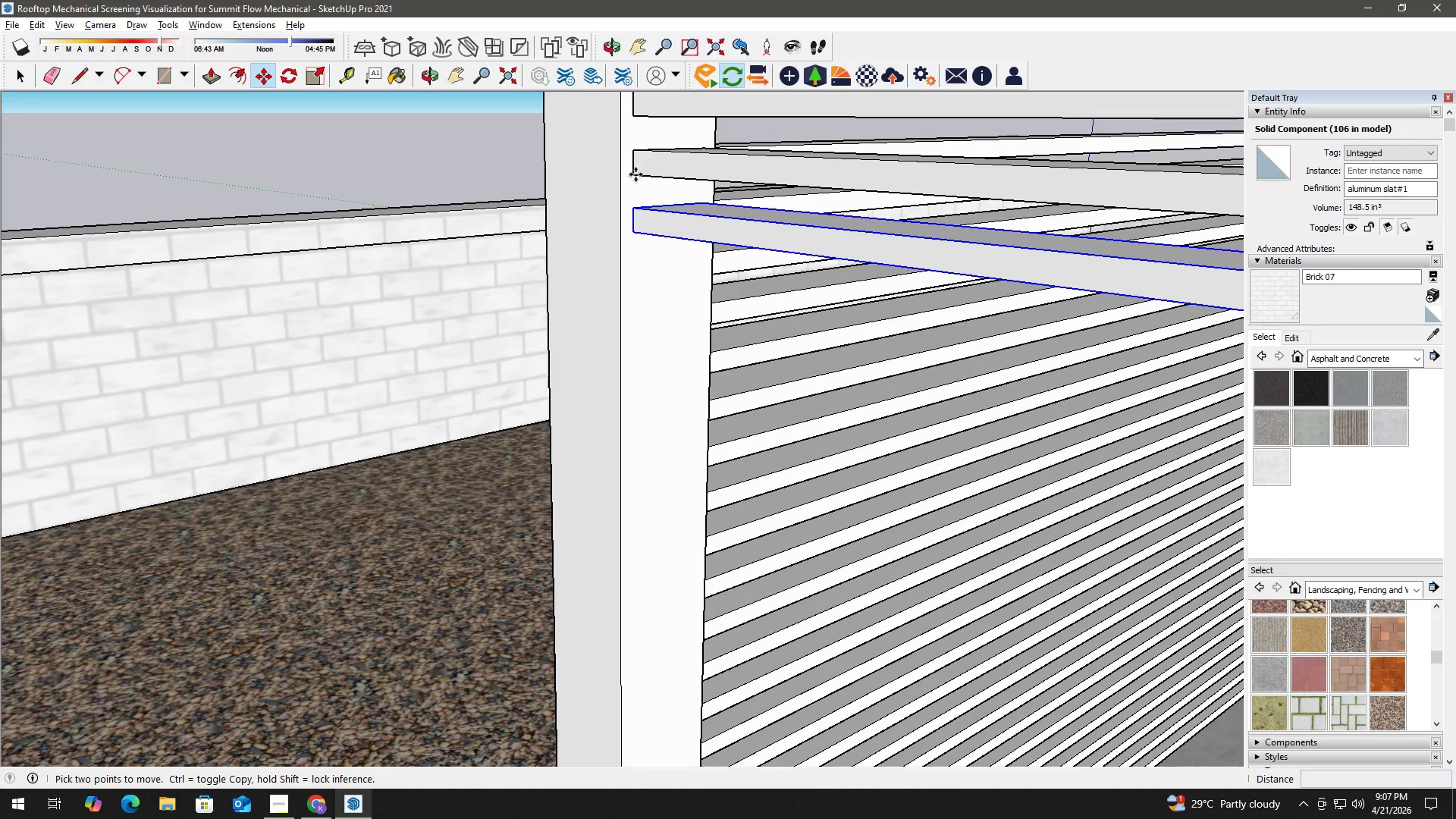 
key(Control+ControlLeft)
 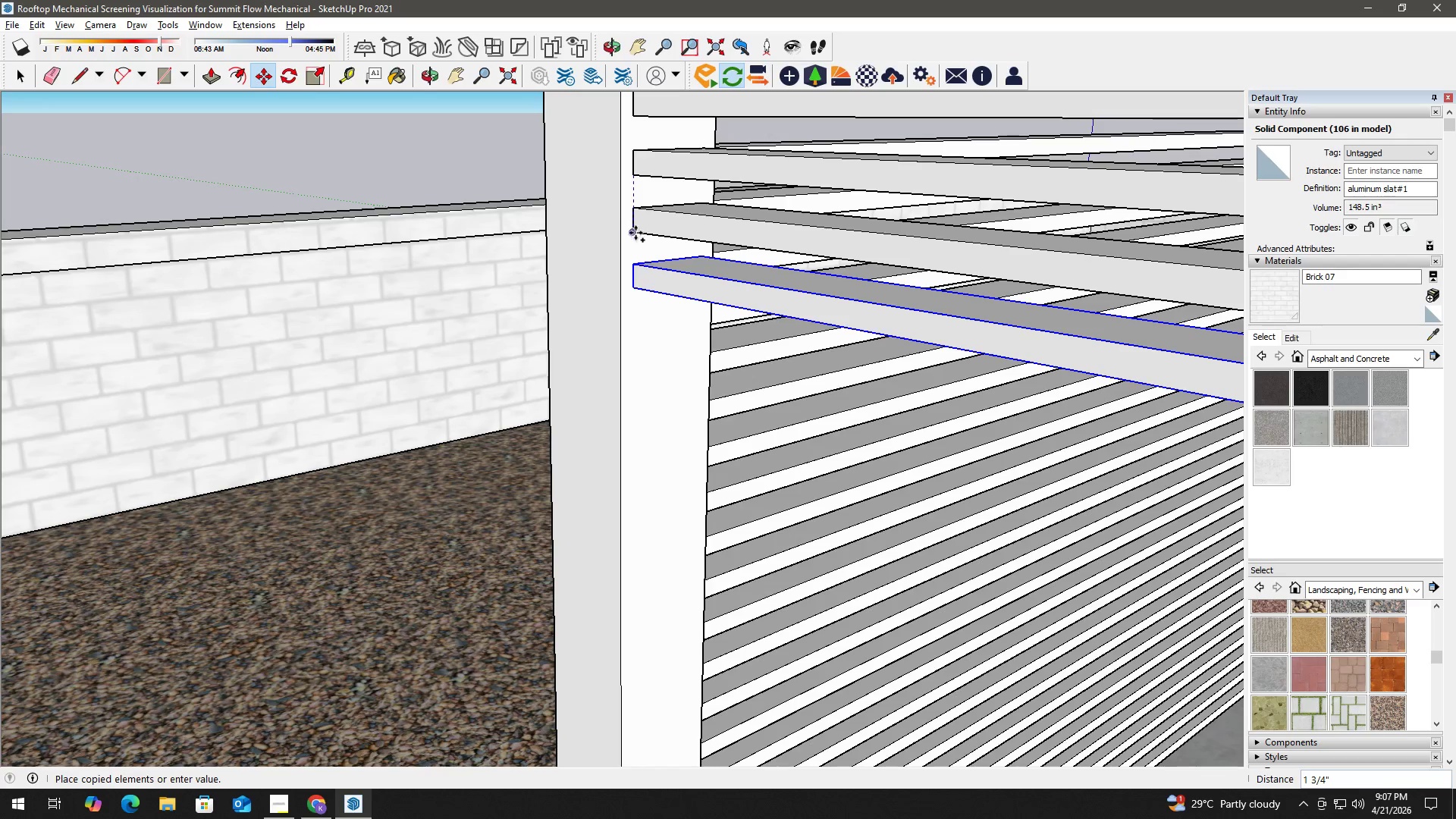 
left_click([635, 233])
 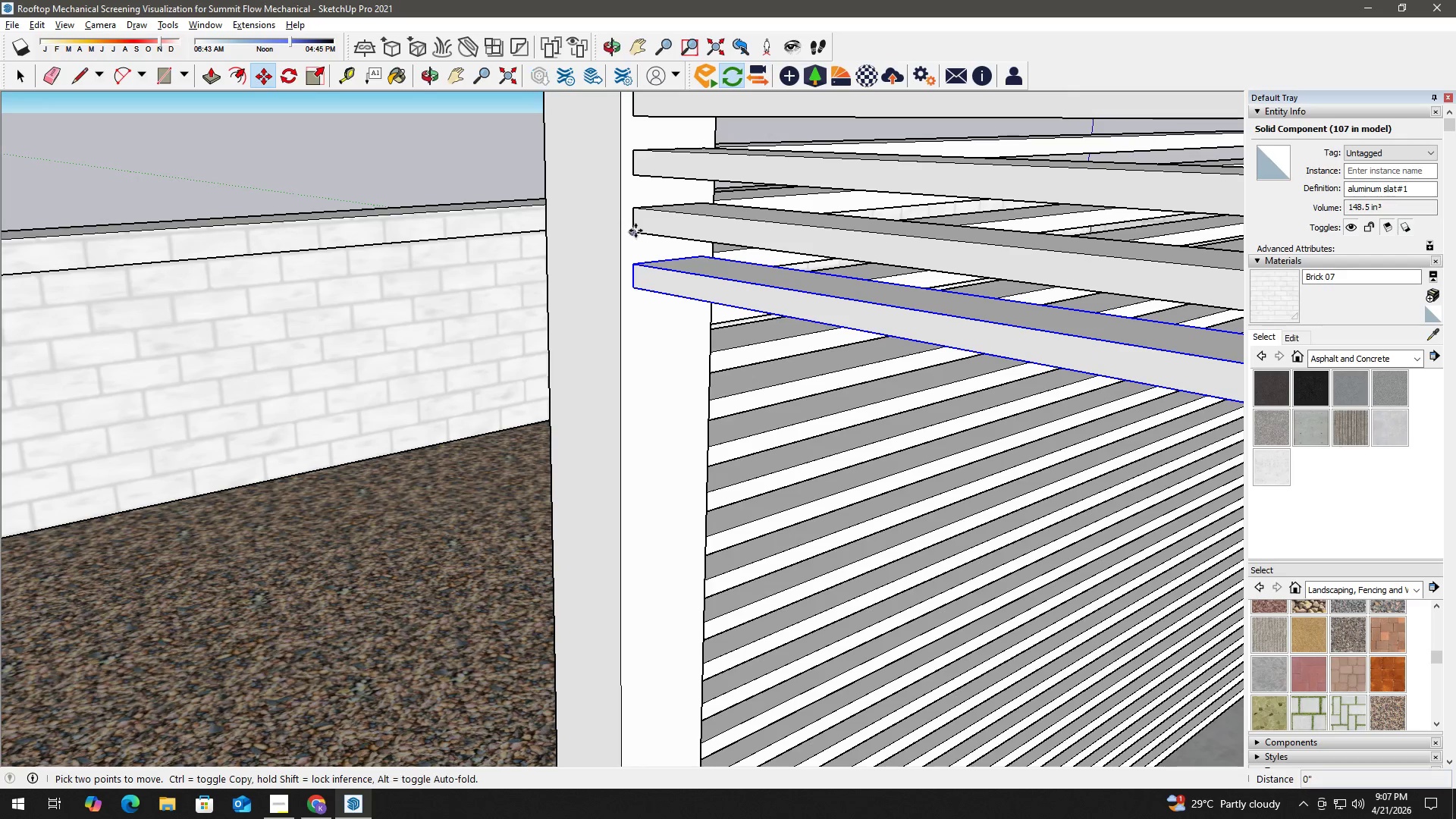 
key(Control+ControlLeft)
 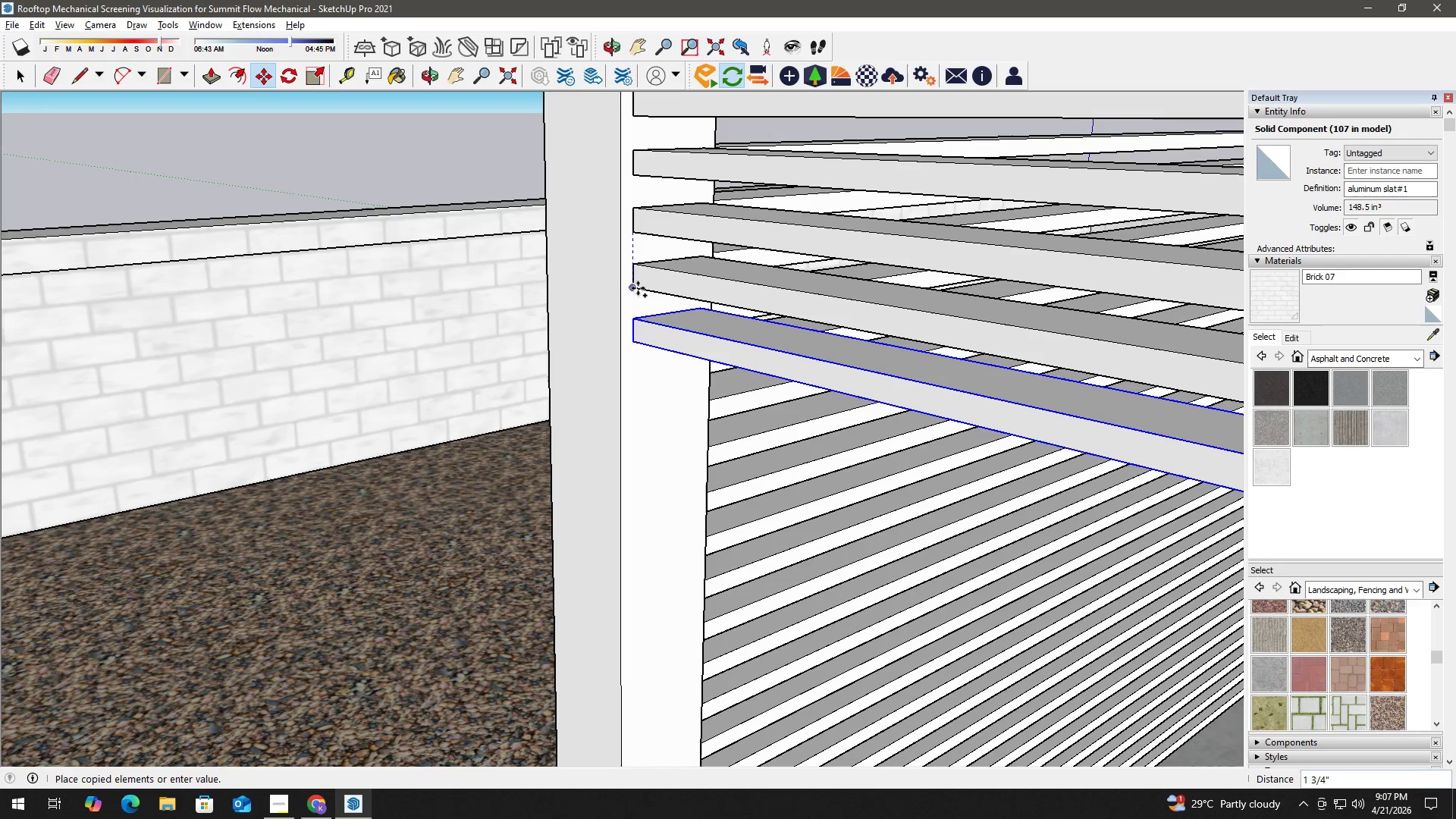 
left_click([638, 287])
 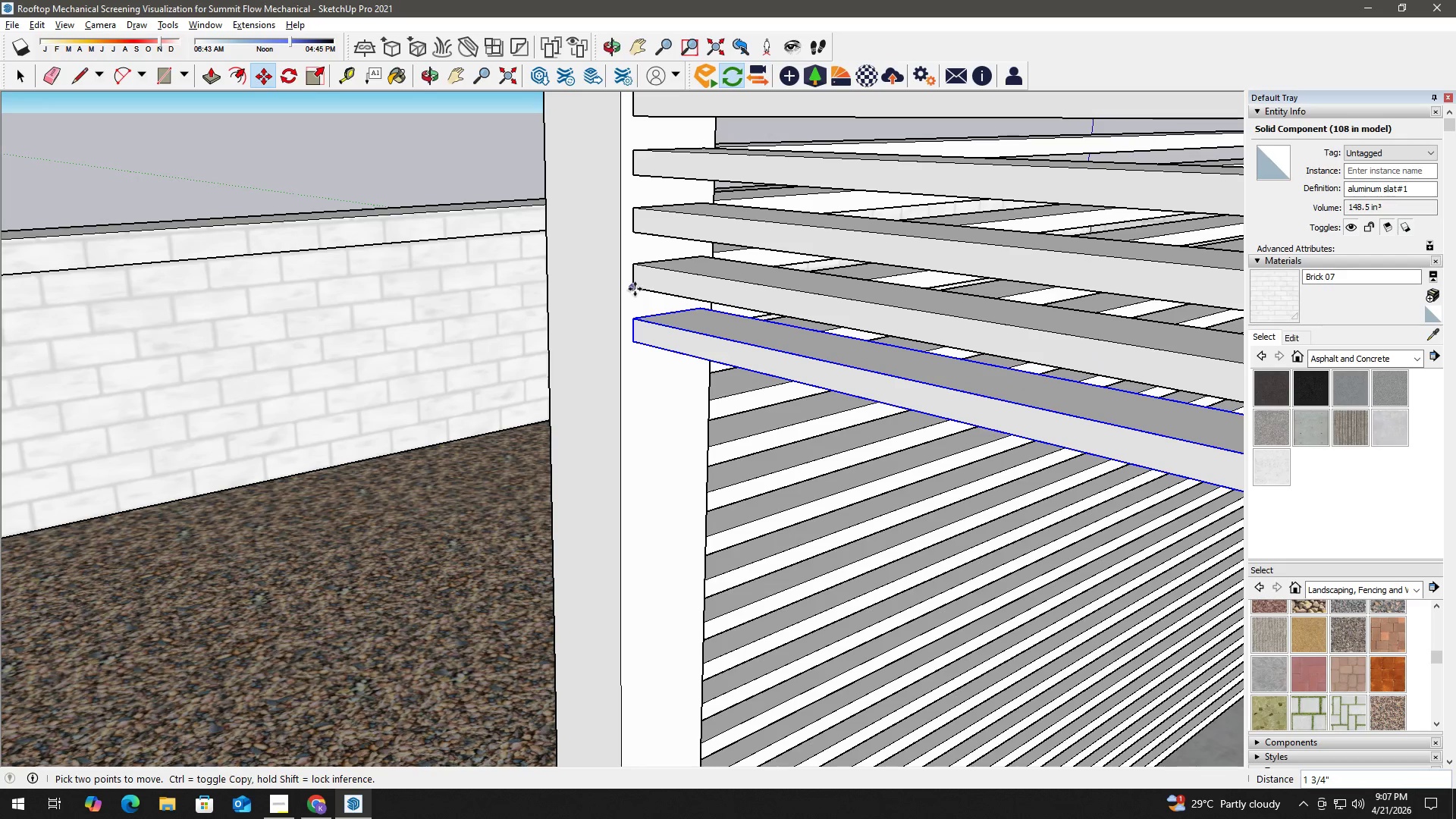 
left_click([635, 289])
 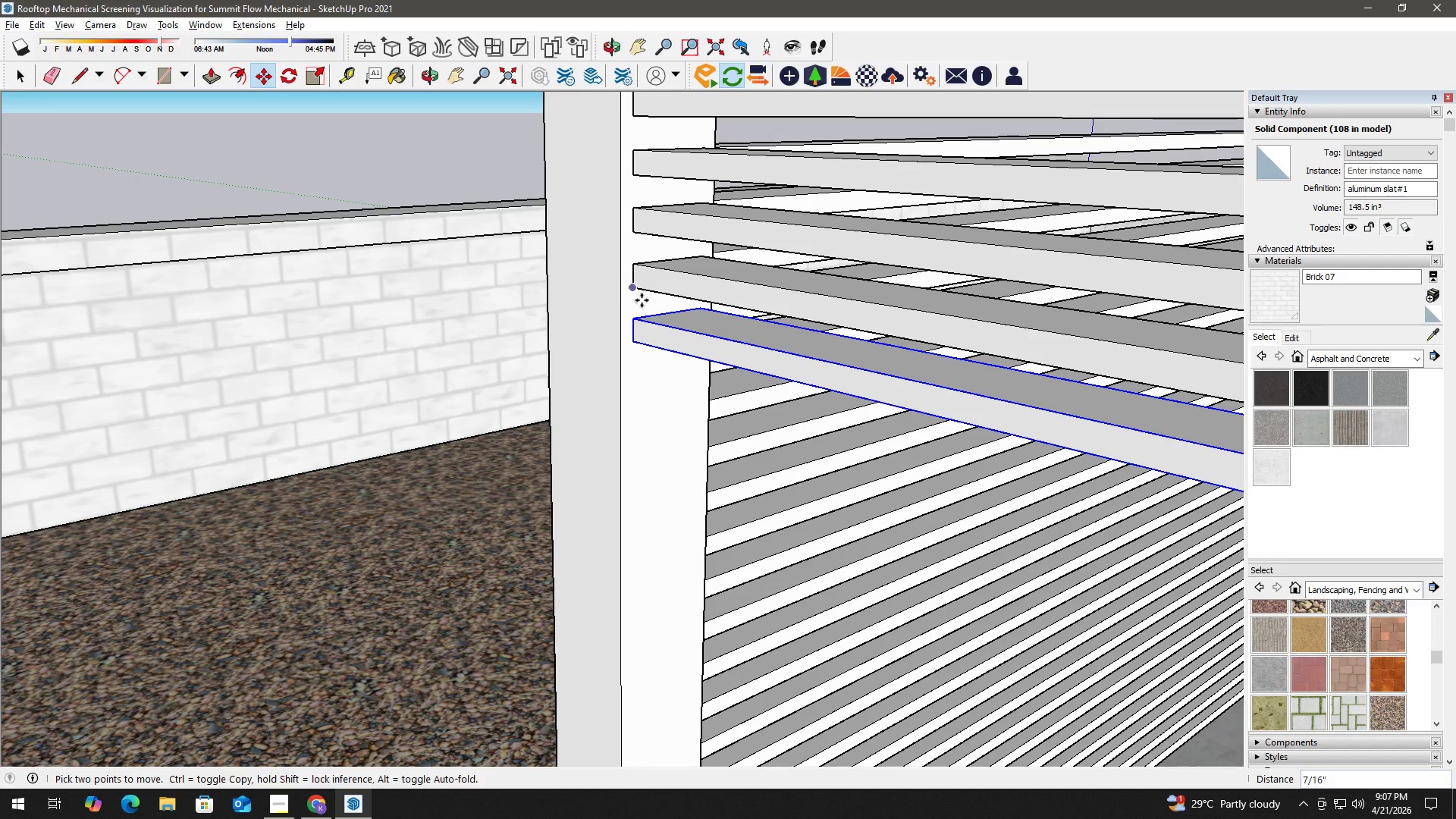 
key(Control+ControlLeft)
 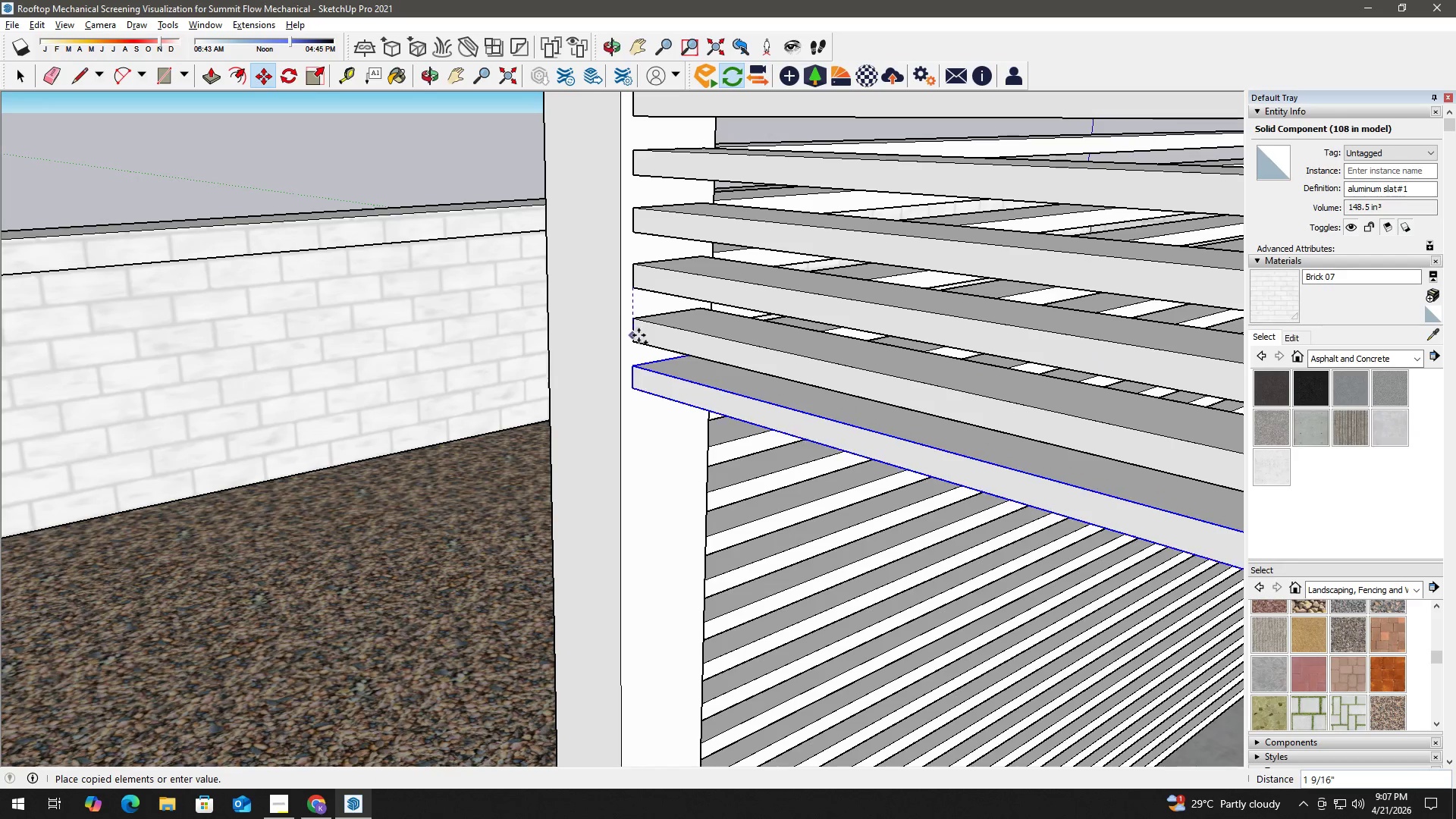 
left_click([635, 339])
 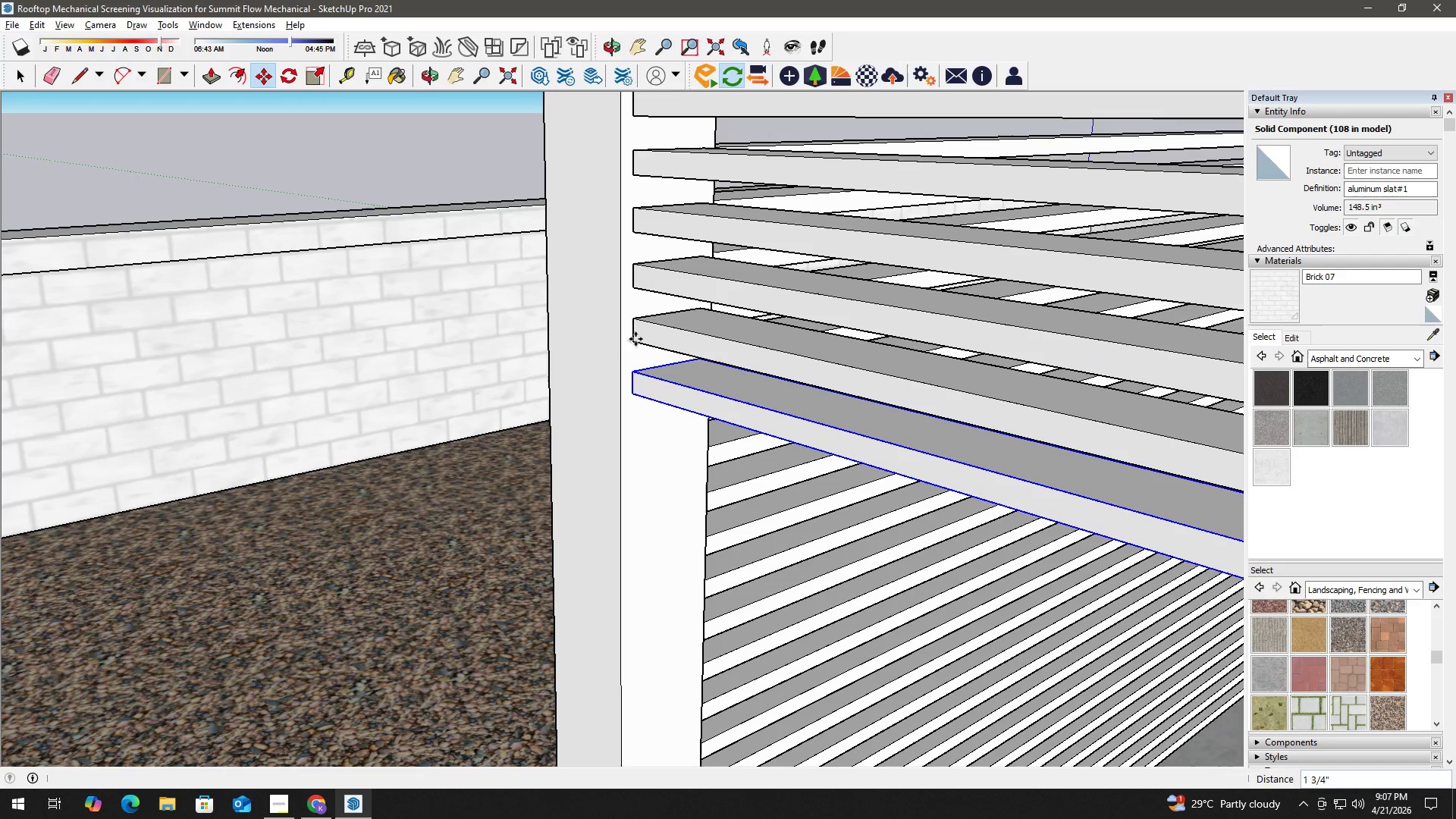 
key(Space)
 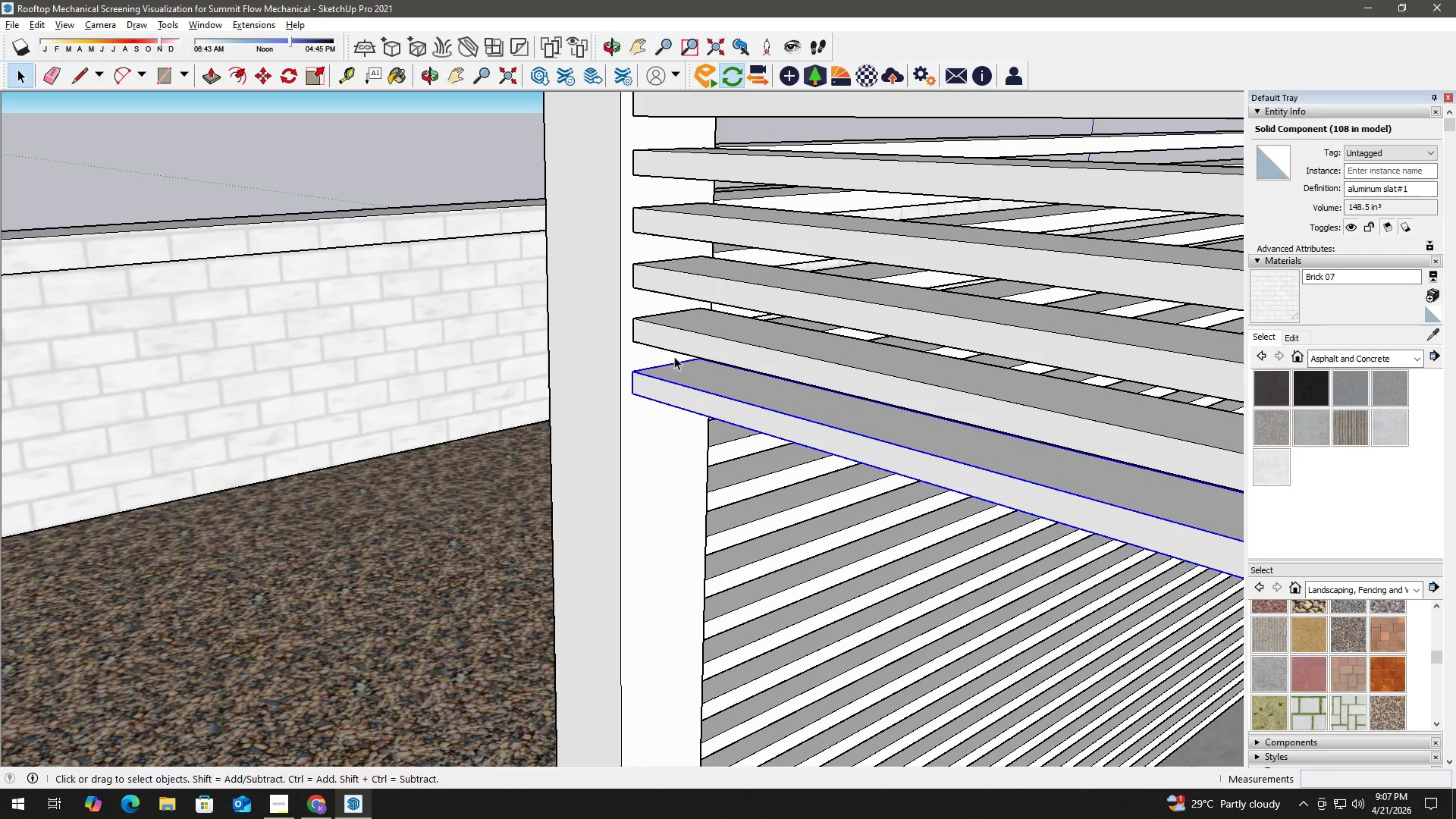 
hold_key(key=H, duration=7.55)
 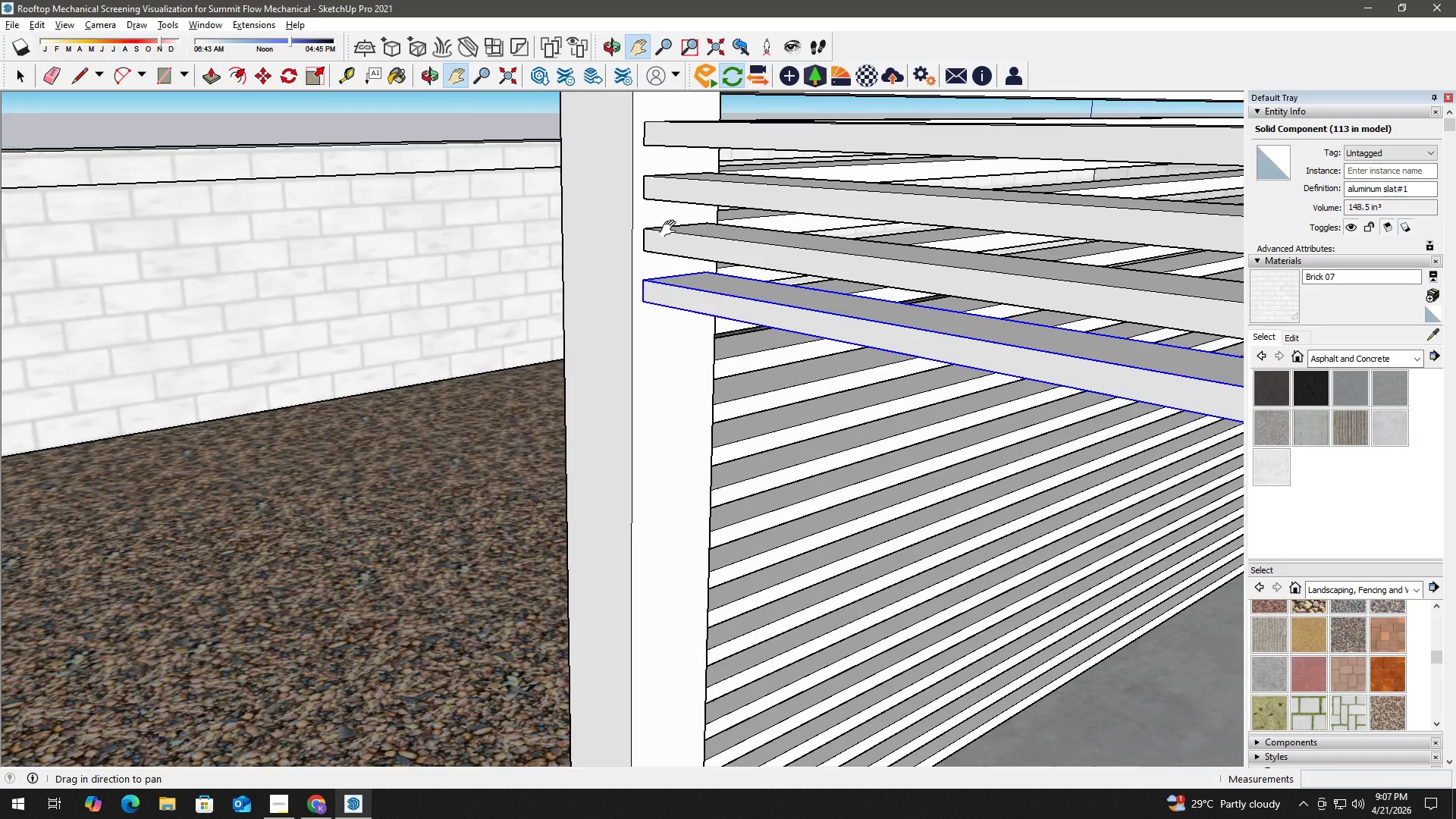 
left_click_drag(start_coordinate=[675, 348], to_coordinate=[675, 187])
 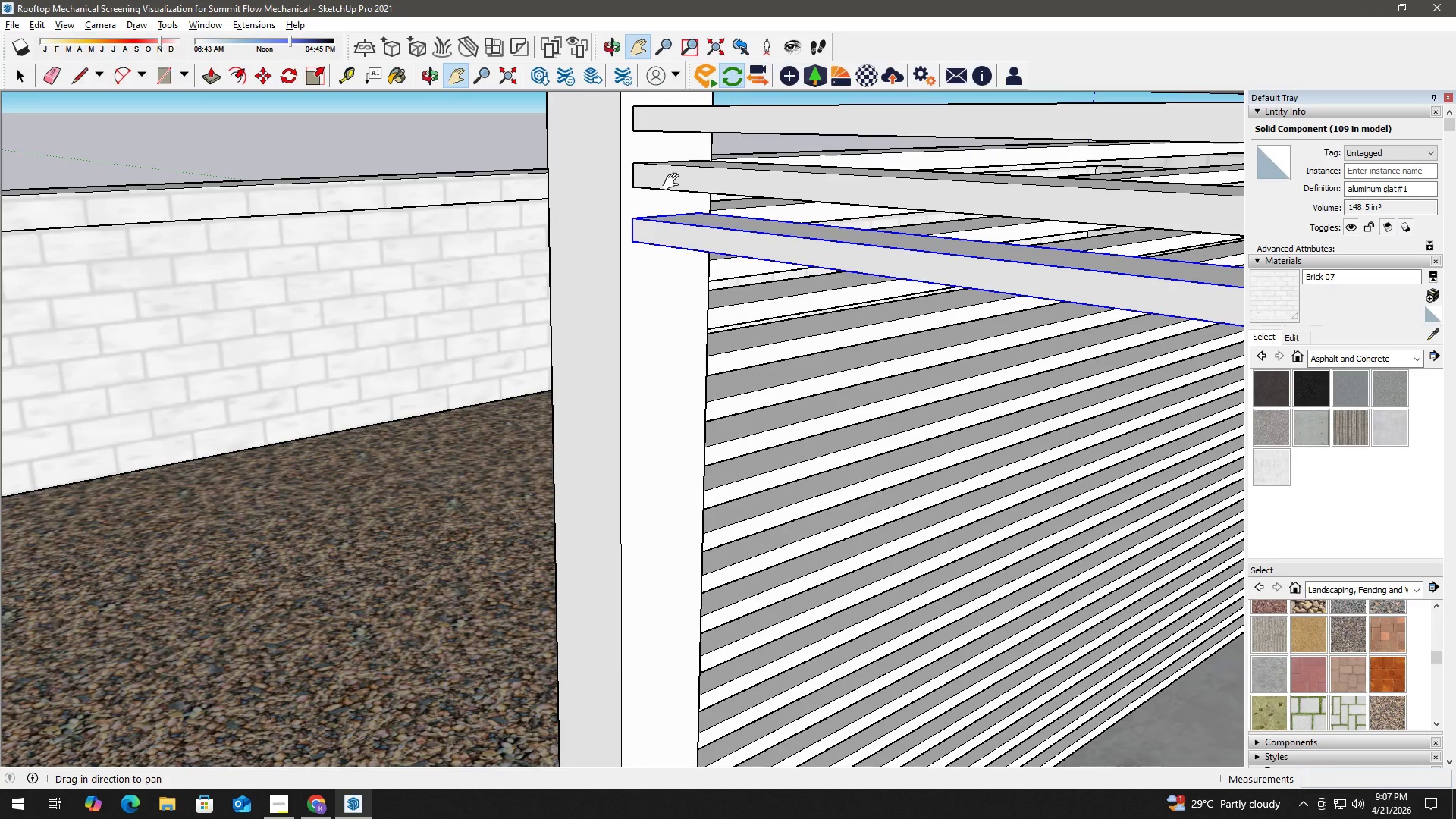 
key(M)
 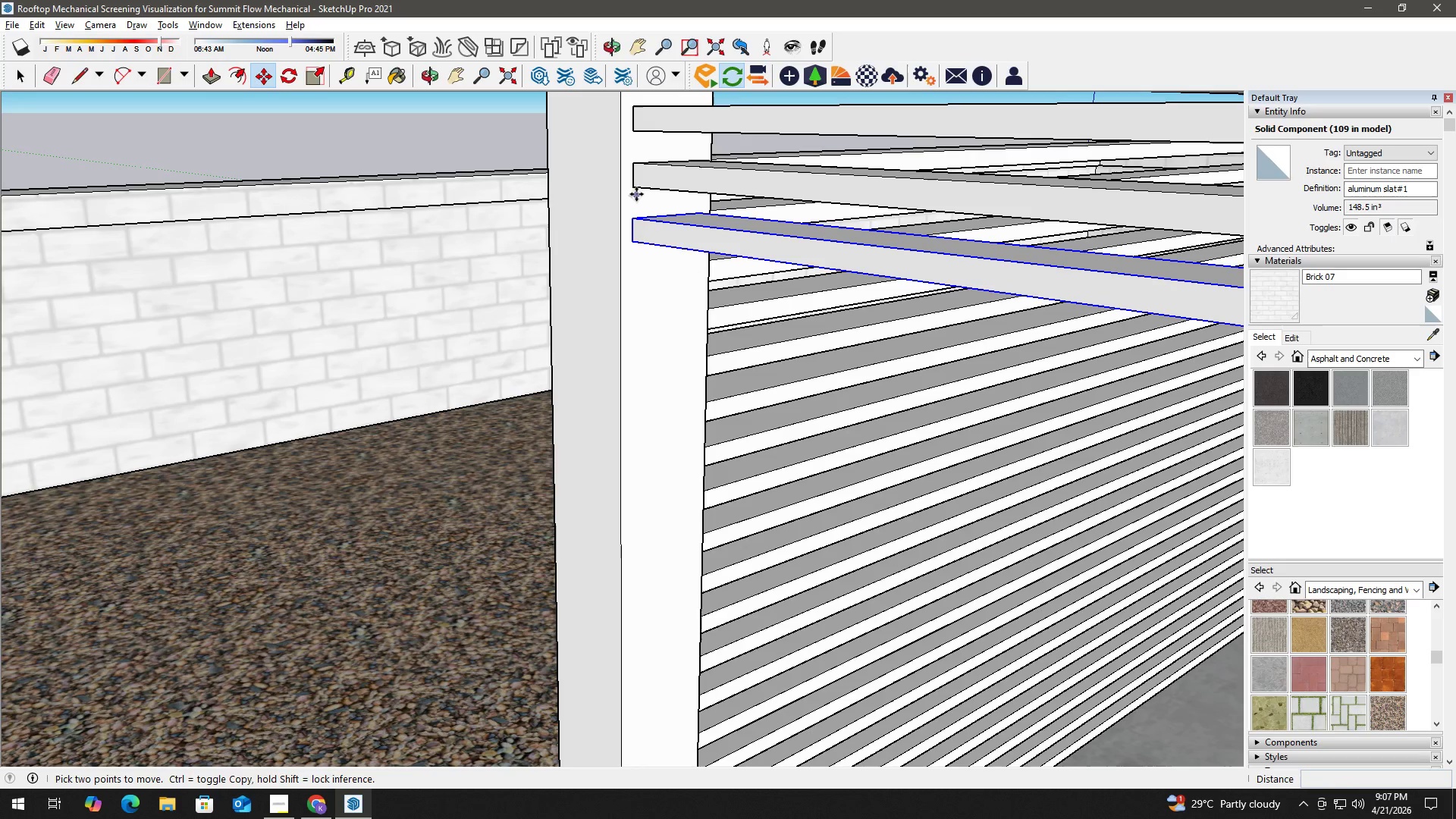 
left_click([634, 189])
 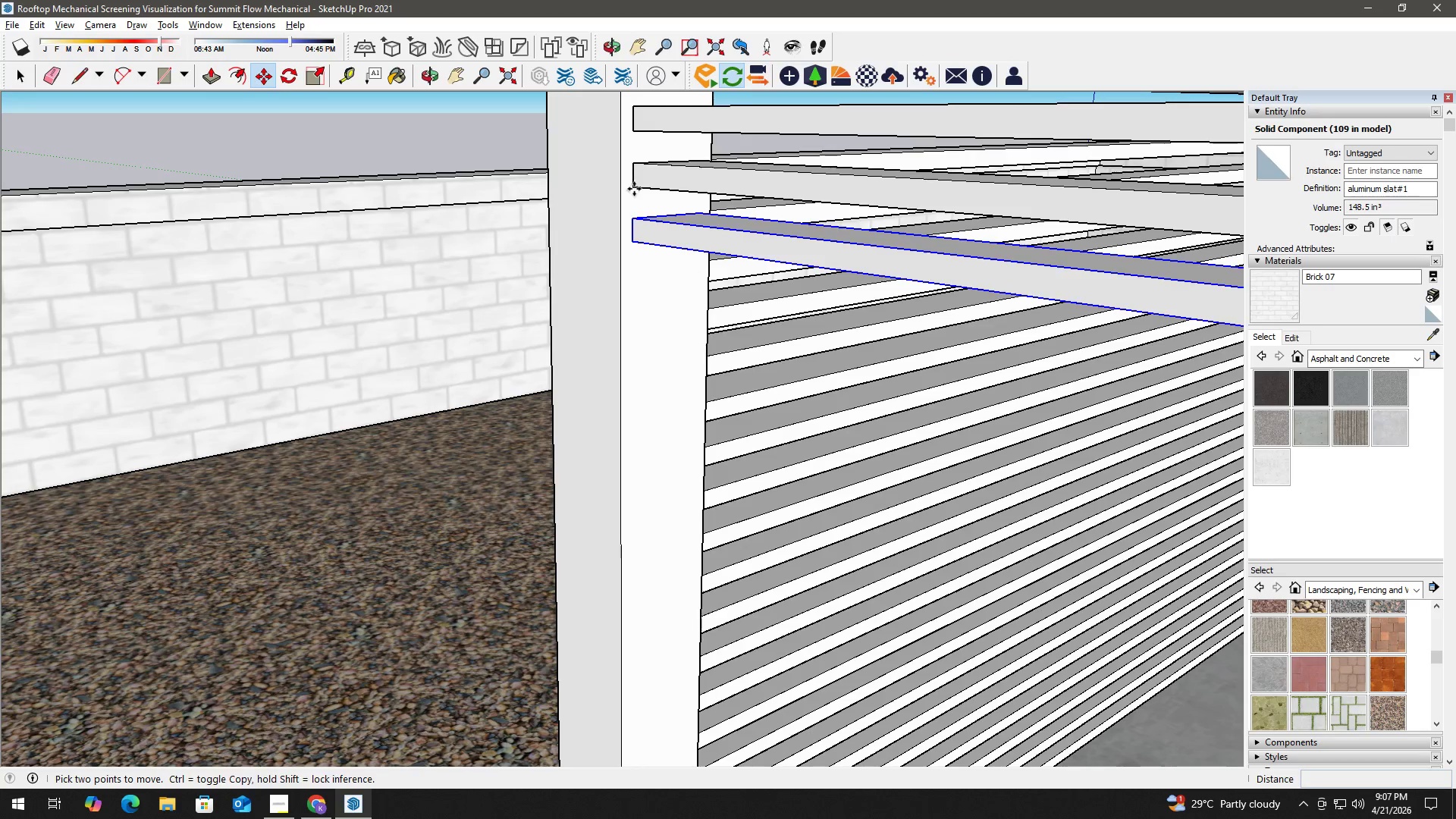 
key(Control+ControlLeft)
 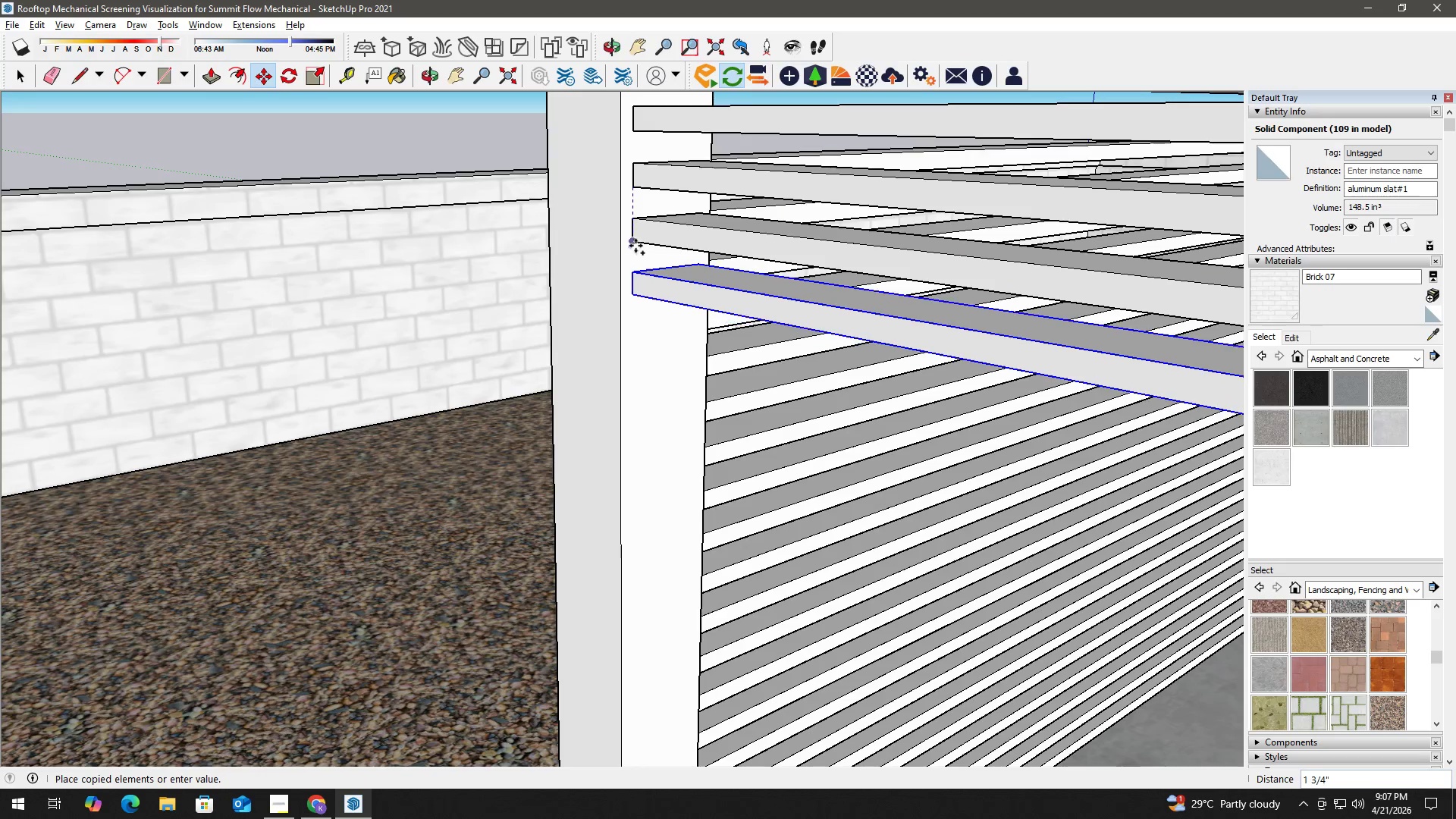 
left_click([633, 243])
 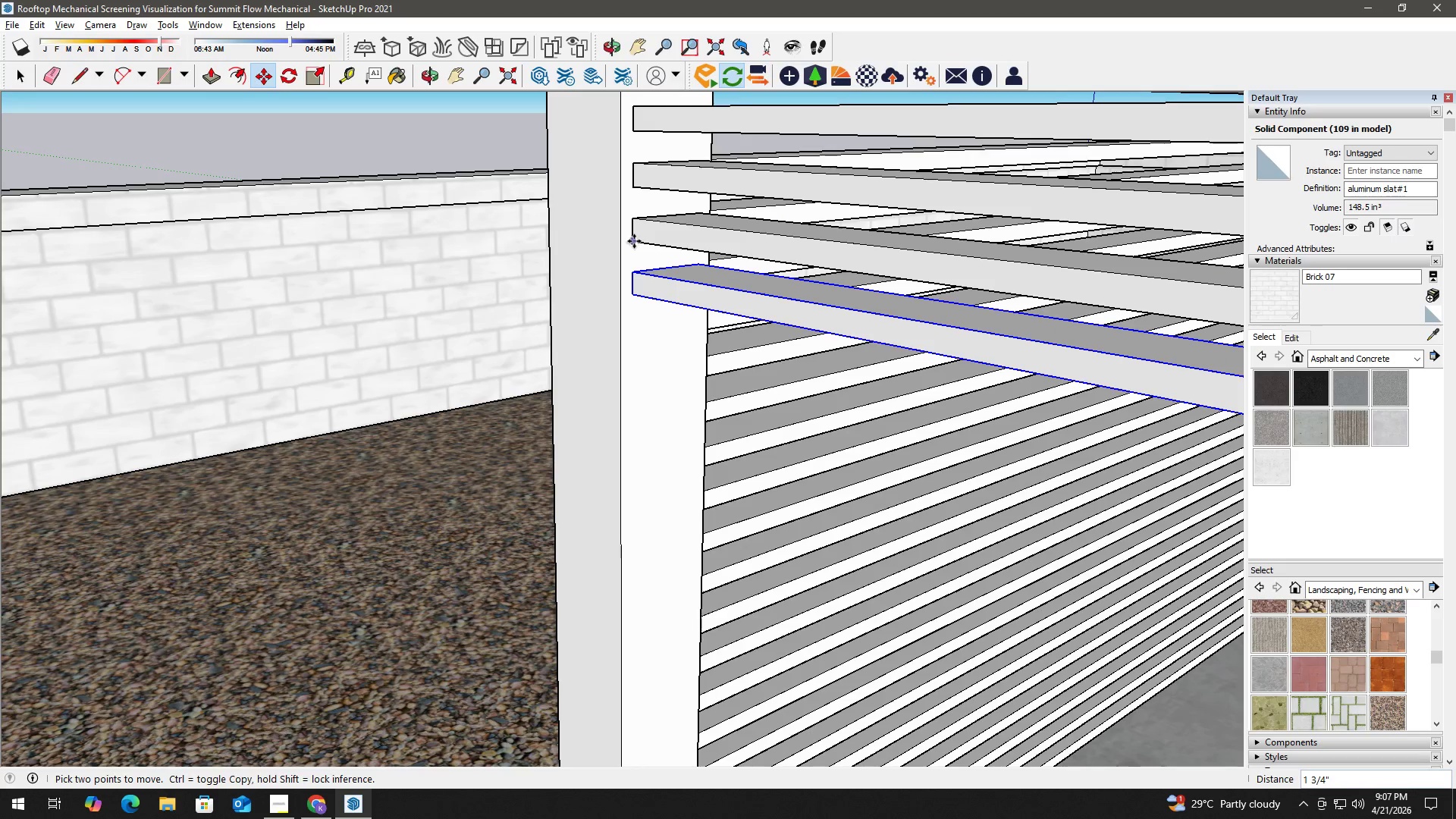 
left_click([634, 240])
 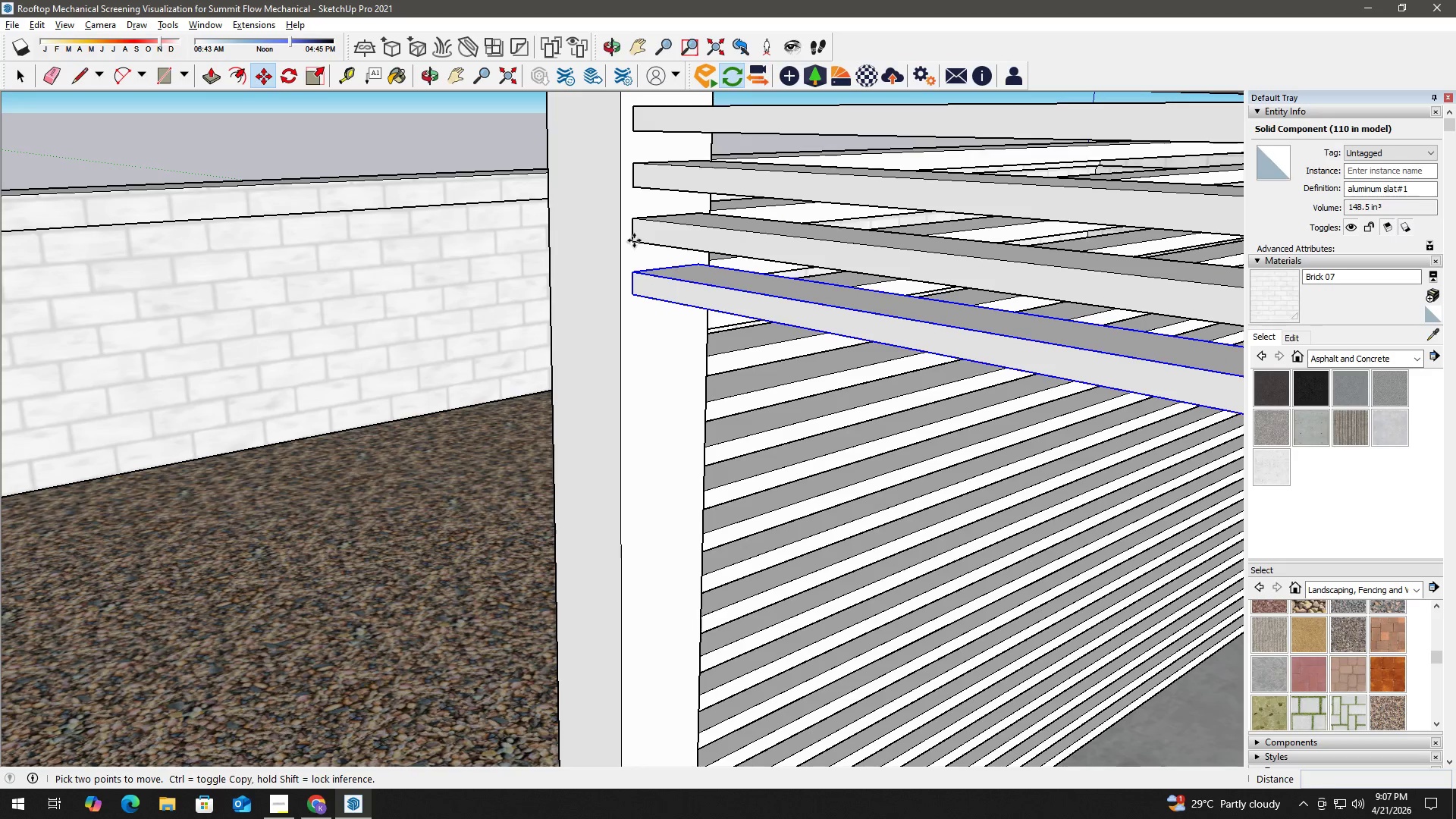 
key(Control+ControlLeft)
 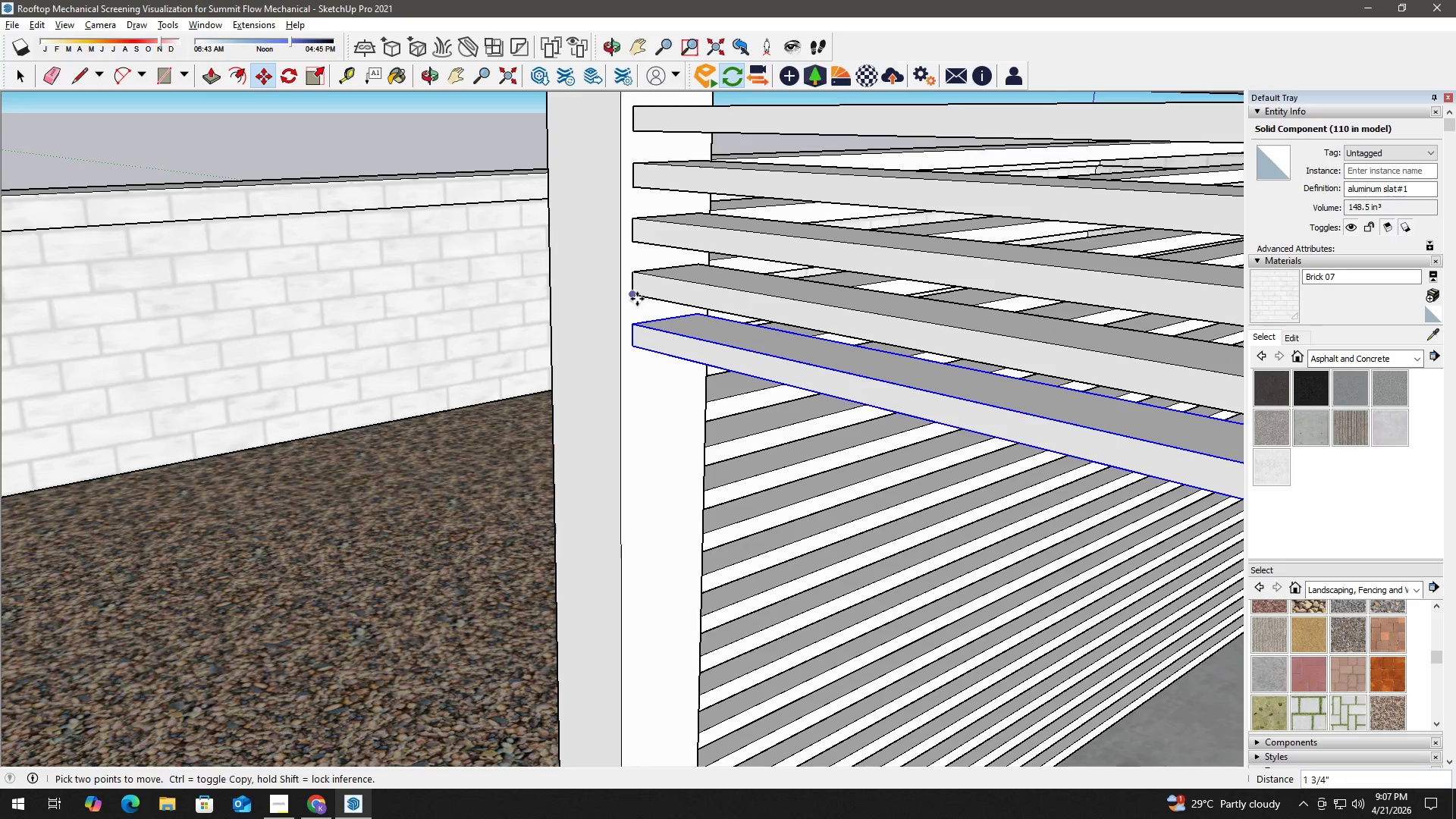 
double_click([636, 293])
 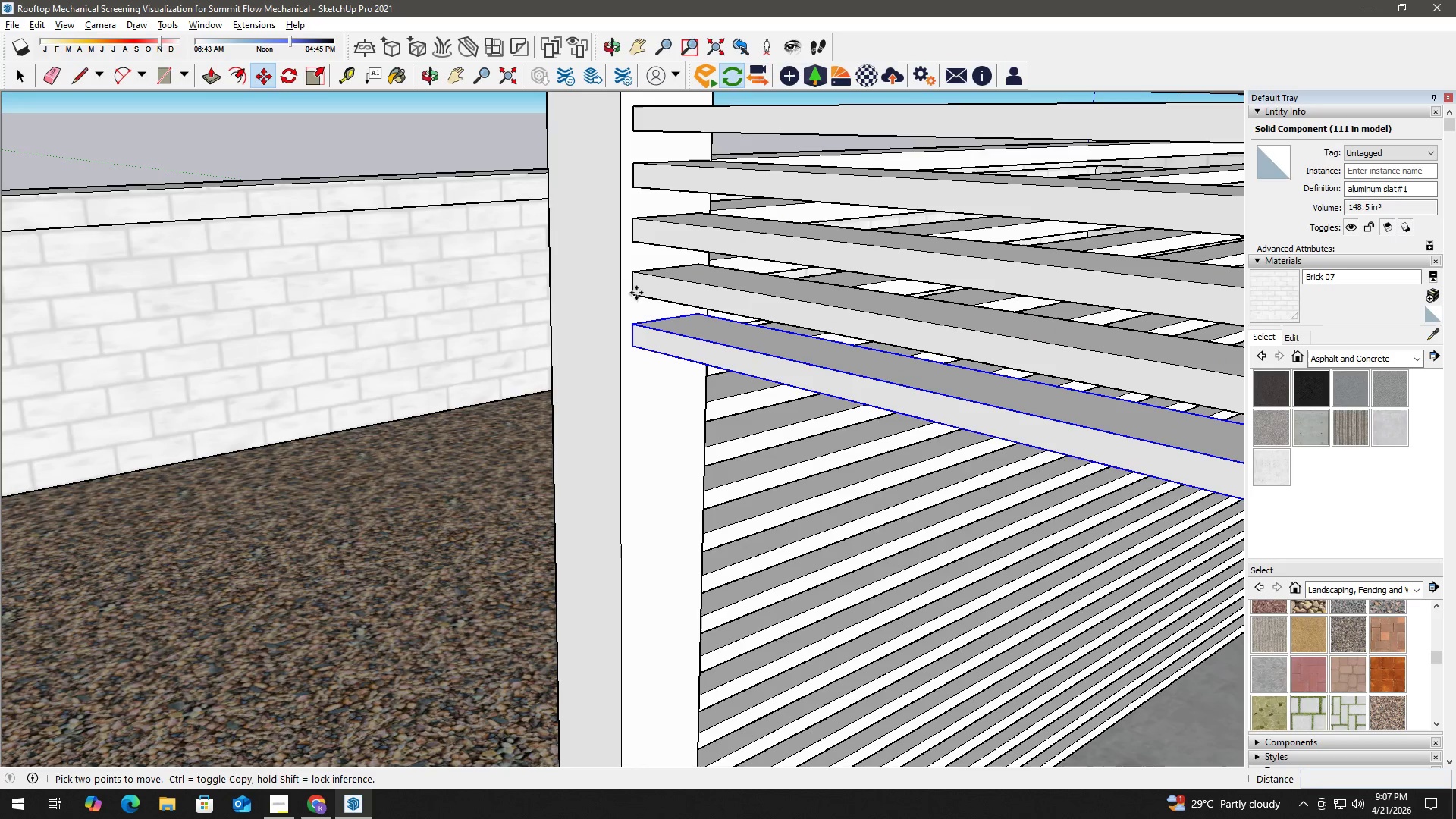 
key(Control+ControlLeft)
 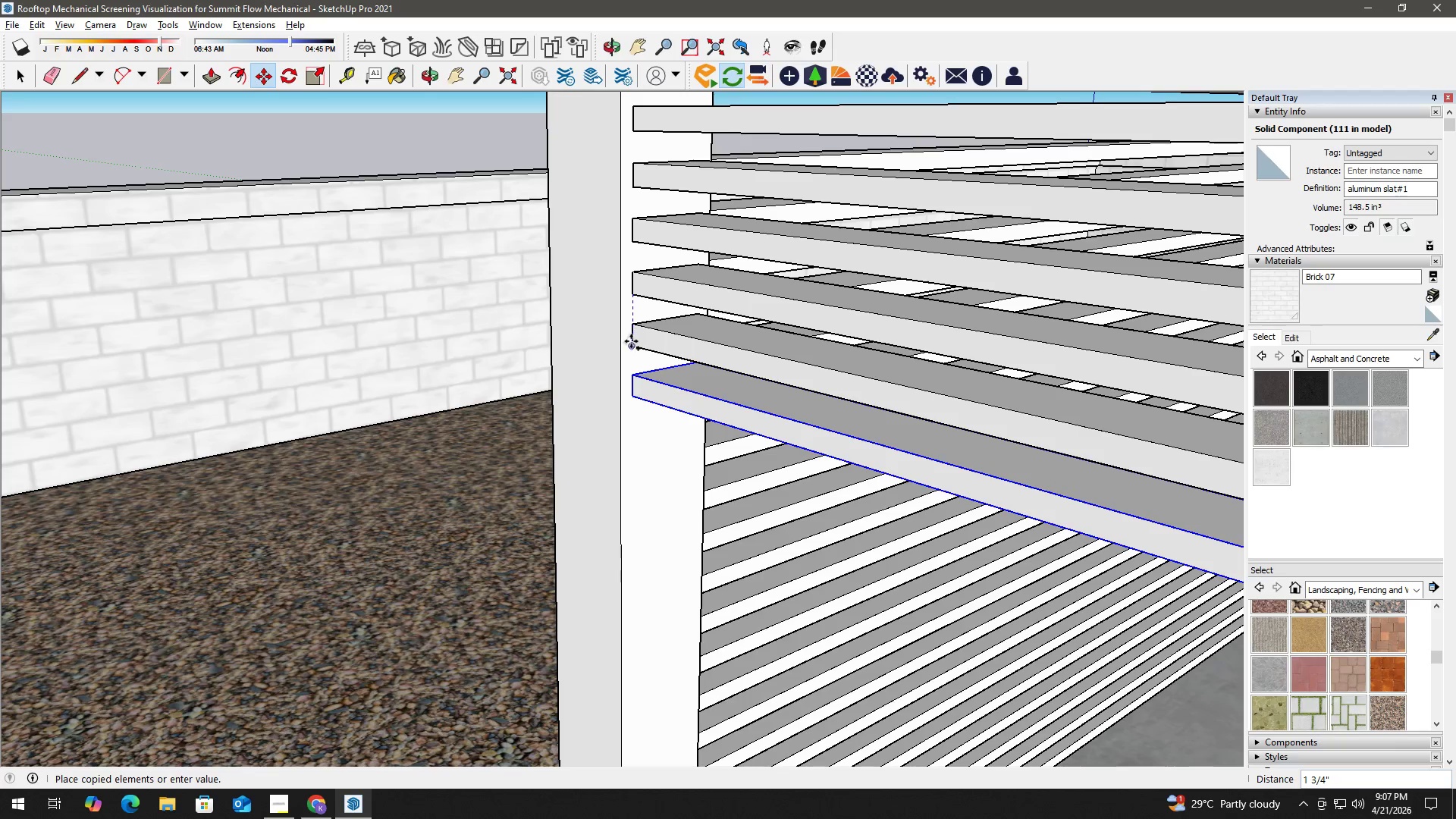 
left_click([631, 341])
 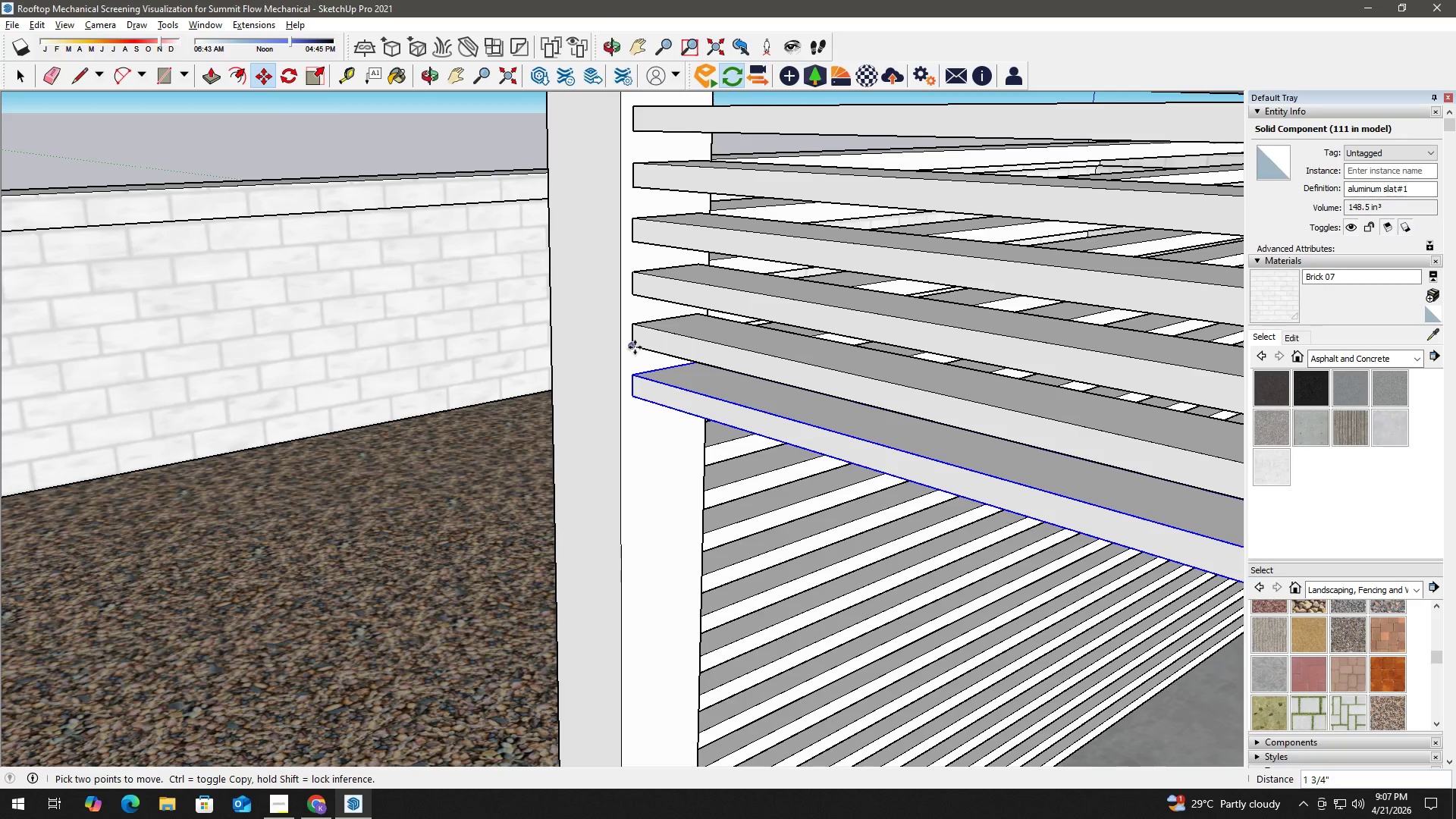 
left_click([634, 347])
 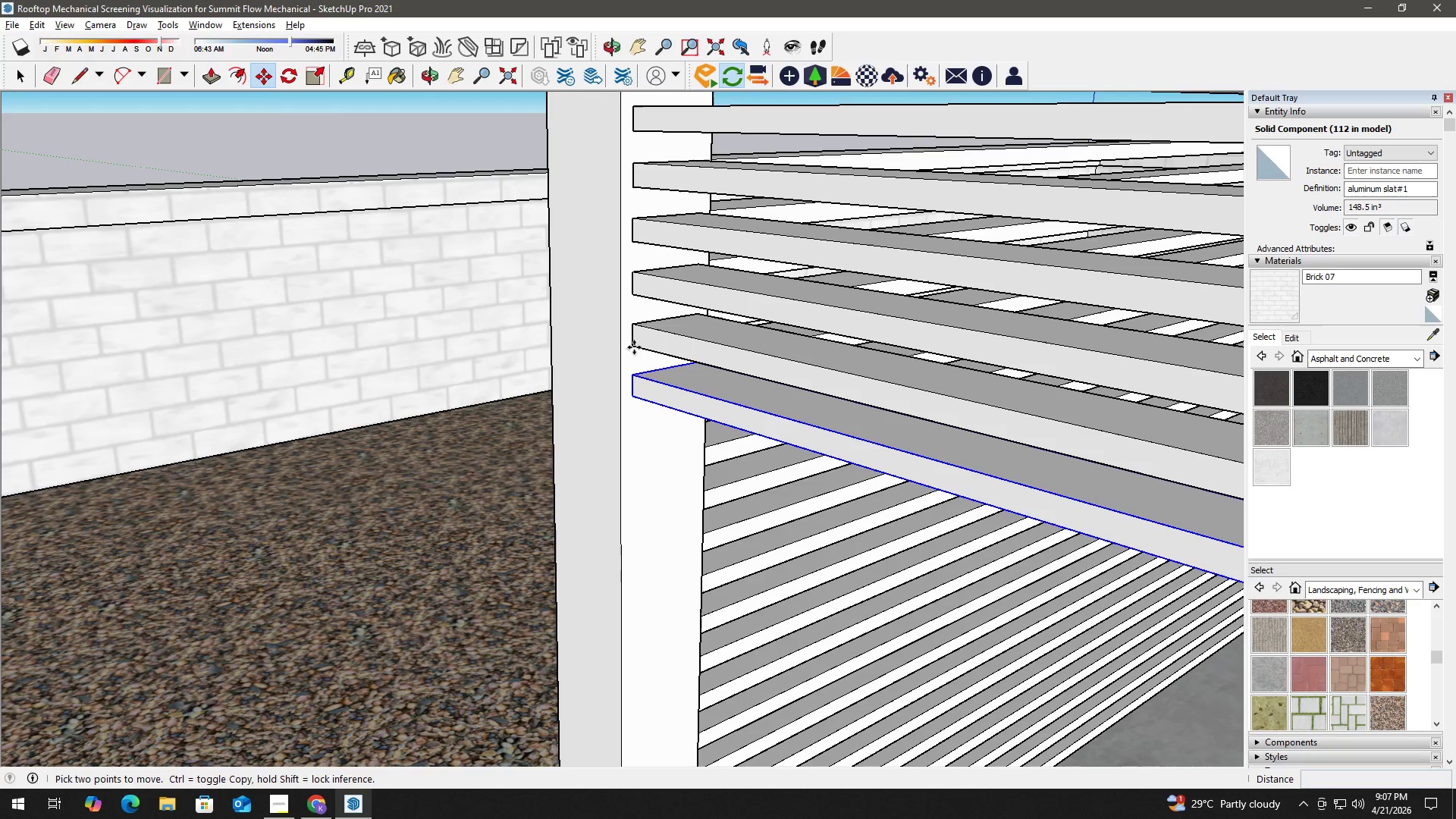 
key(Control+ControlLeft)
 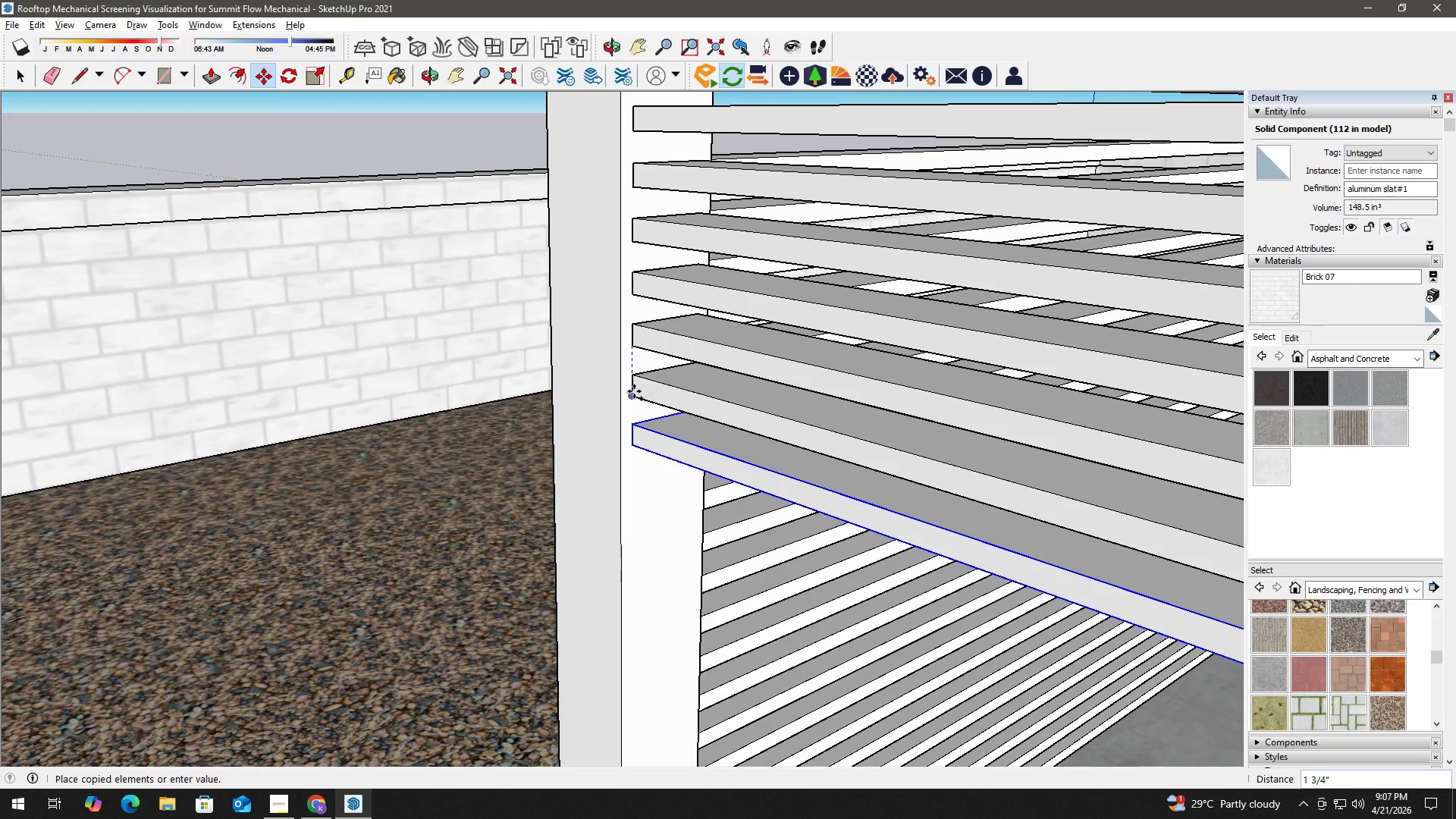 
left_click([634, 391])
 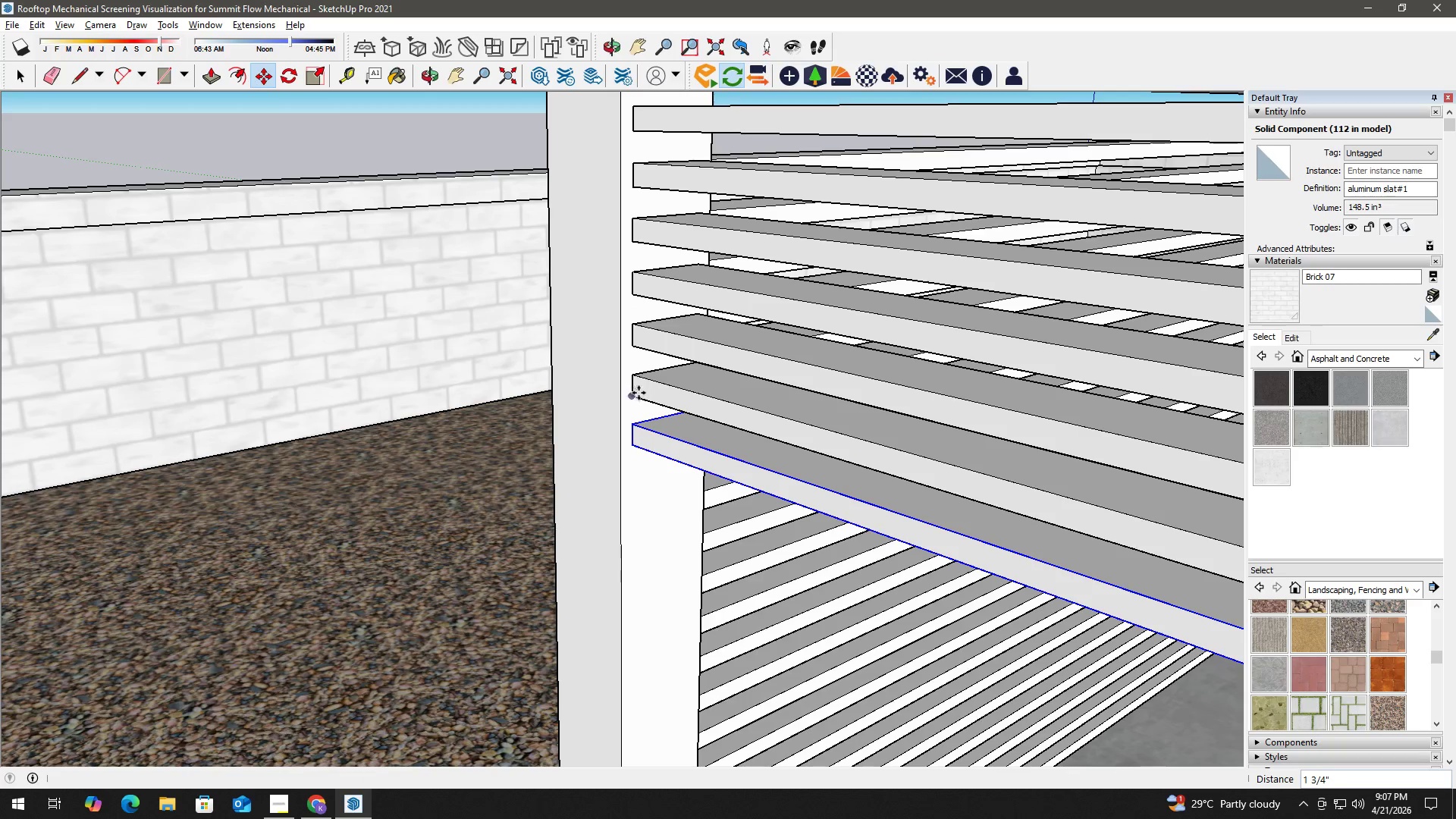 
key(Space)
 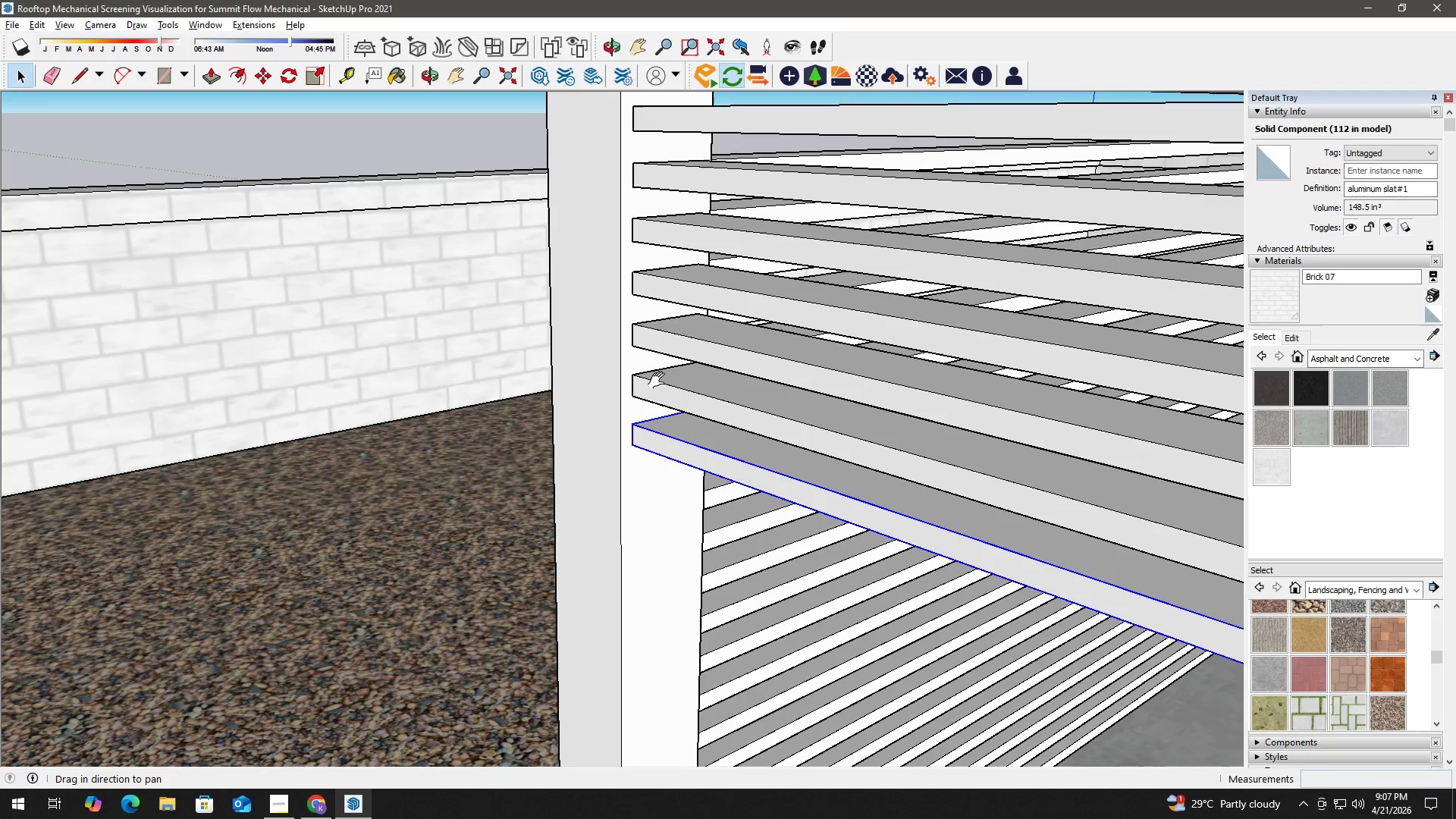 
left_click_drag(start_coordinate=[660, 375], to_coordinate=[671, 229])
 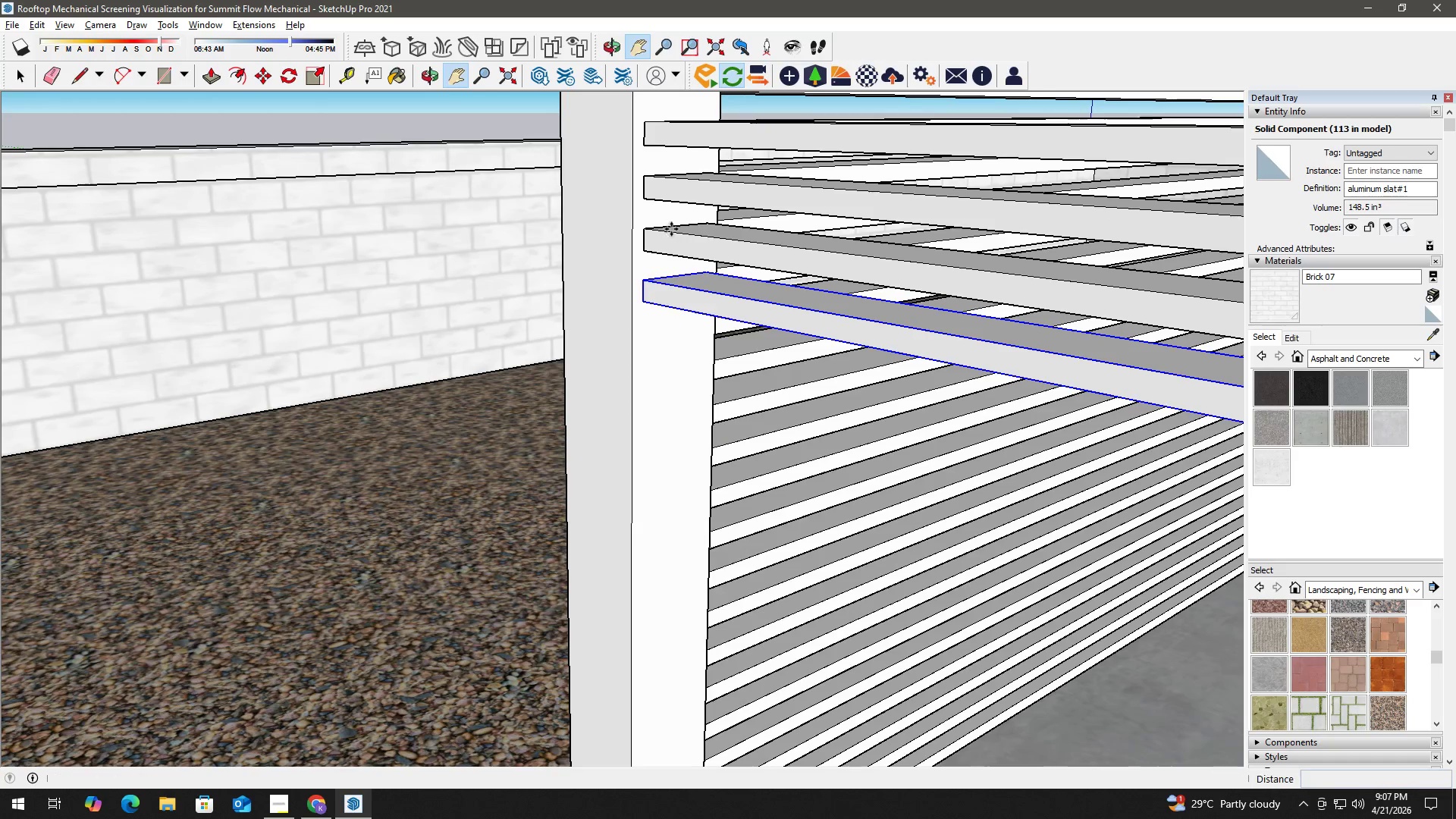 
key(M)
 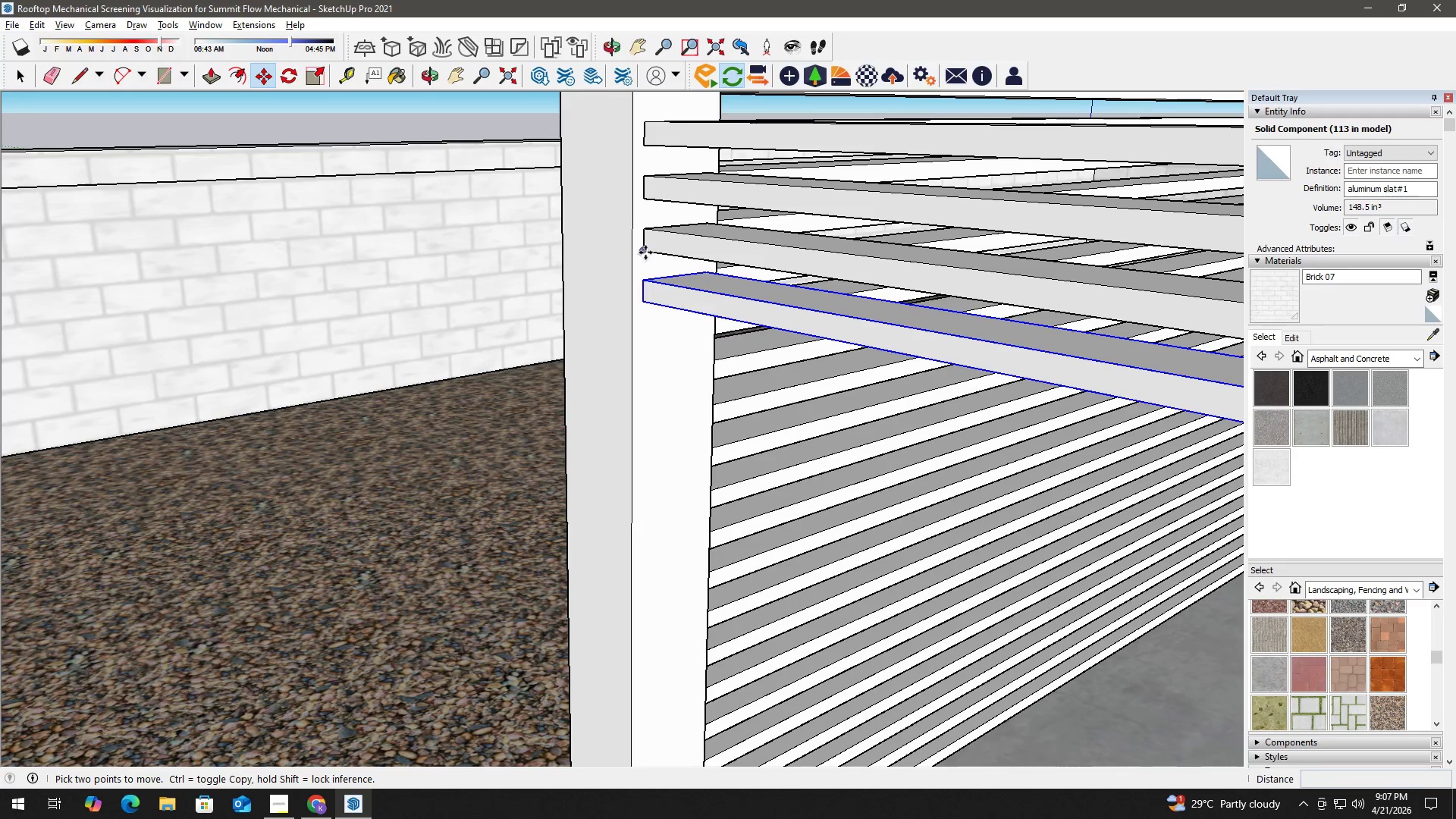 
left_click([645, 253])
 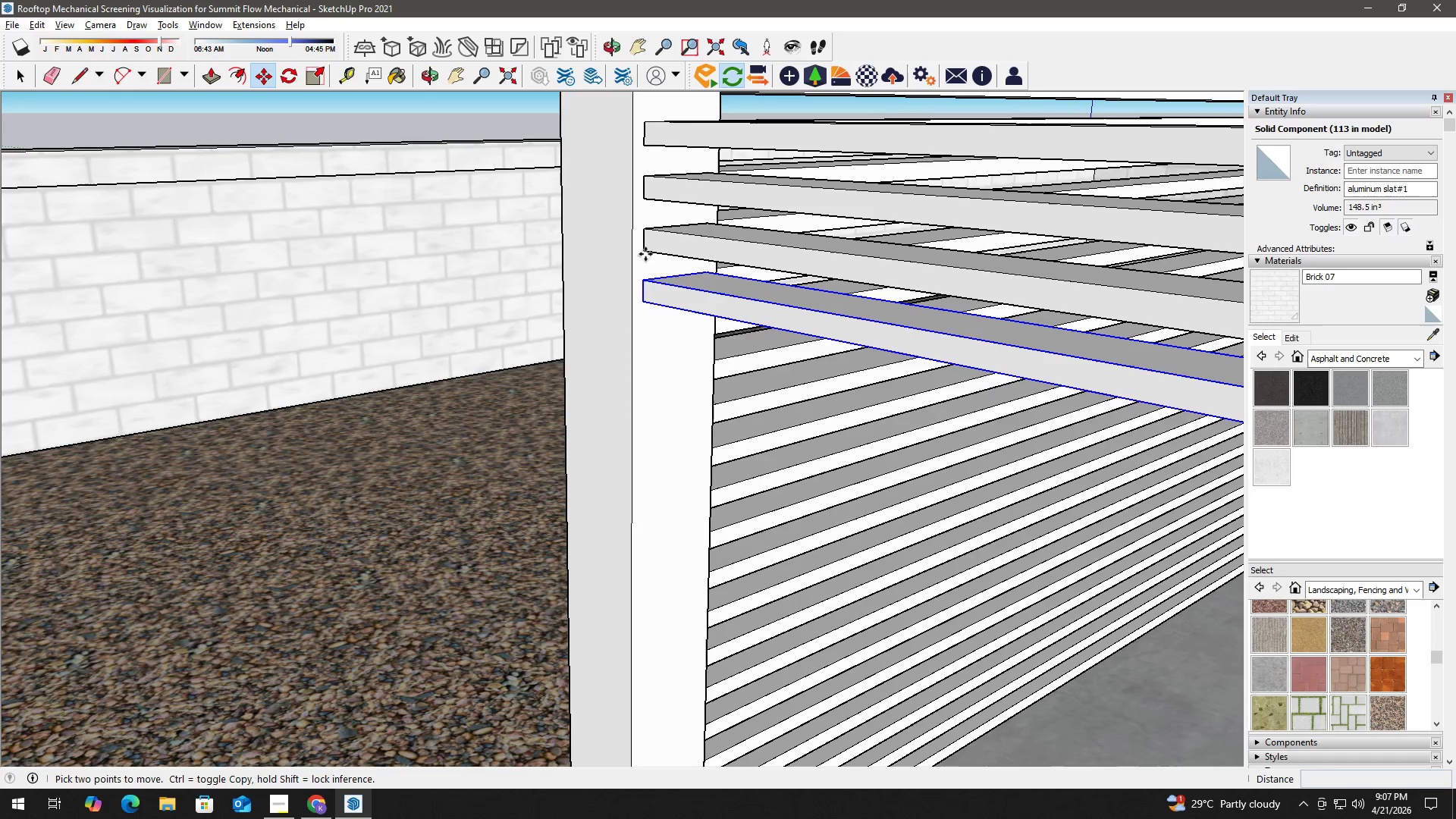 
key(Control+ControlLeft)
 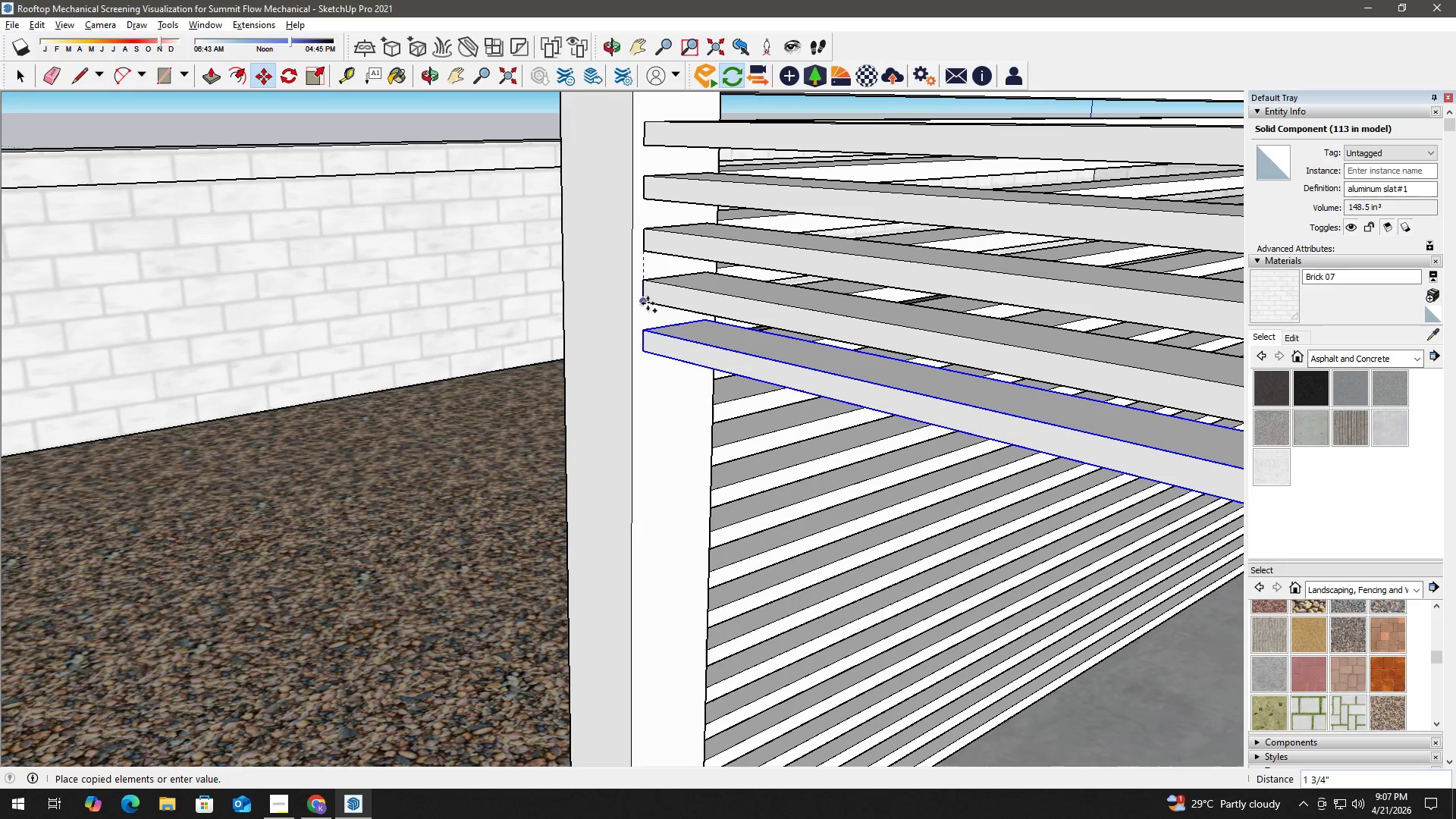 
left_click([648, 303])
 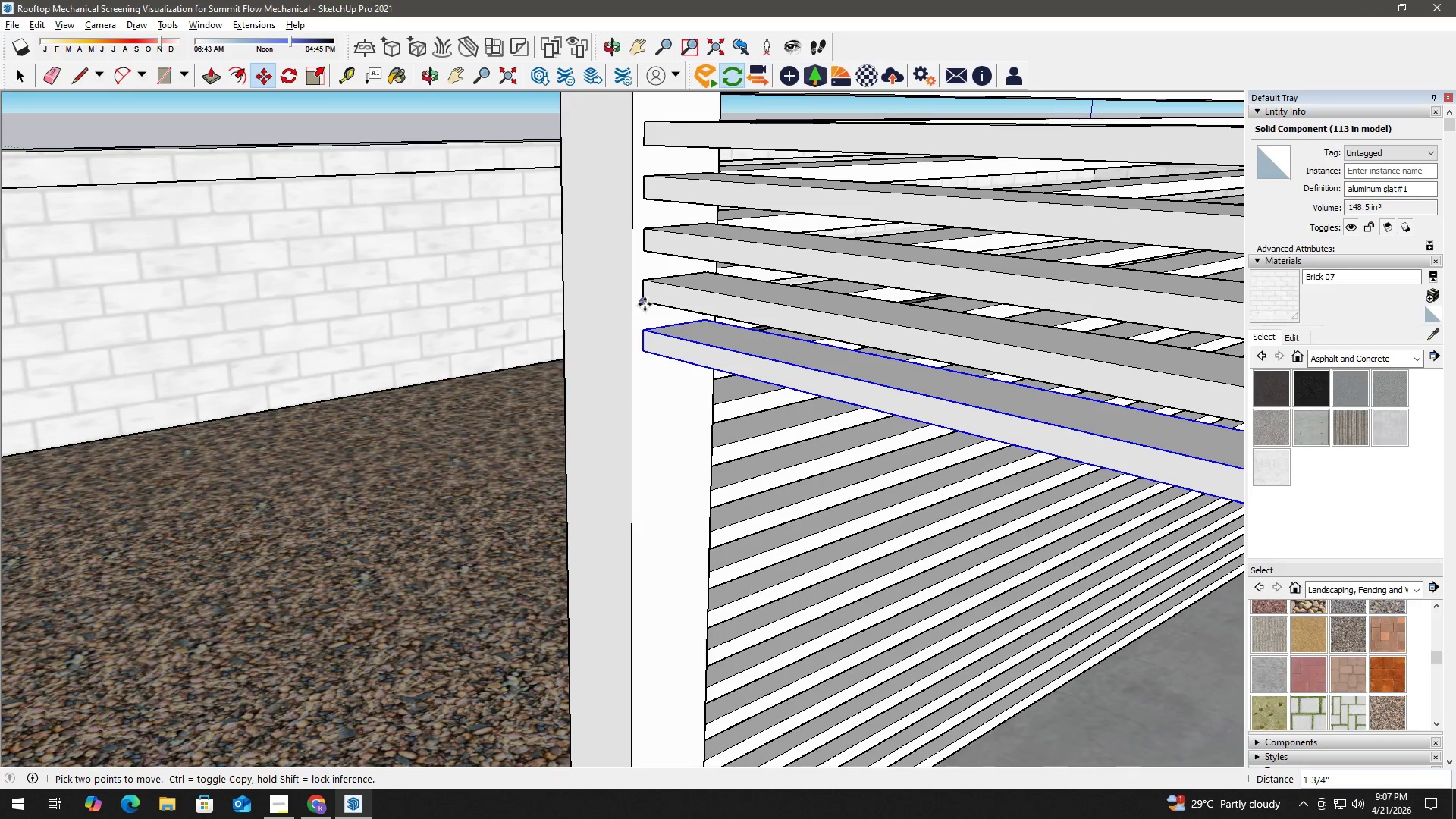 
left_click([645, 303])
 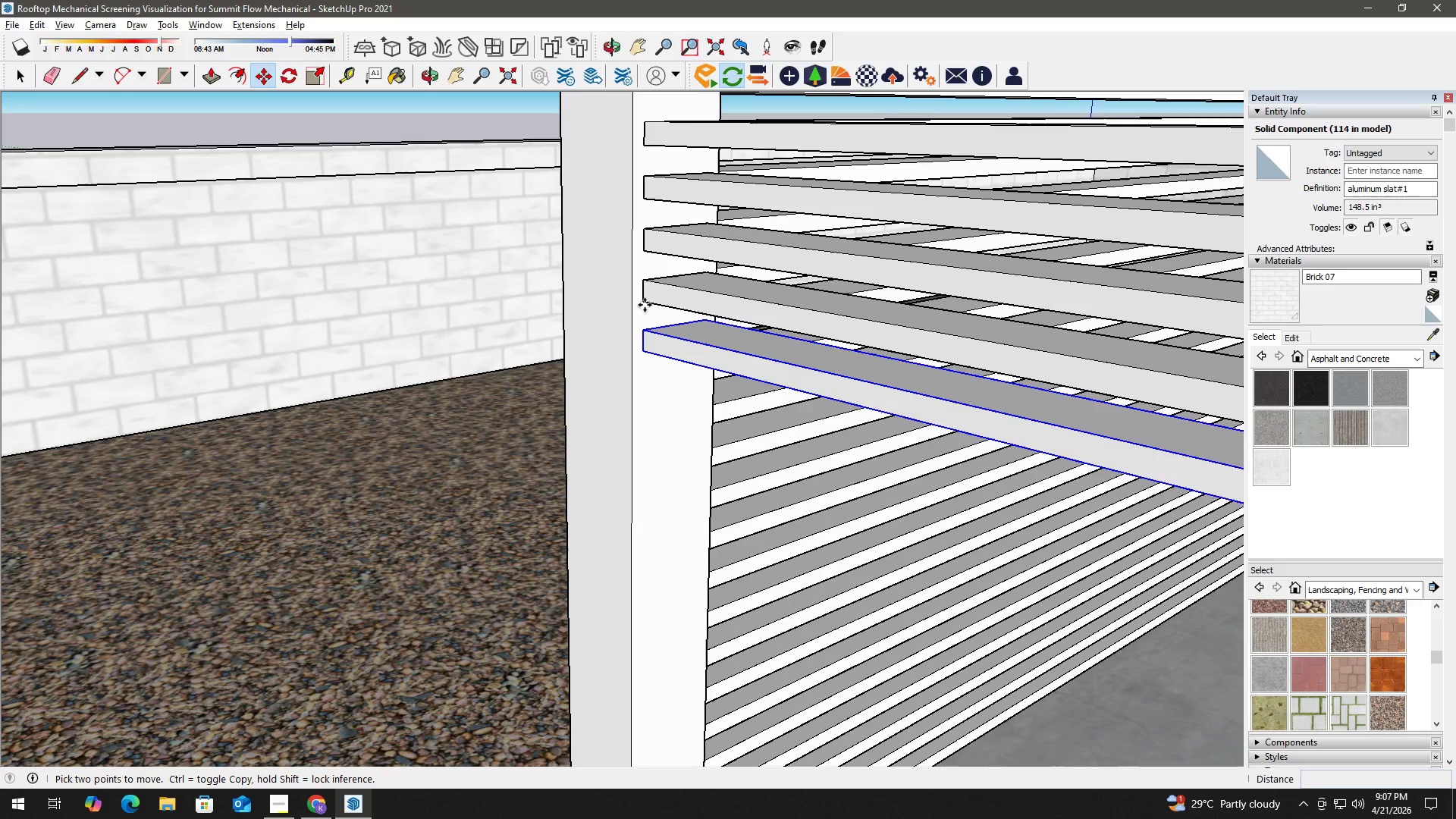 
key(Control+ControlLeft)
 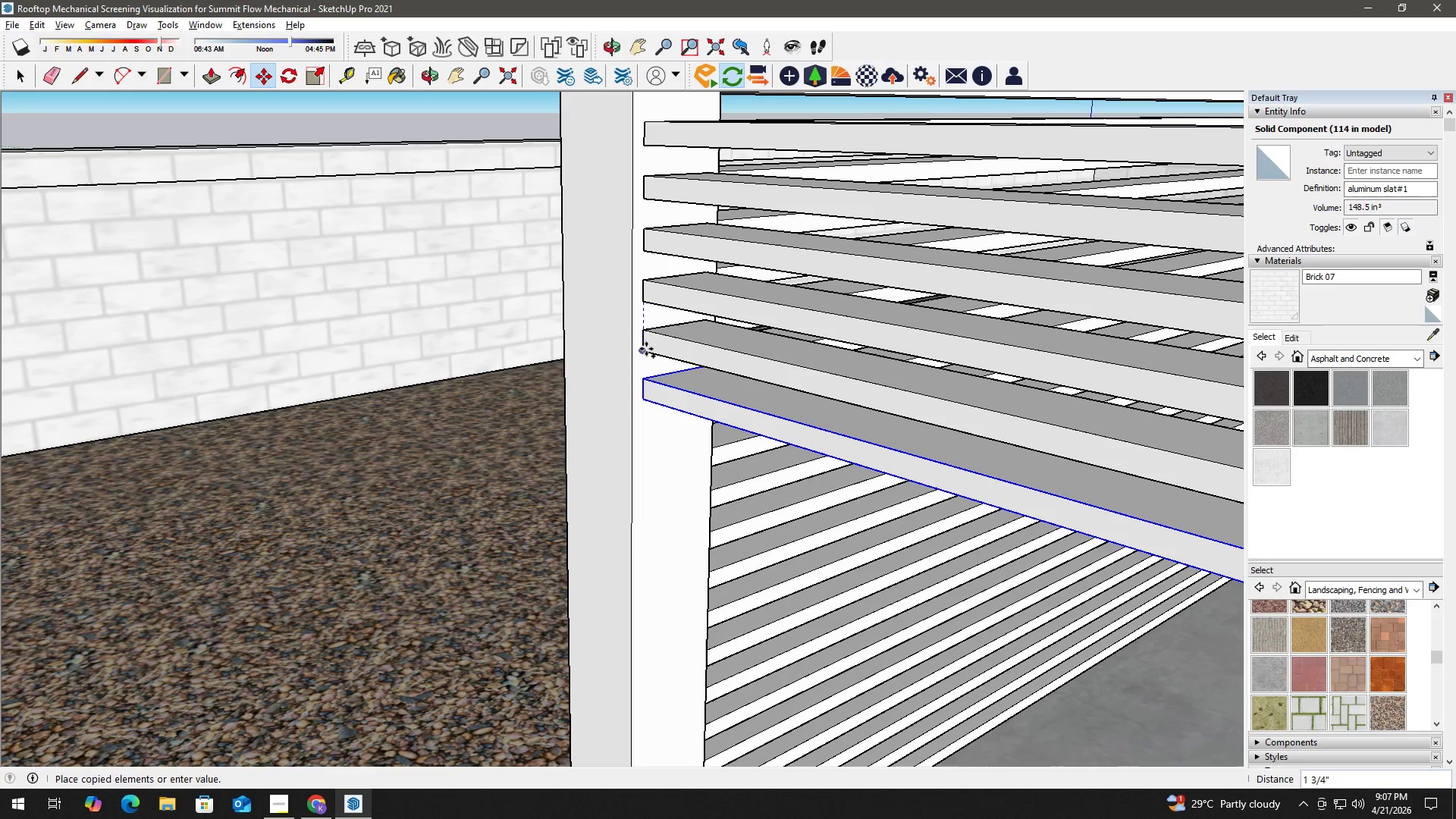 
left_click([646, 349])
 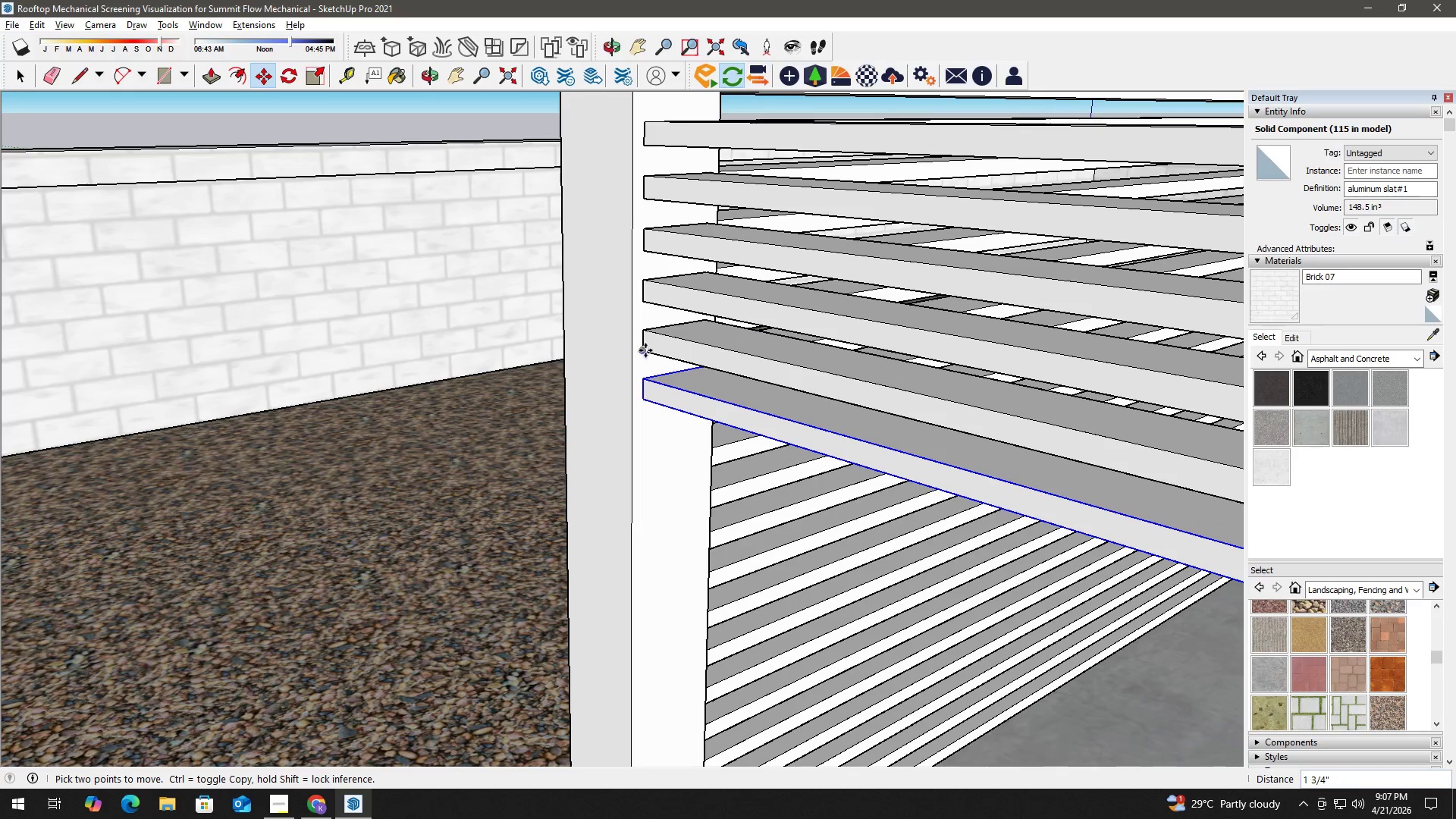 
left_click([645, 350])
 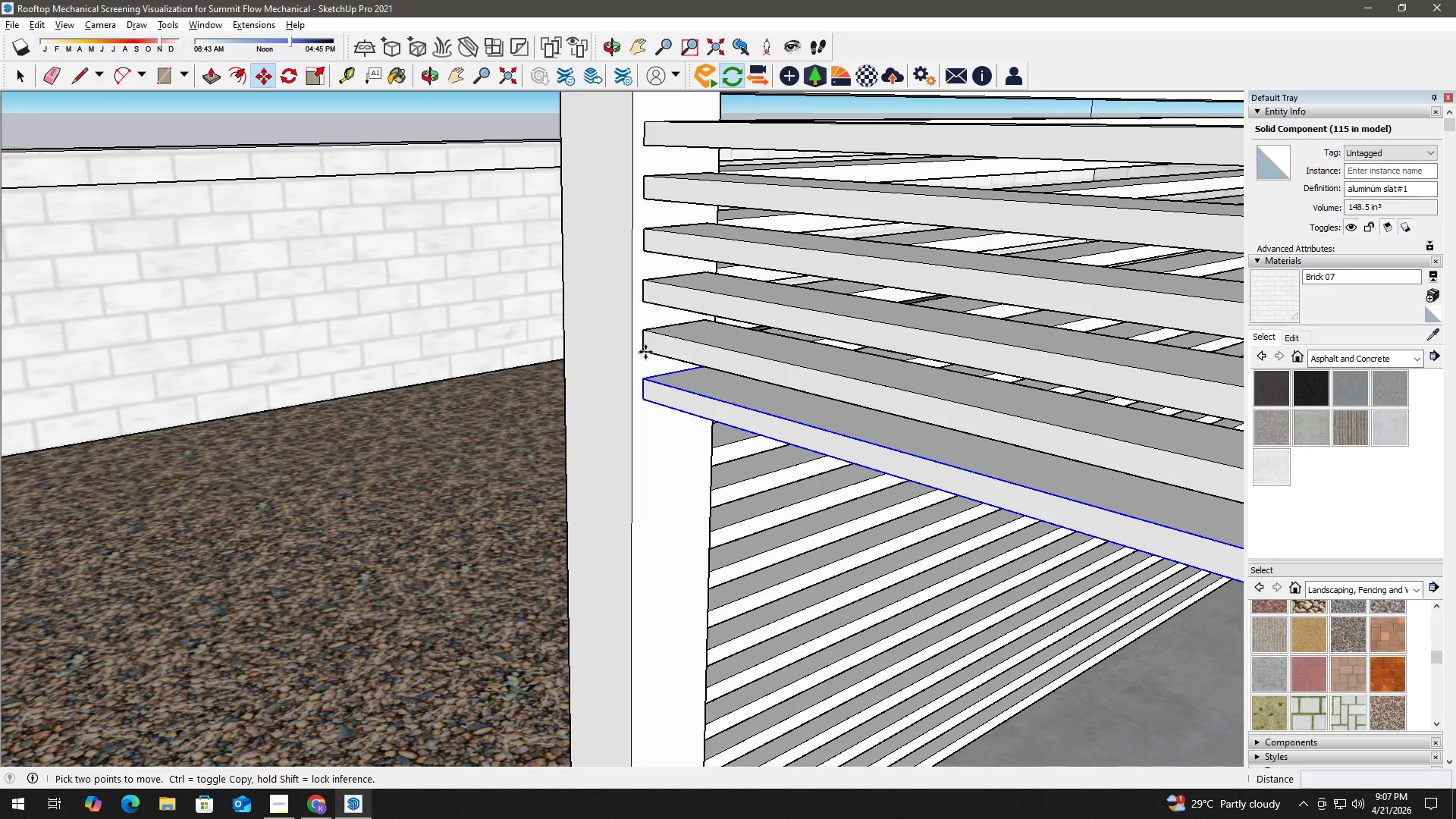 
key(Control+ControlLeft)
 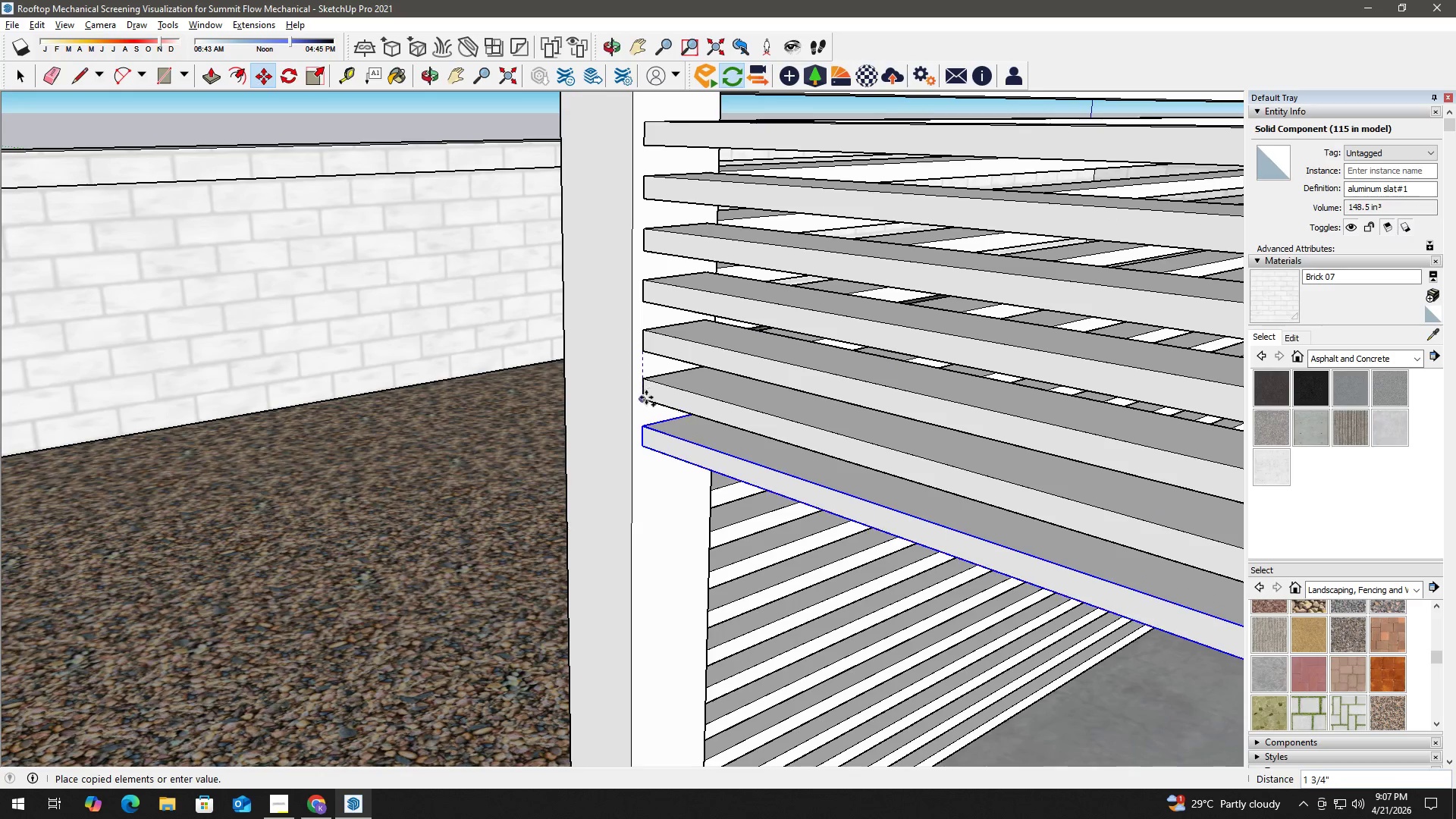 
left_click([645, 397])
 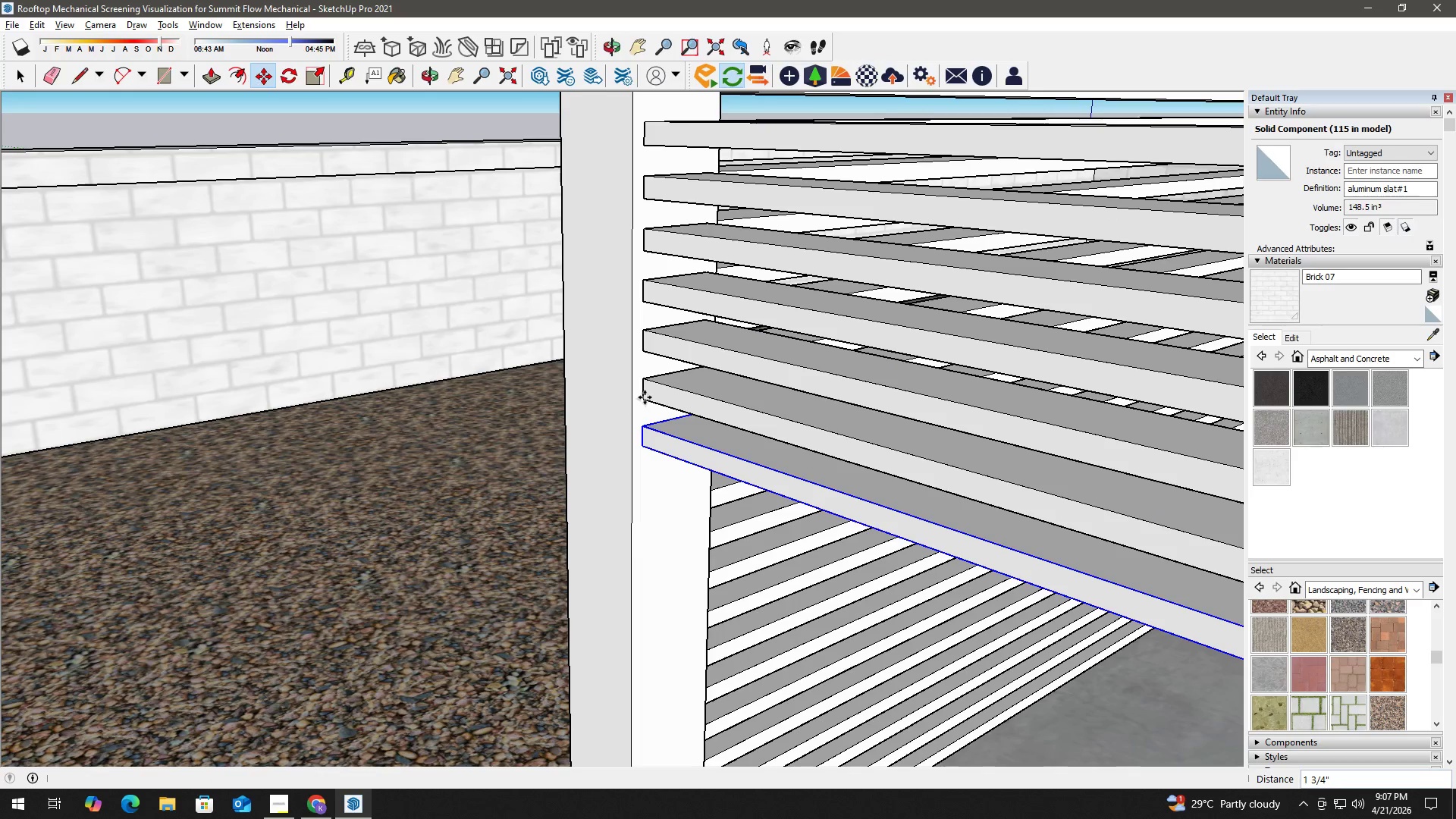 
key(Space)
 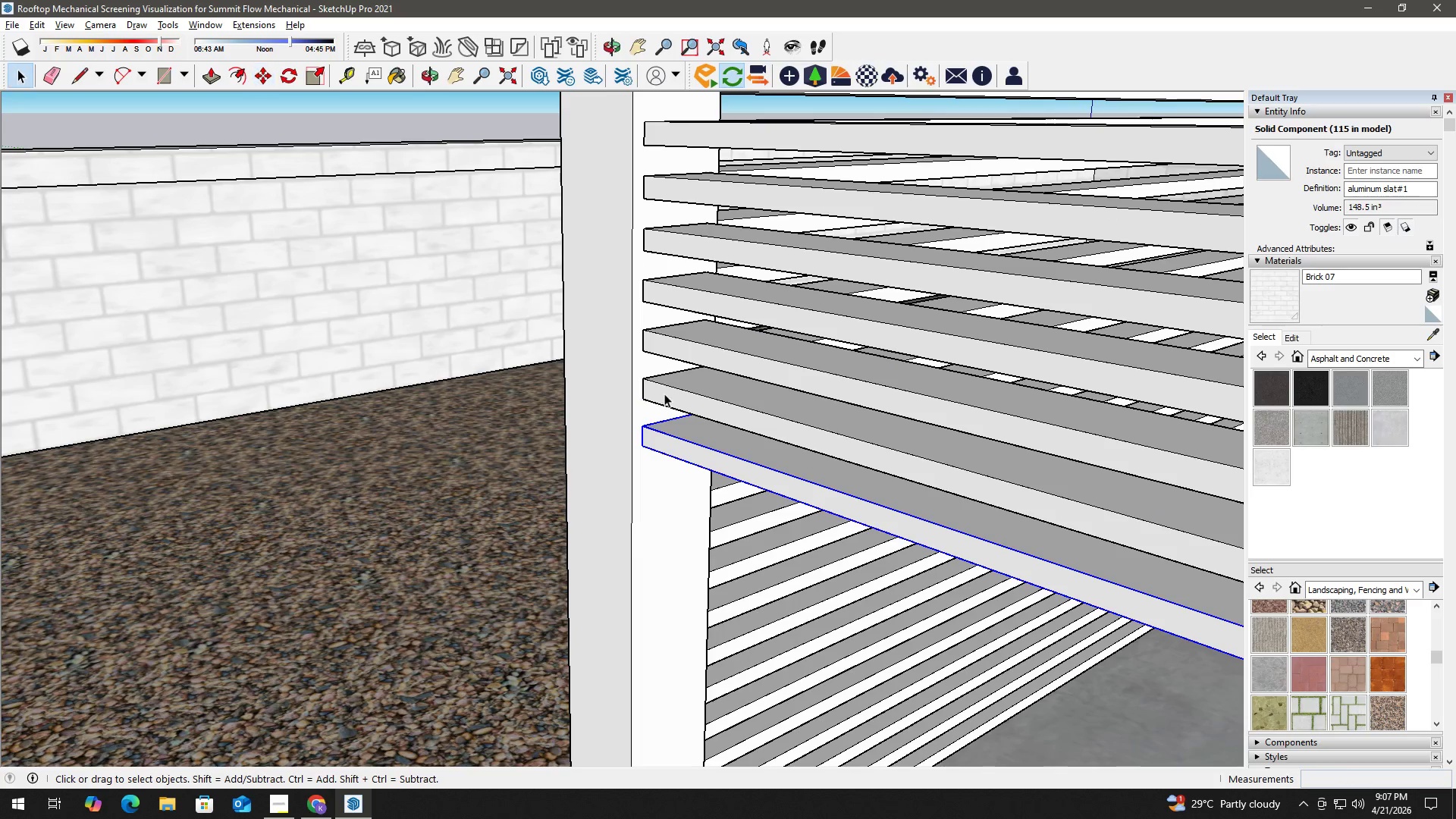 
key(H)
 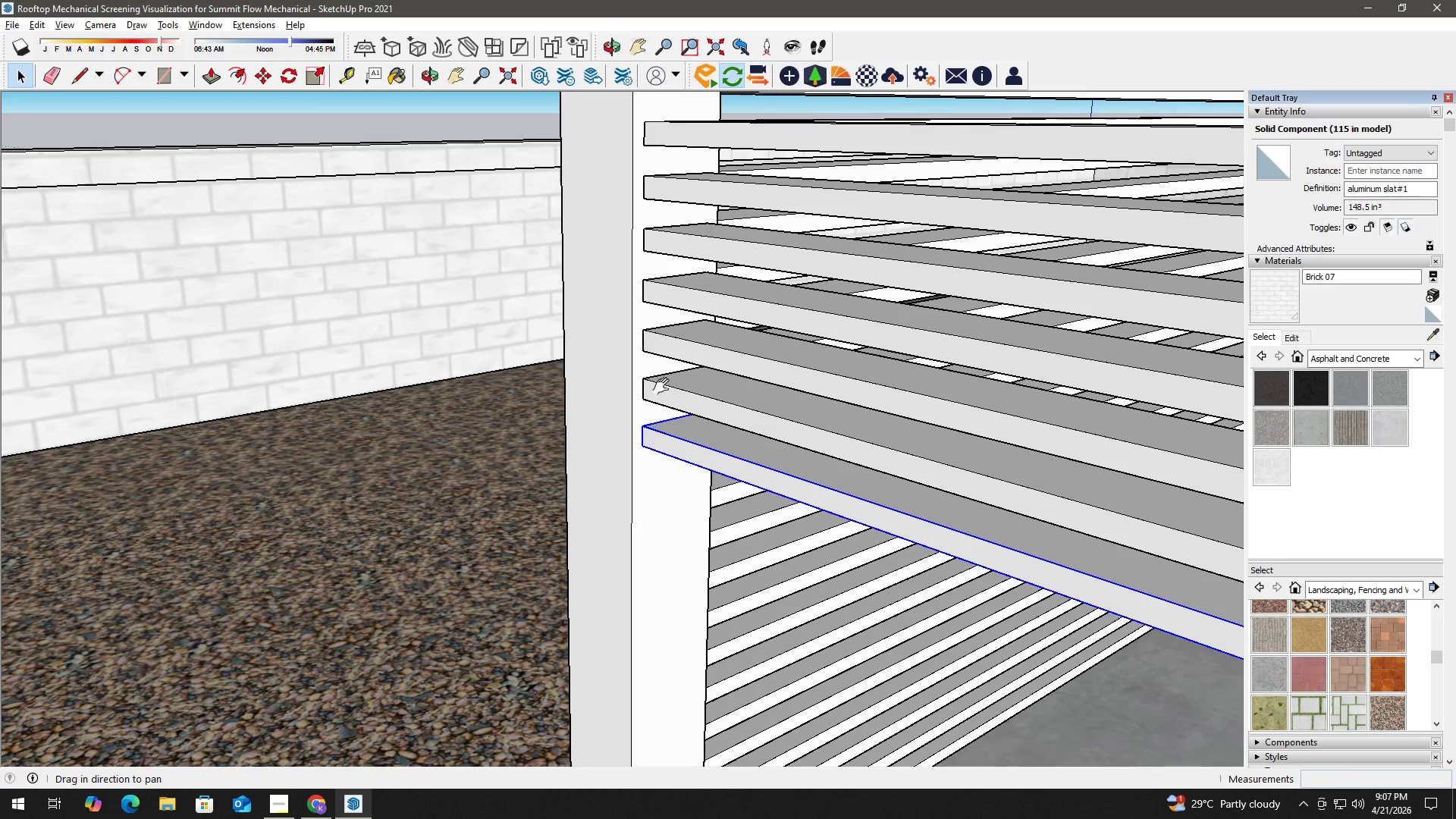 
left_click_drag(start_coordinate=[661, 384], to_coordinate=[655, 281])
 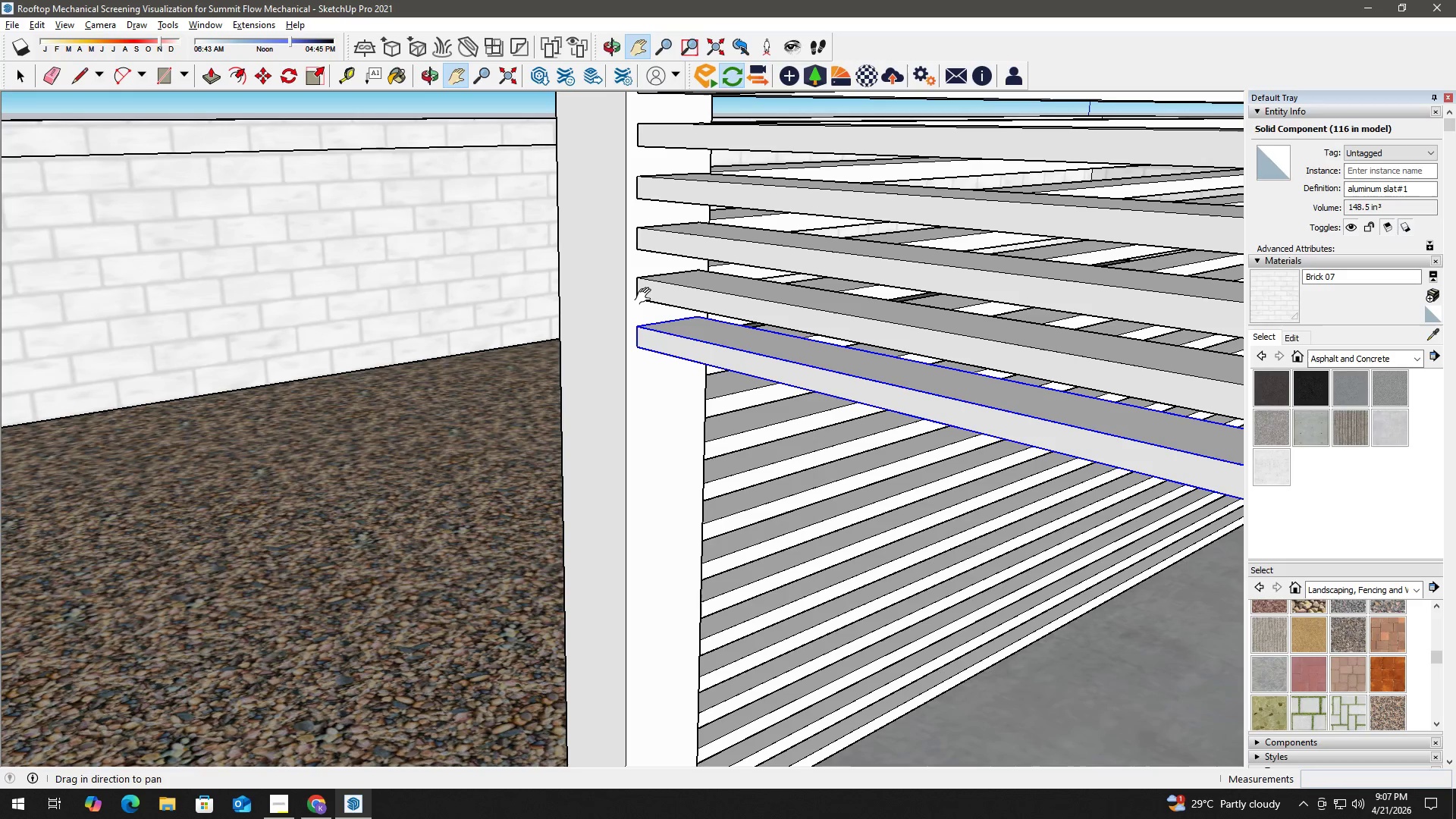 
key(M)
 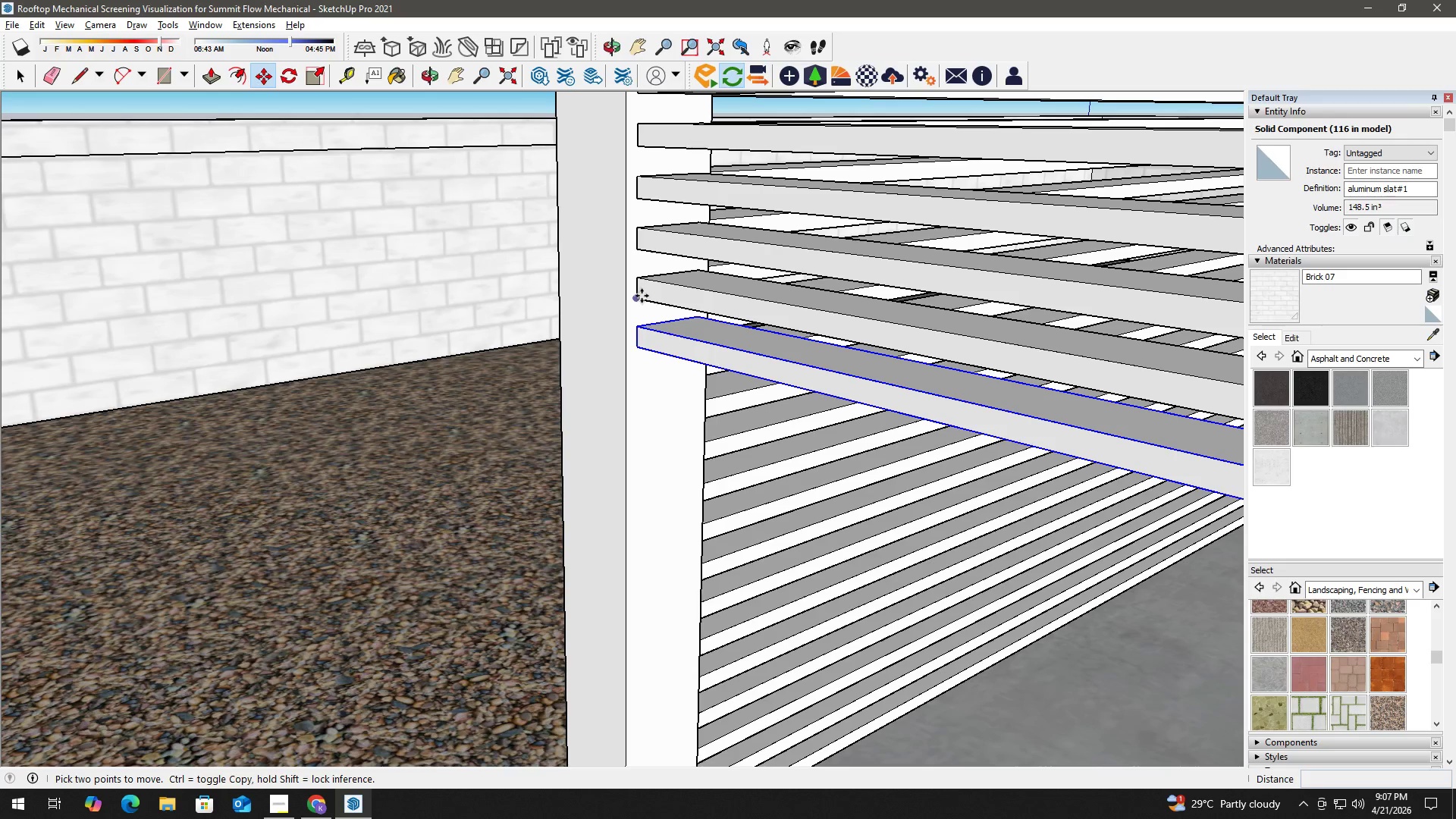 
left_click([641, 297])
 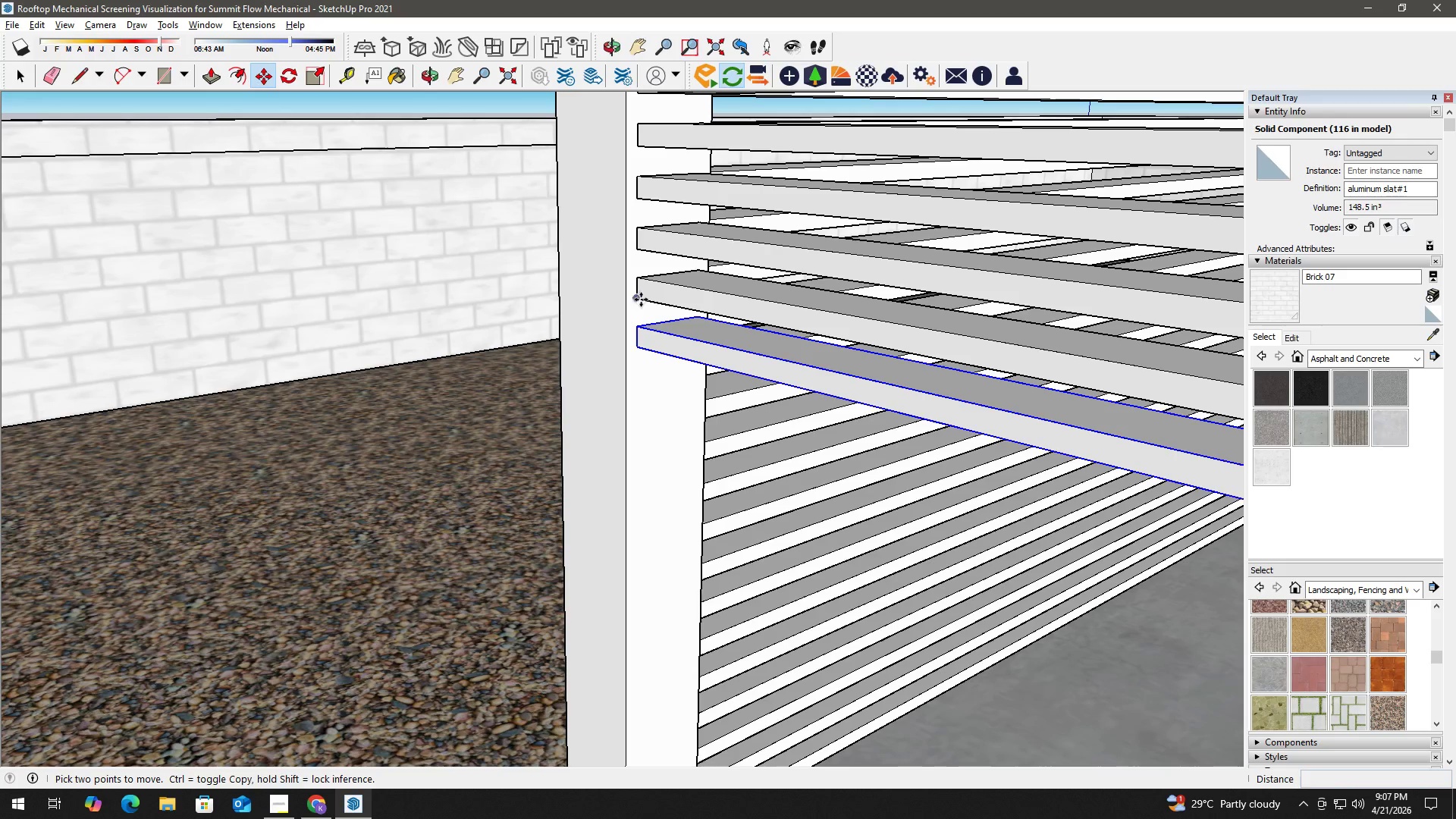 
key(Control+ControlLeft)
 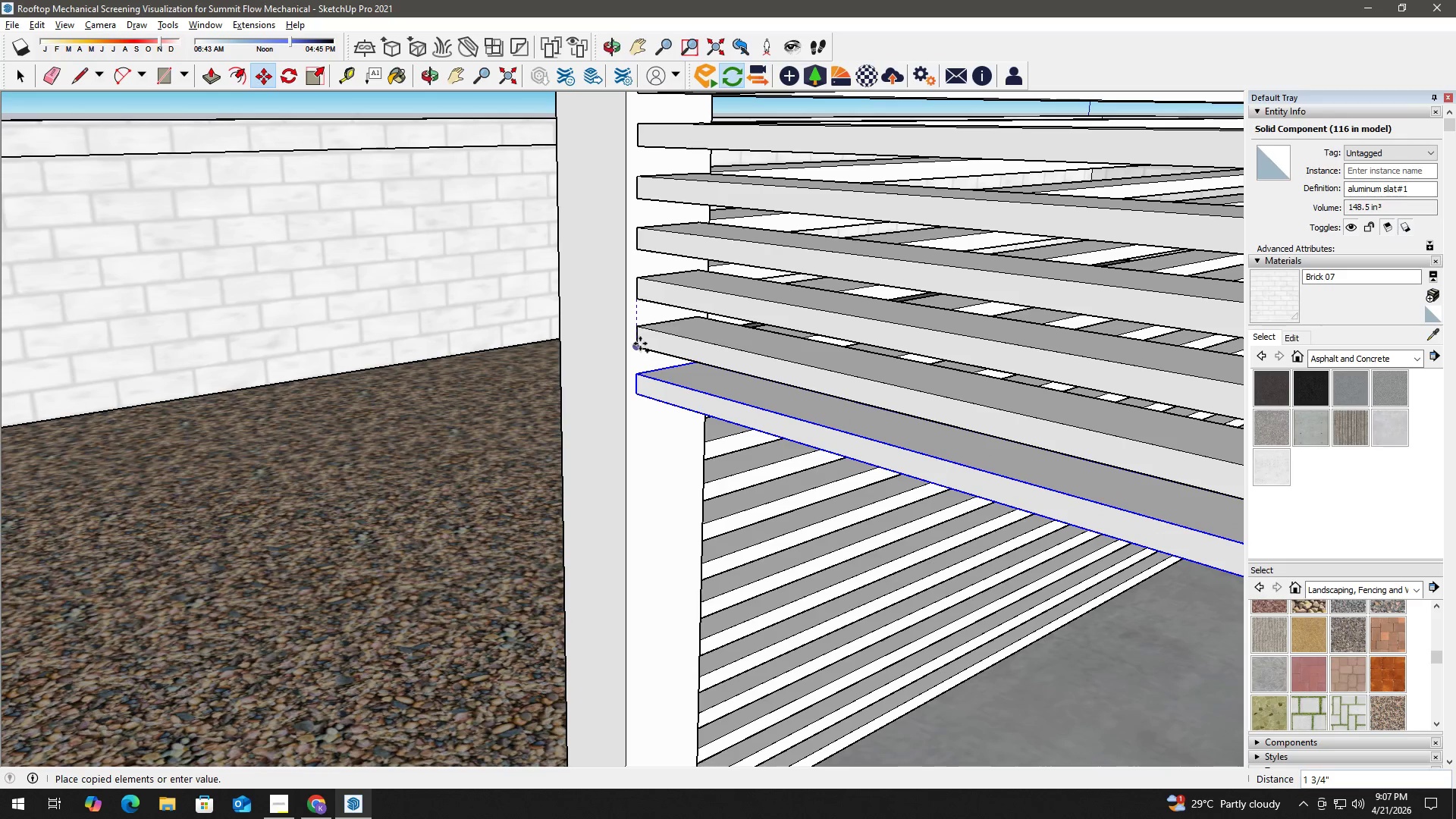 
left_click([640, 344])
 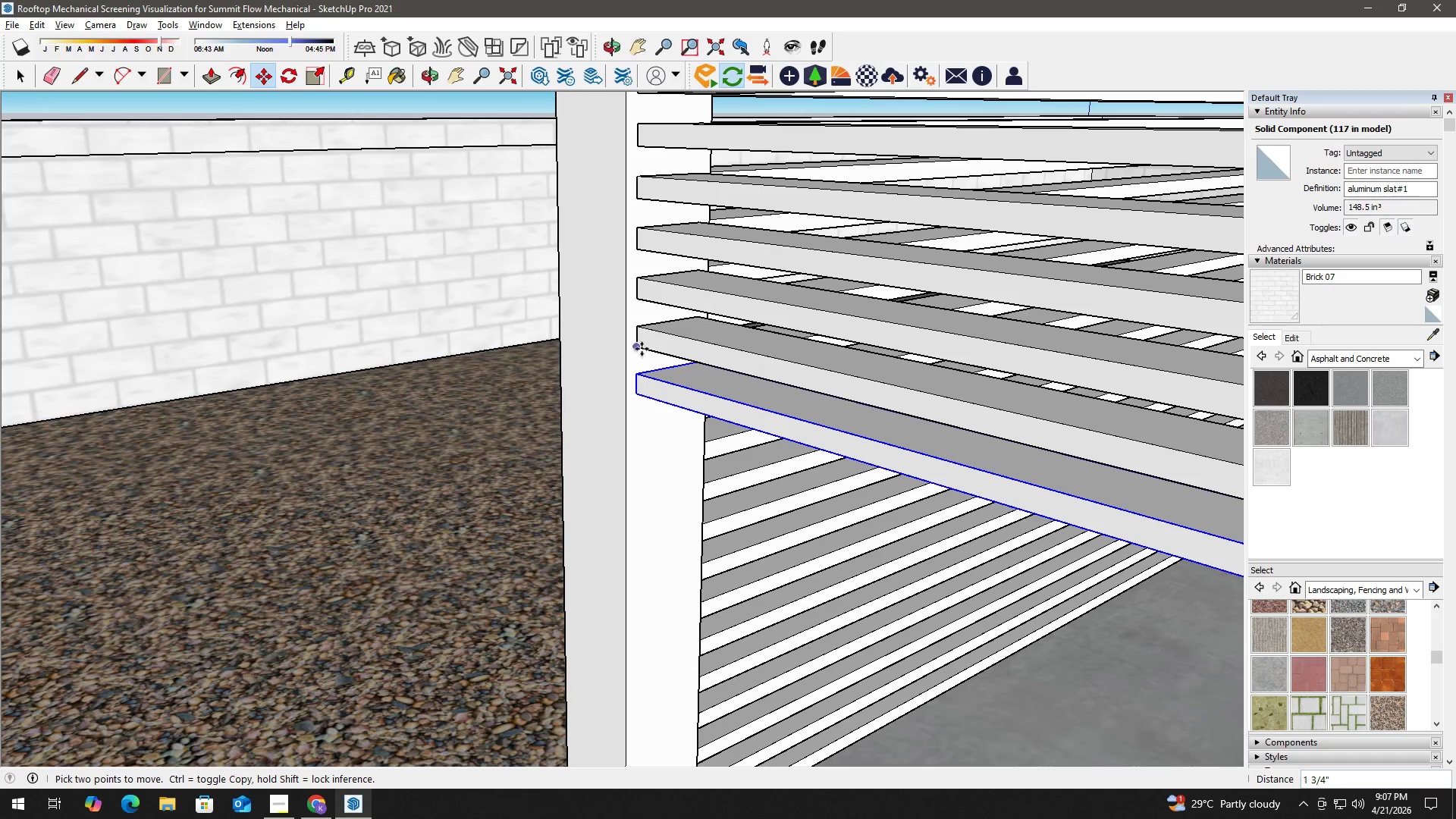 
left_click([640, 347])
 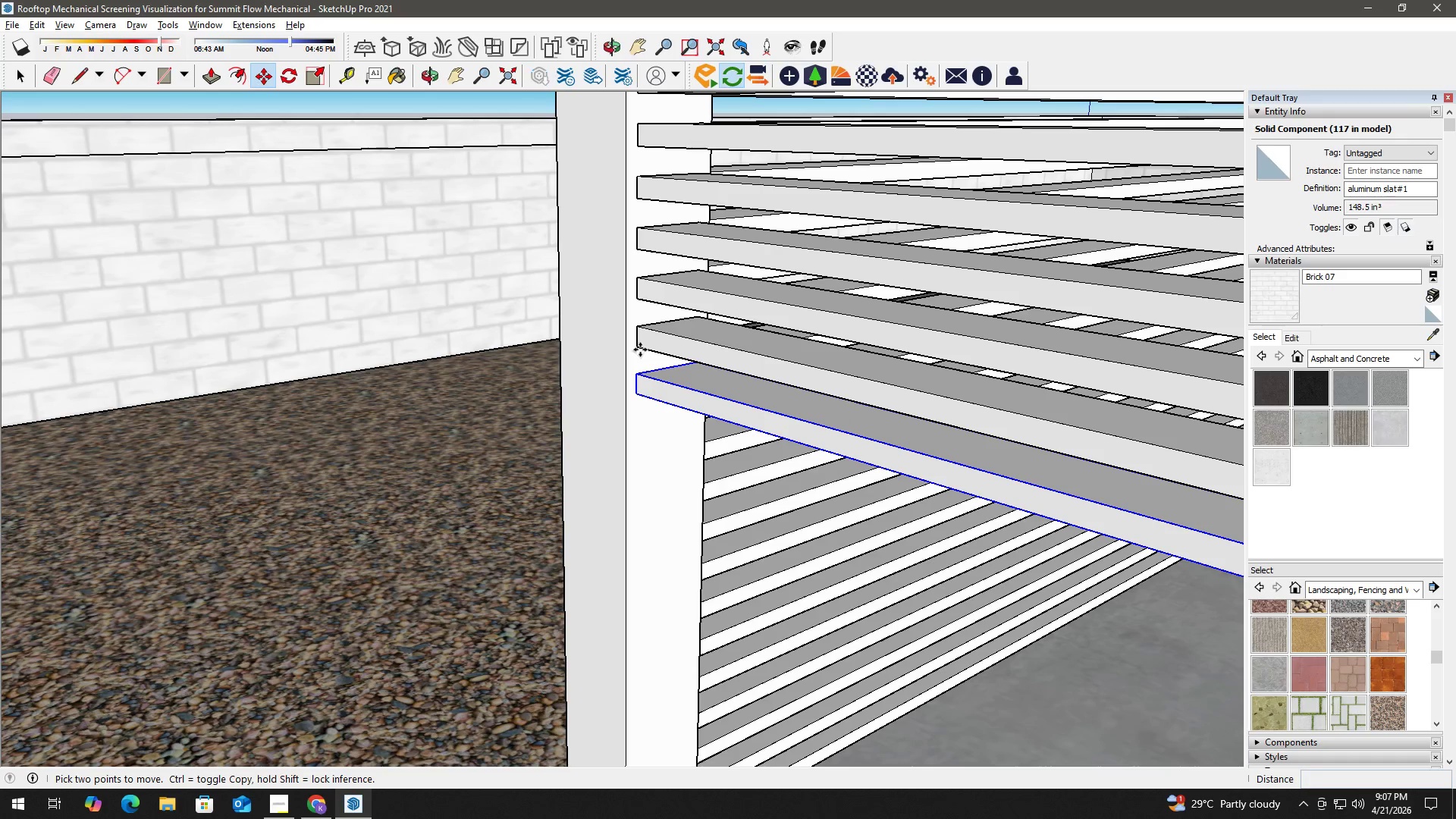 
key(Control+ControlLeft)
 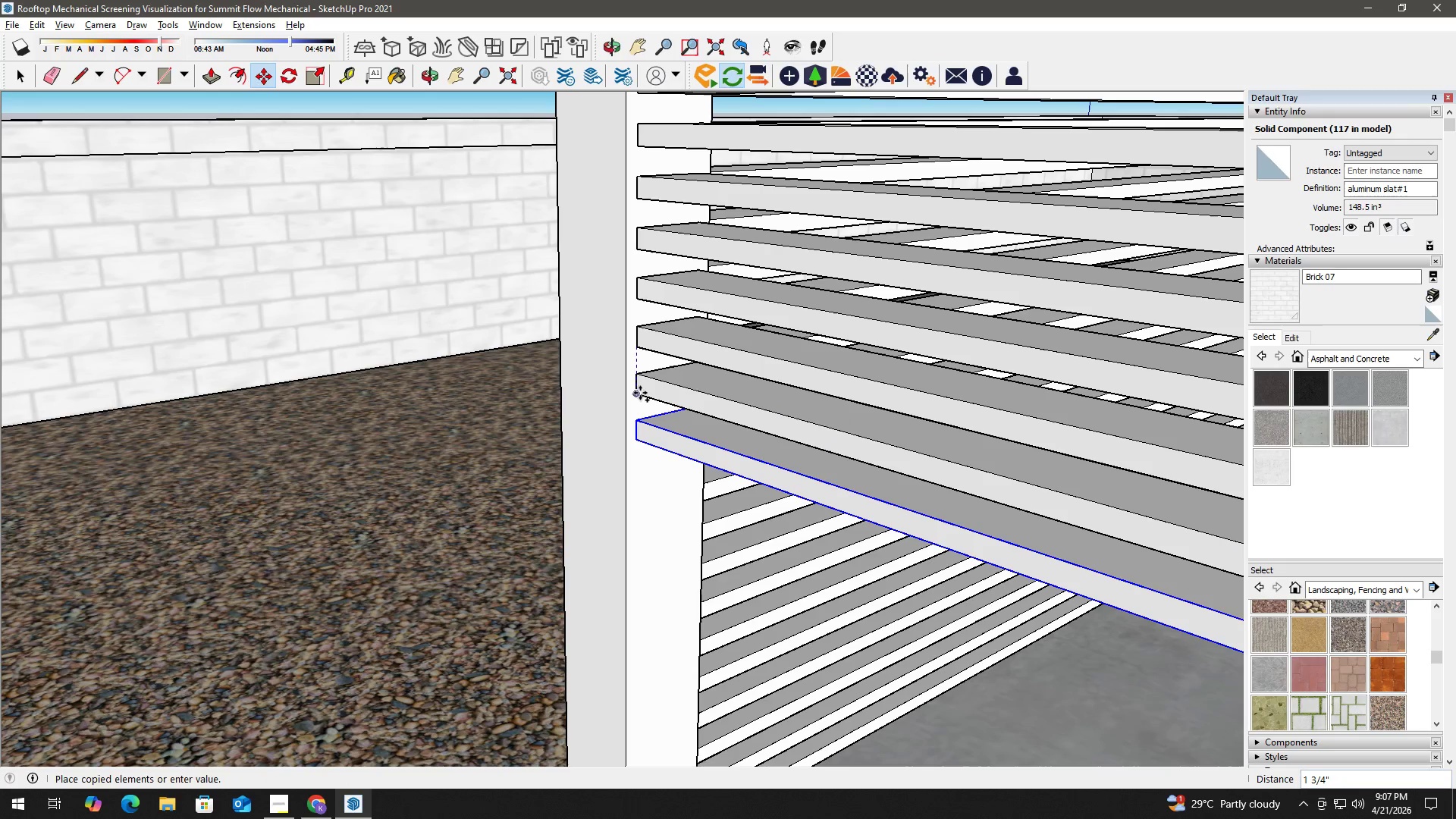 
left_click([640, 393])
 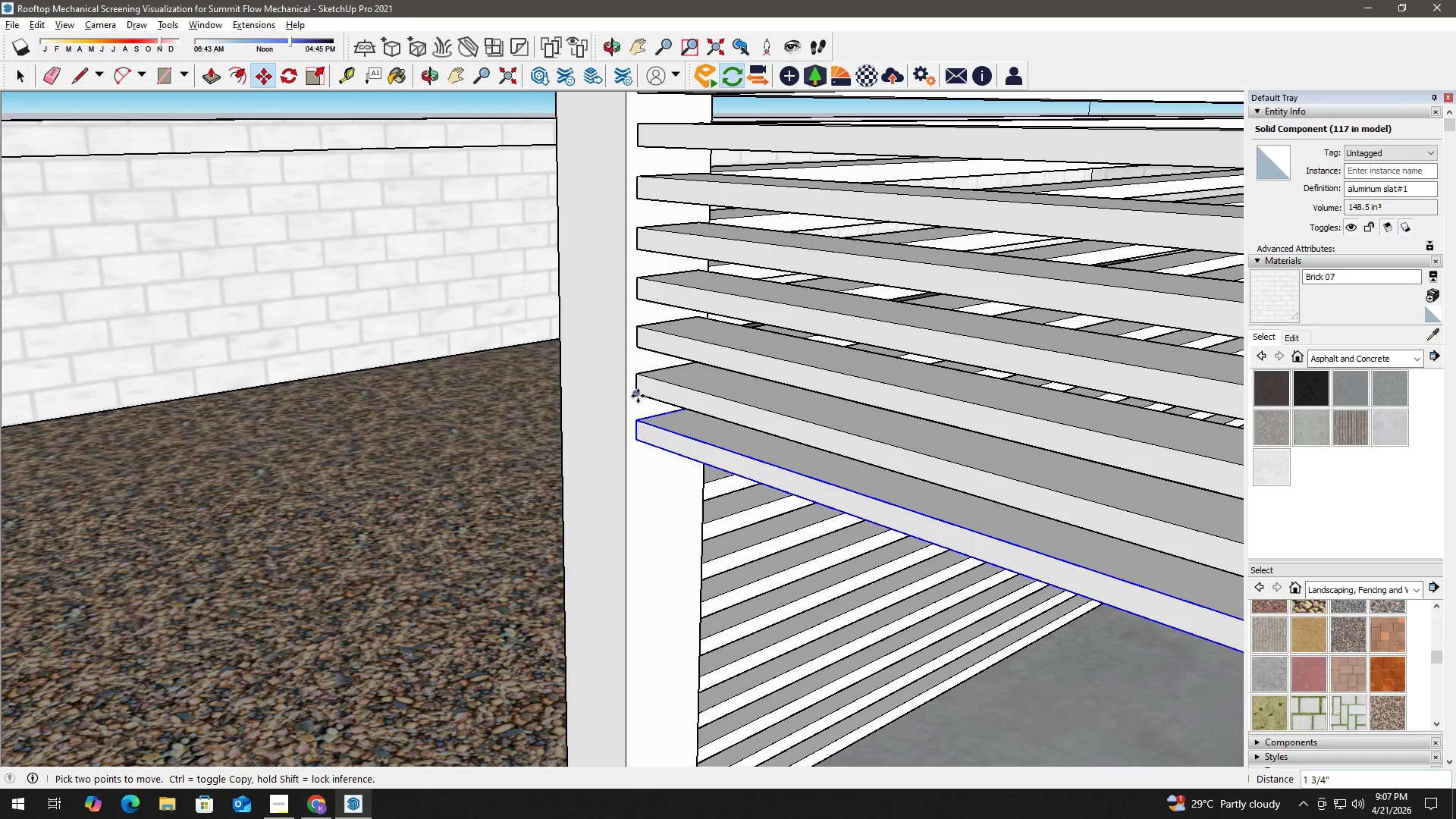 
left_click([637, 394])
 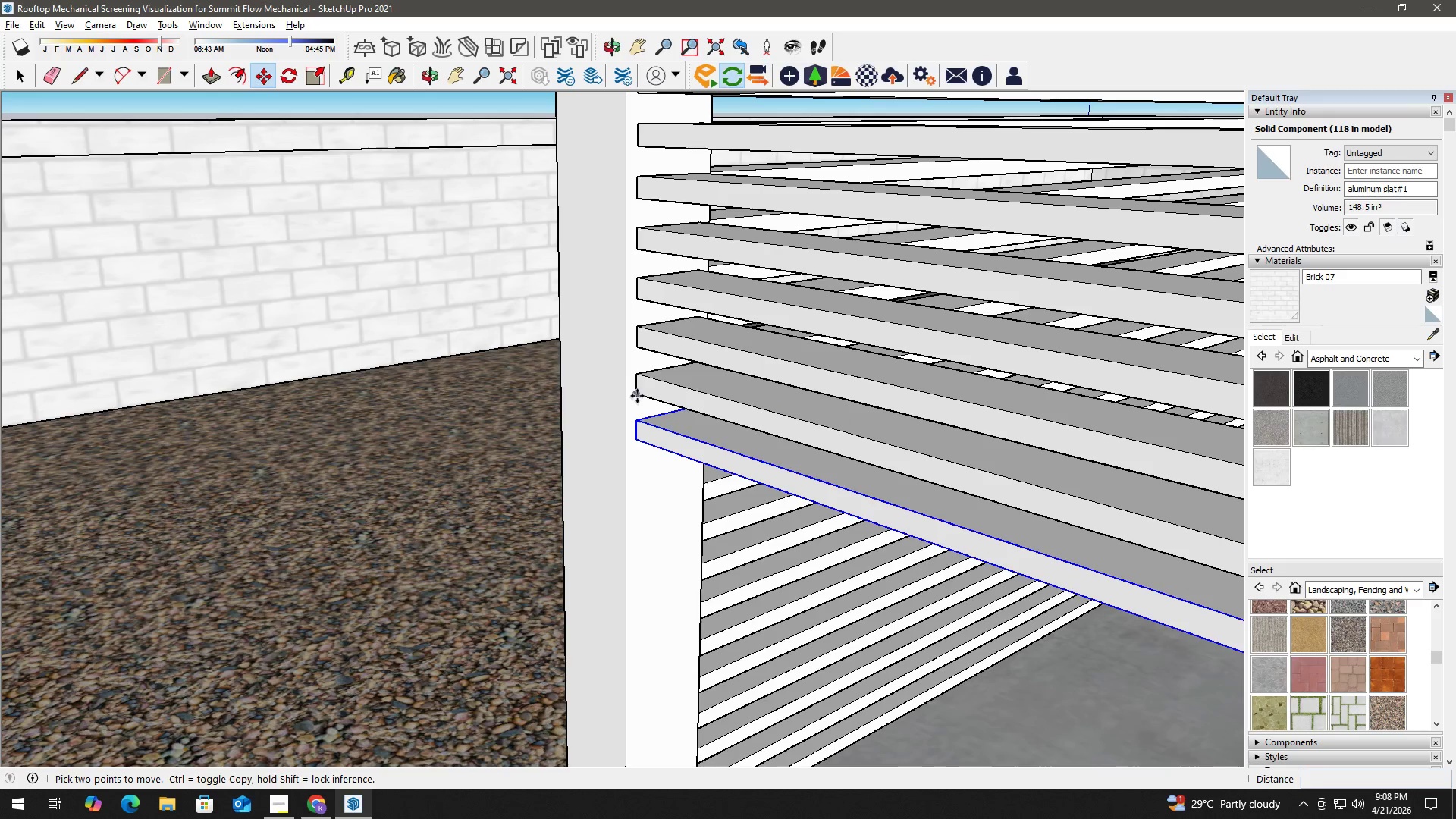 
key(Control+ControlLeft)
 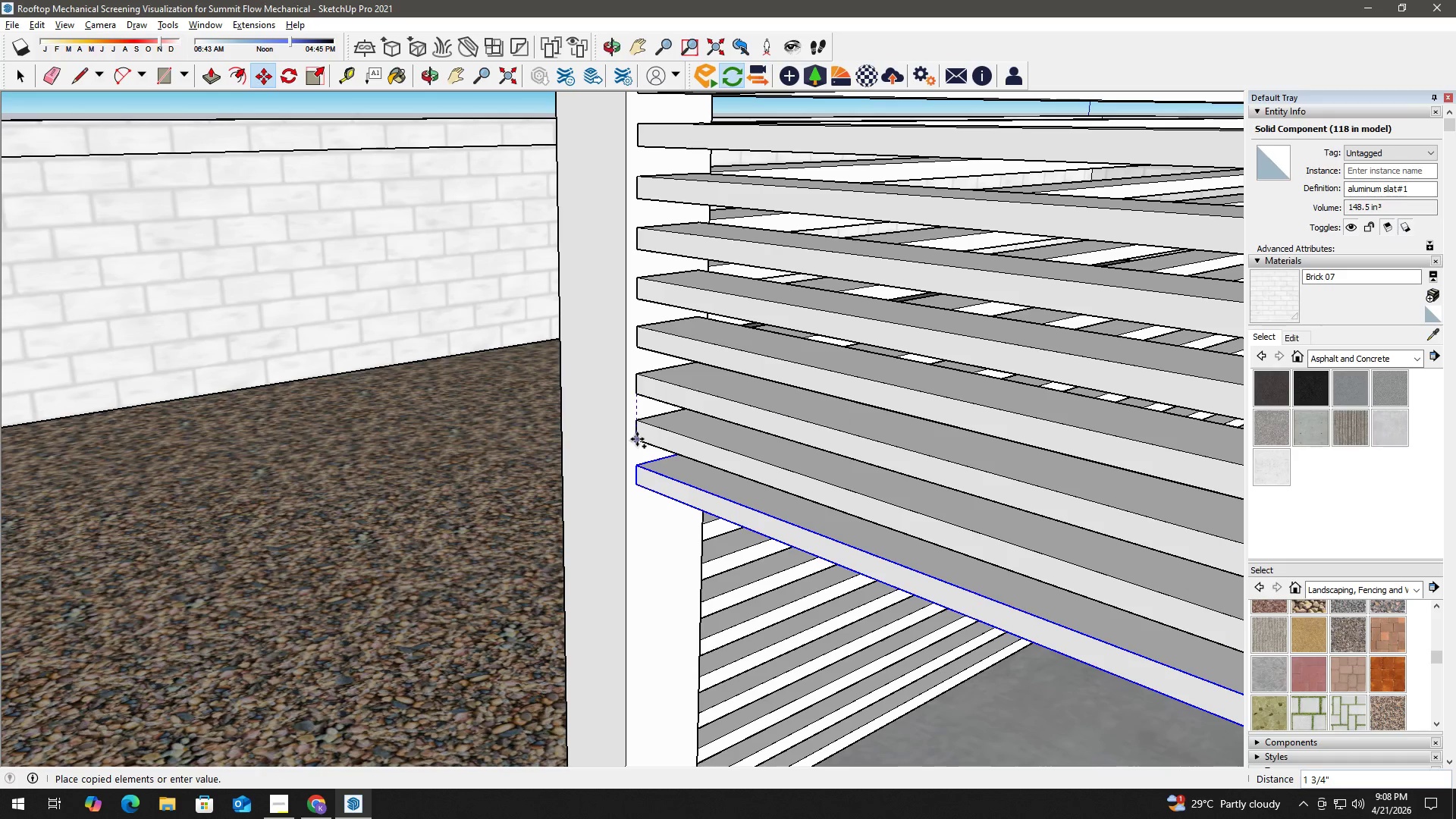 
left_click([637, 439])
 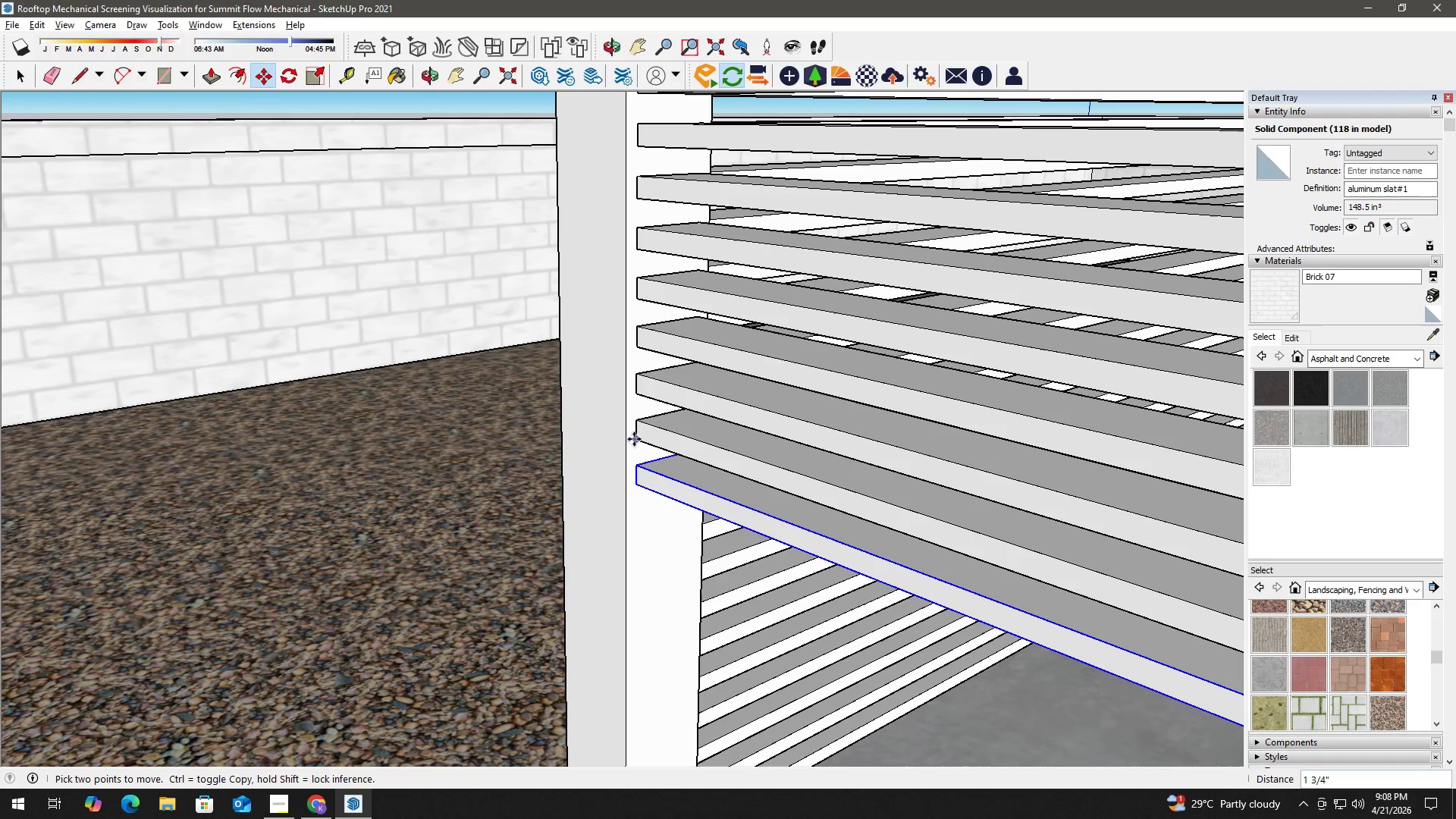 
type( hm)
 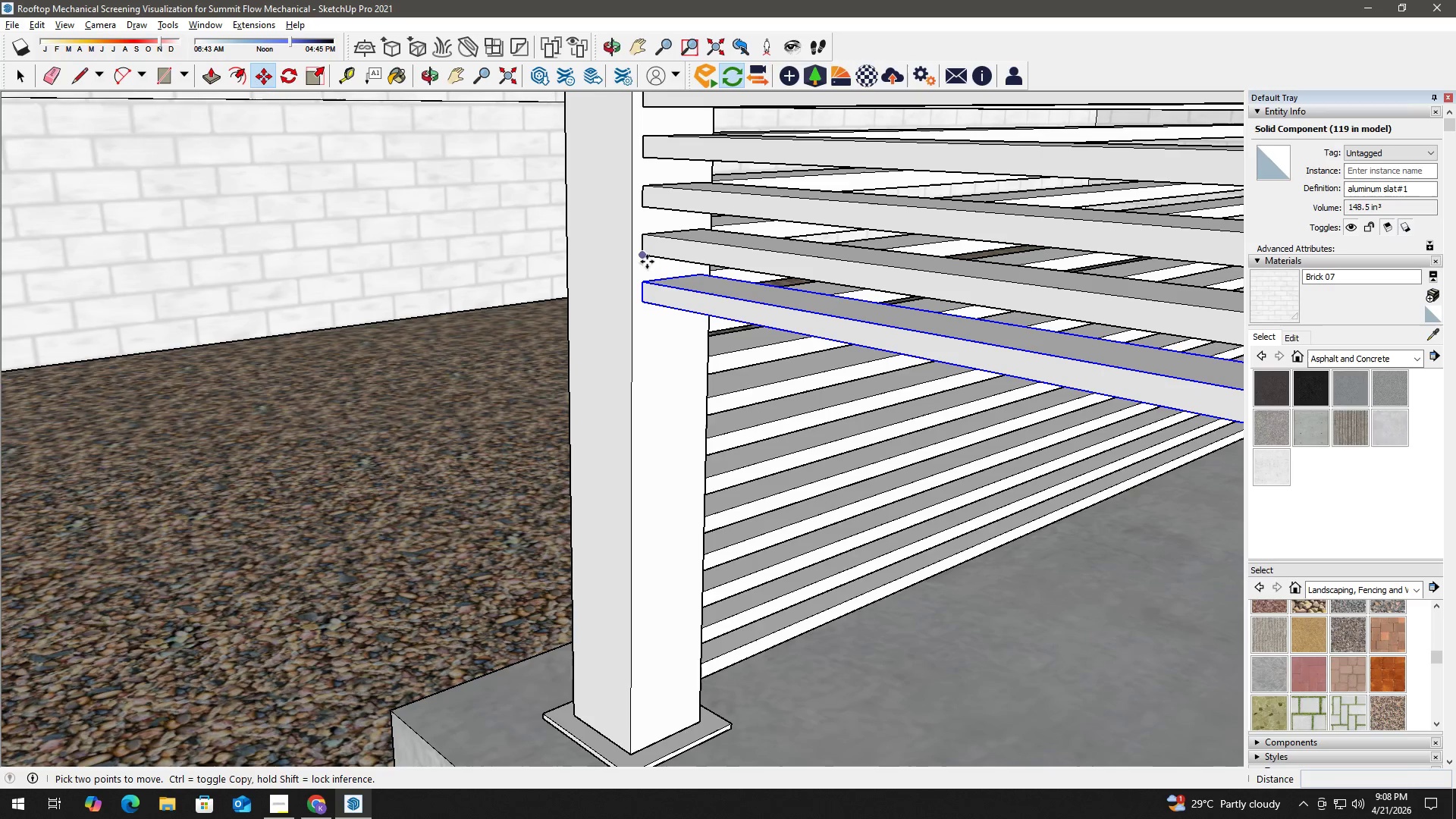 
left_click_drag(start_coordinate=[638, 416], to_coordinate=[644, 230])
 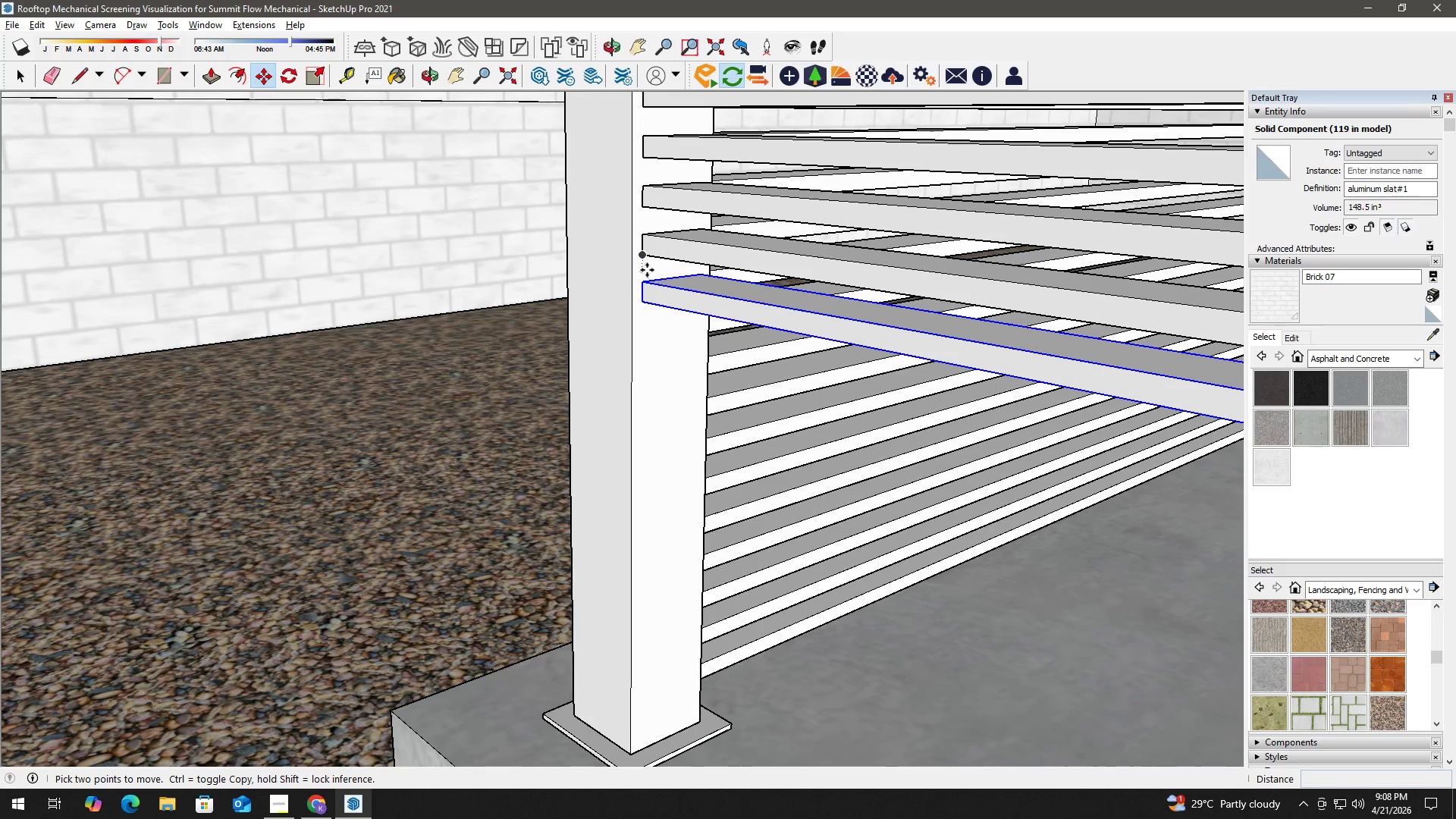 
left_click([645, 257])
 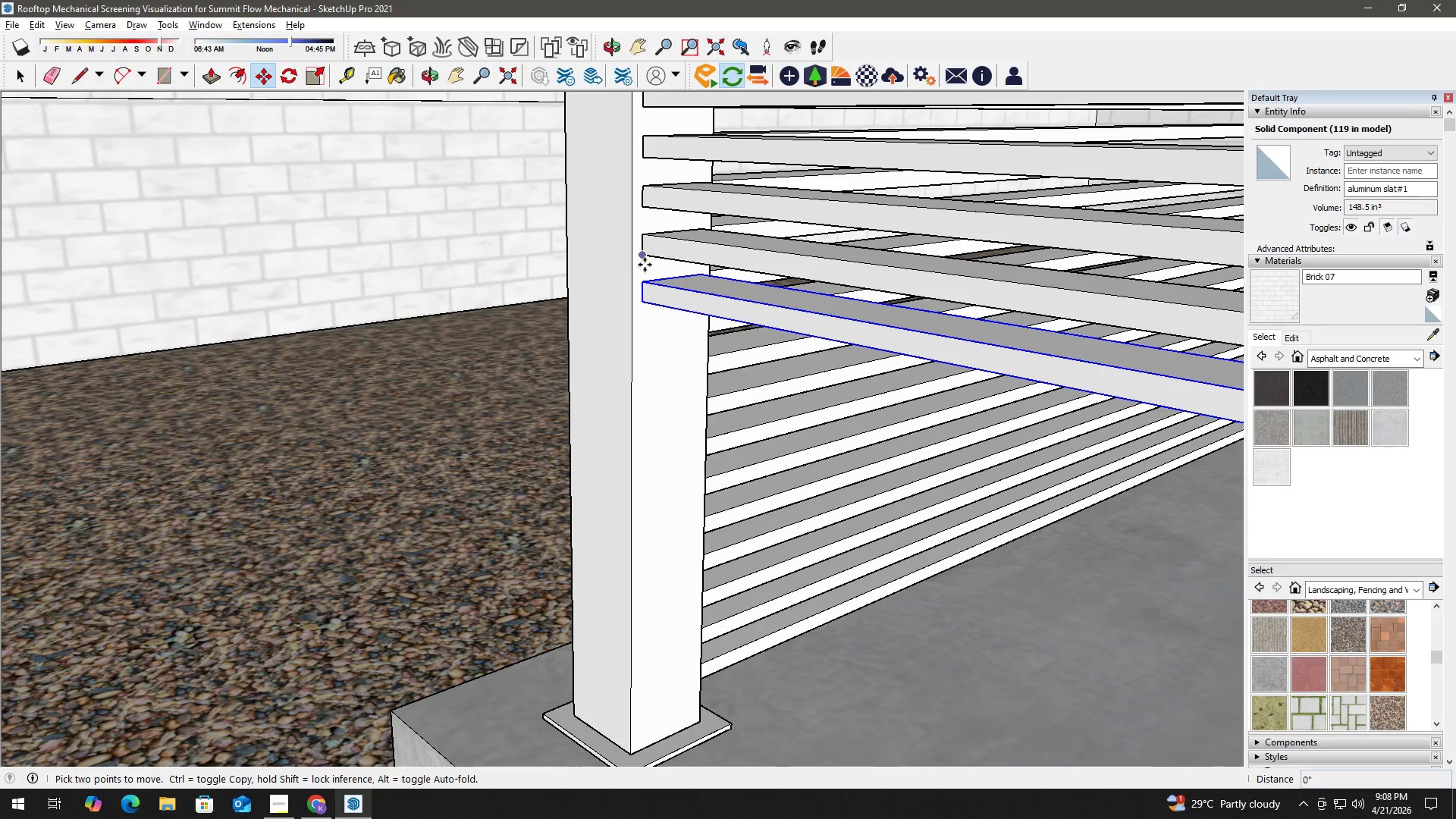 
key(Control+ControlLeft)
 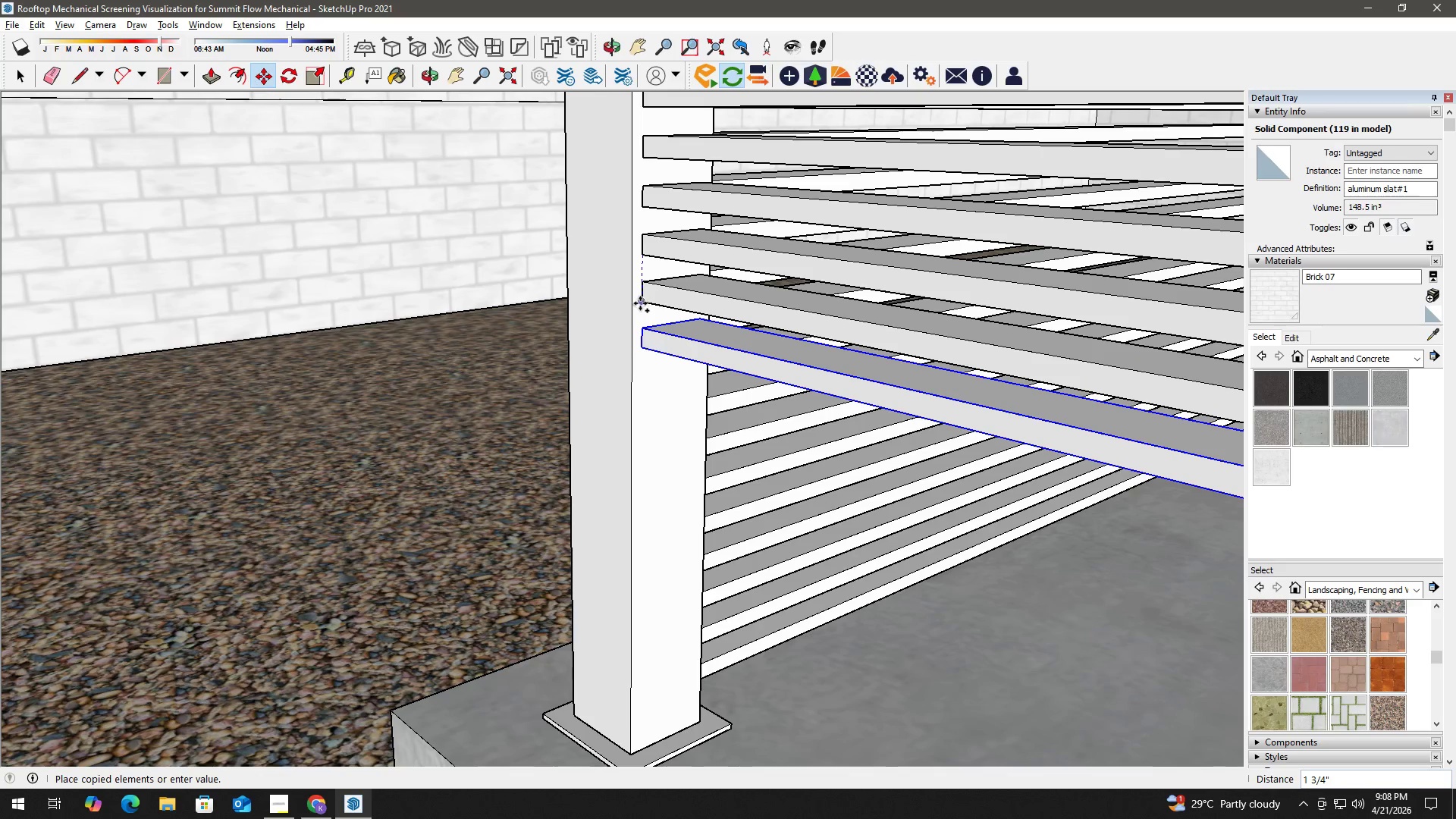 
left_click([640, 303])
 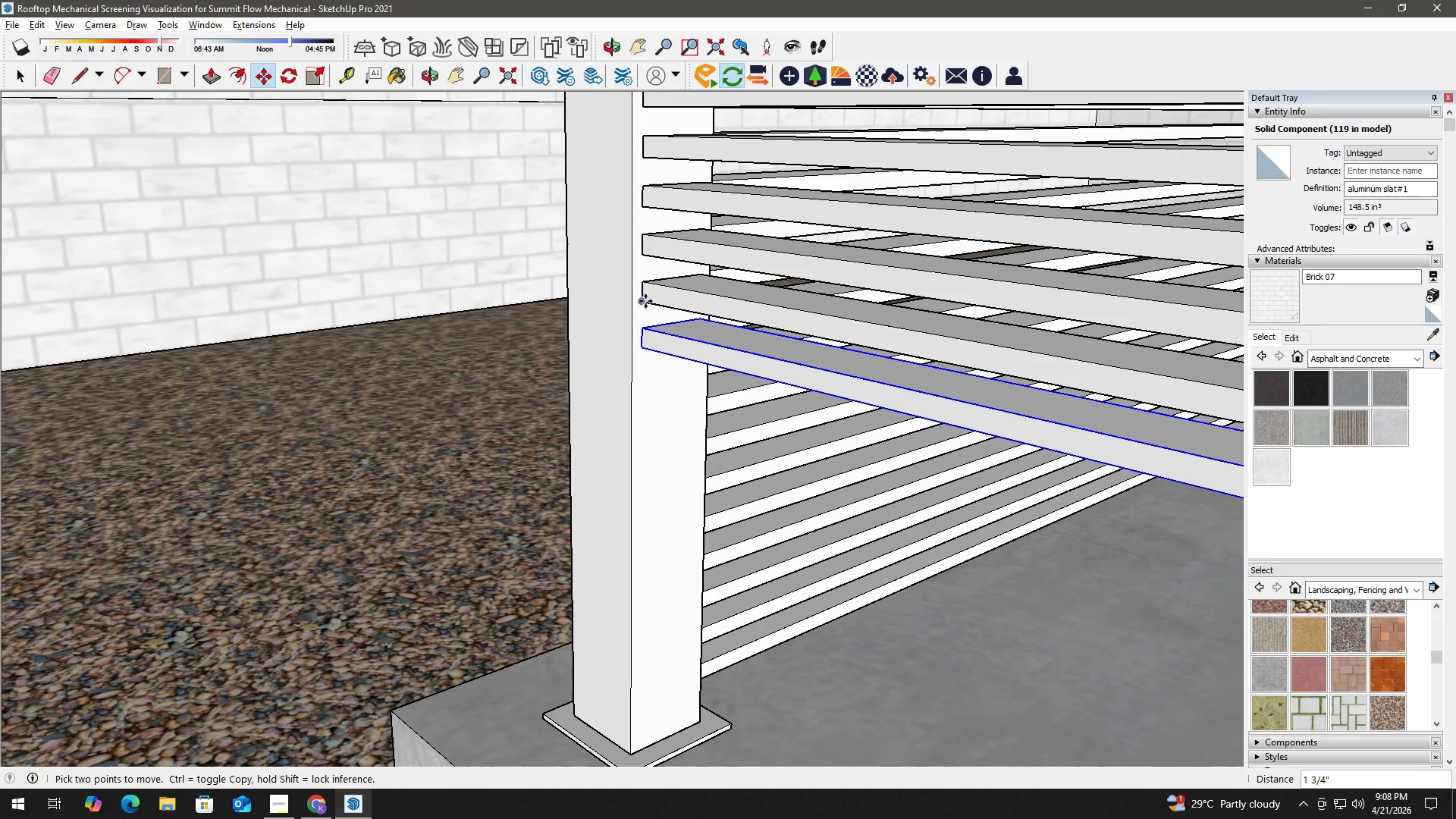 
left_click([645, 300])
 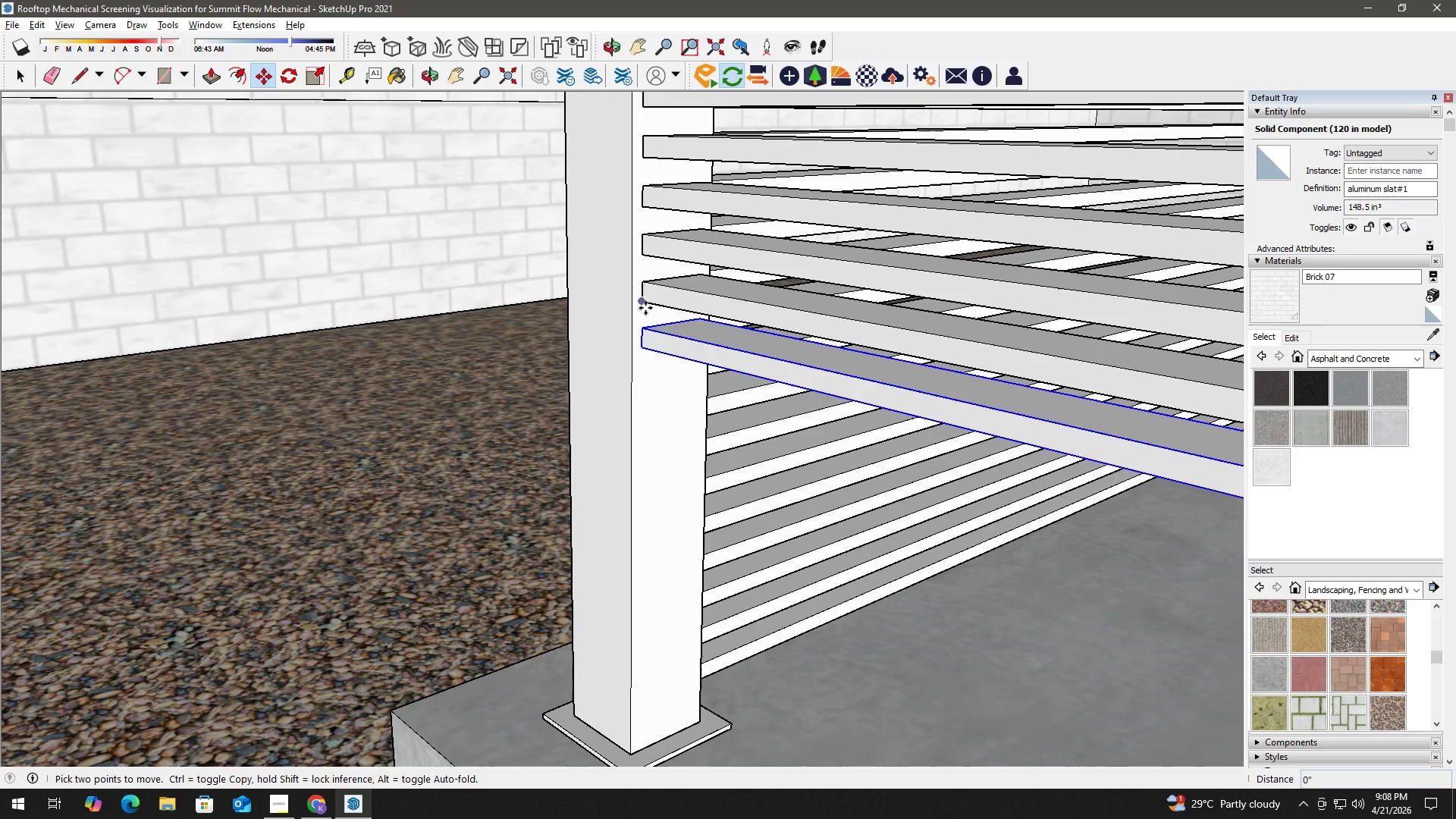 
key(Control+ControlLeft)
 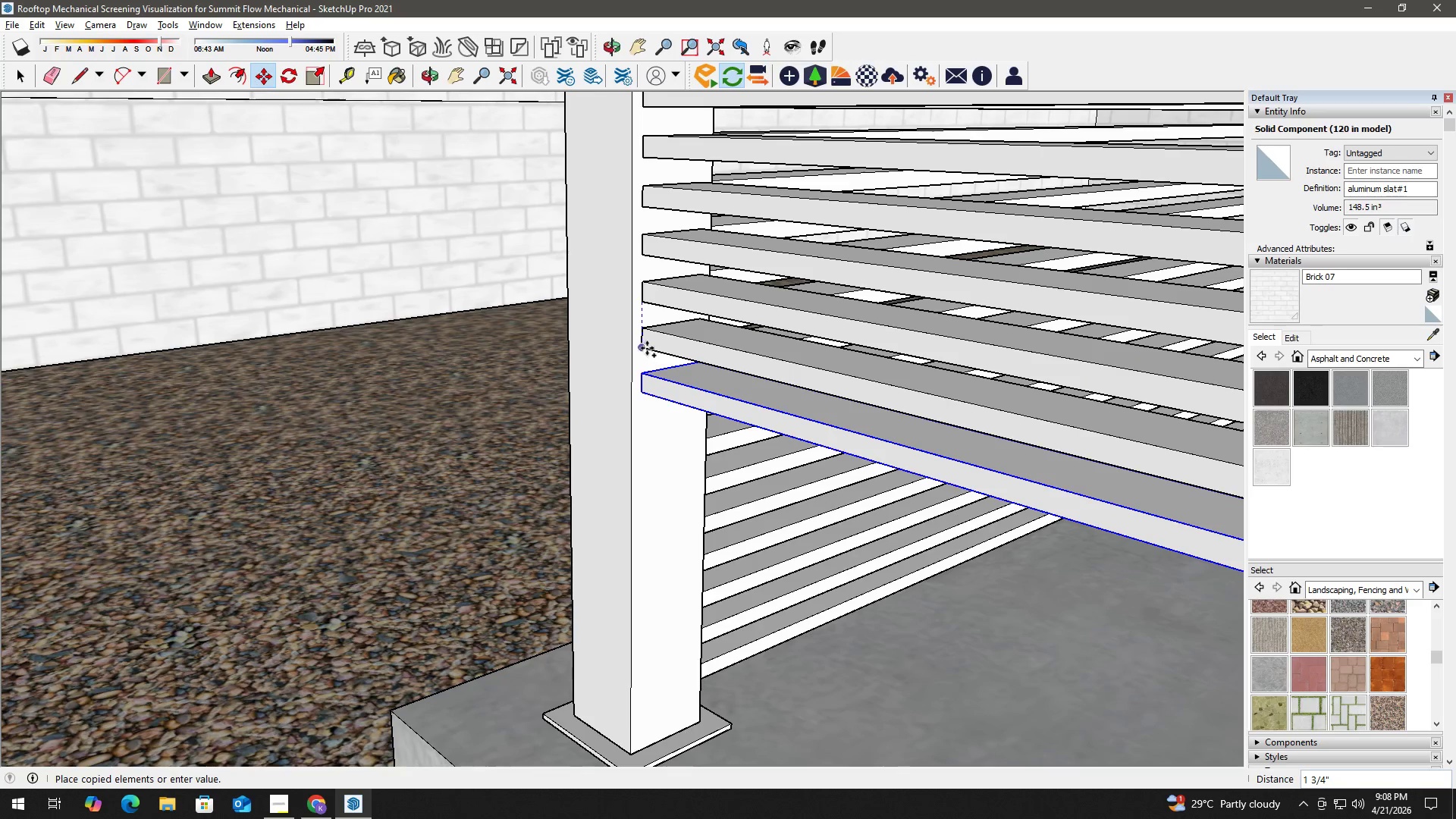 
left_click([645, 347])
 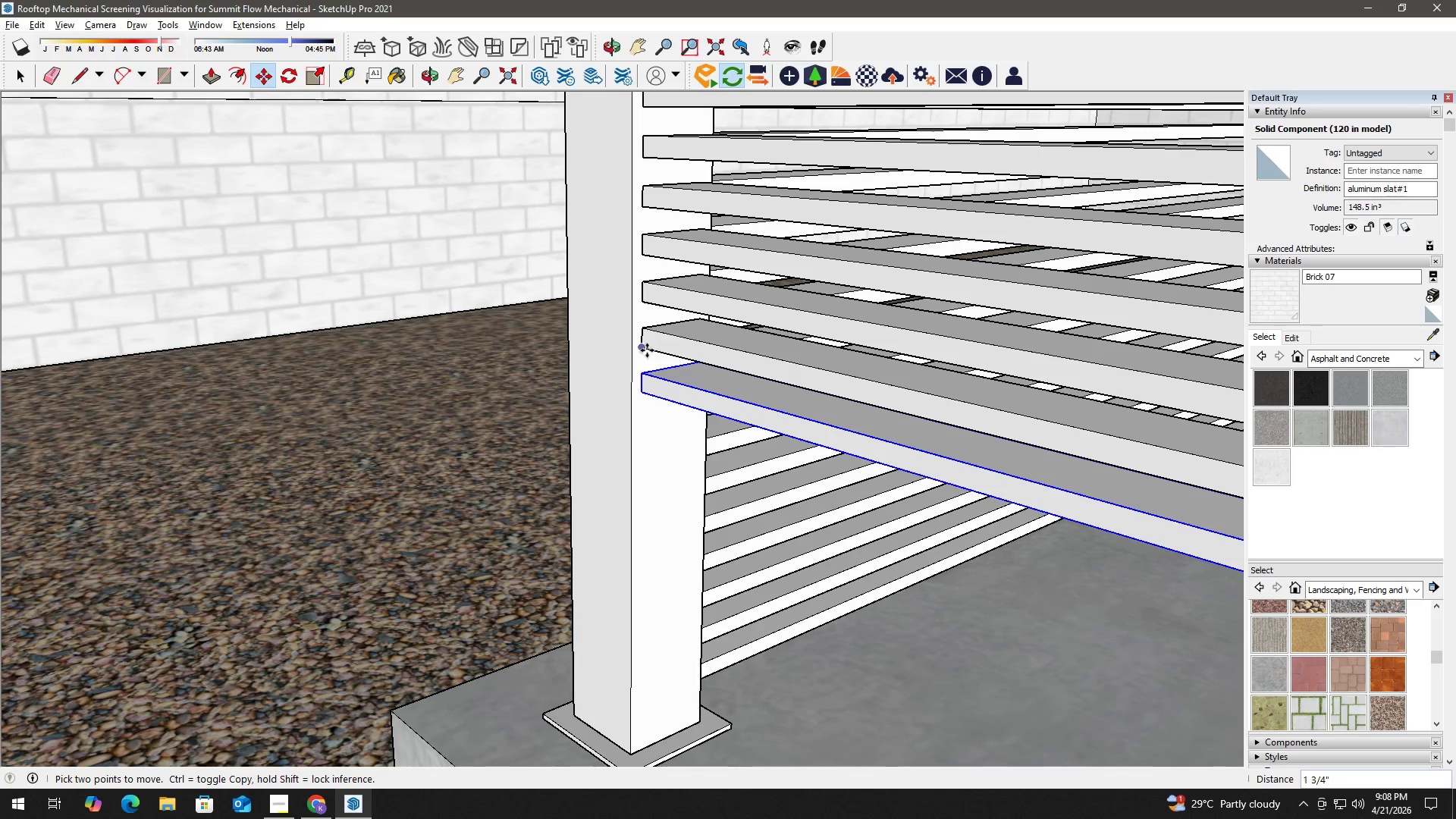 
left_click([647, 347])
 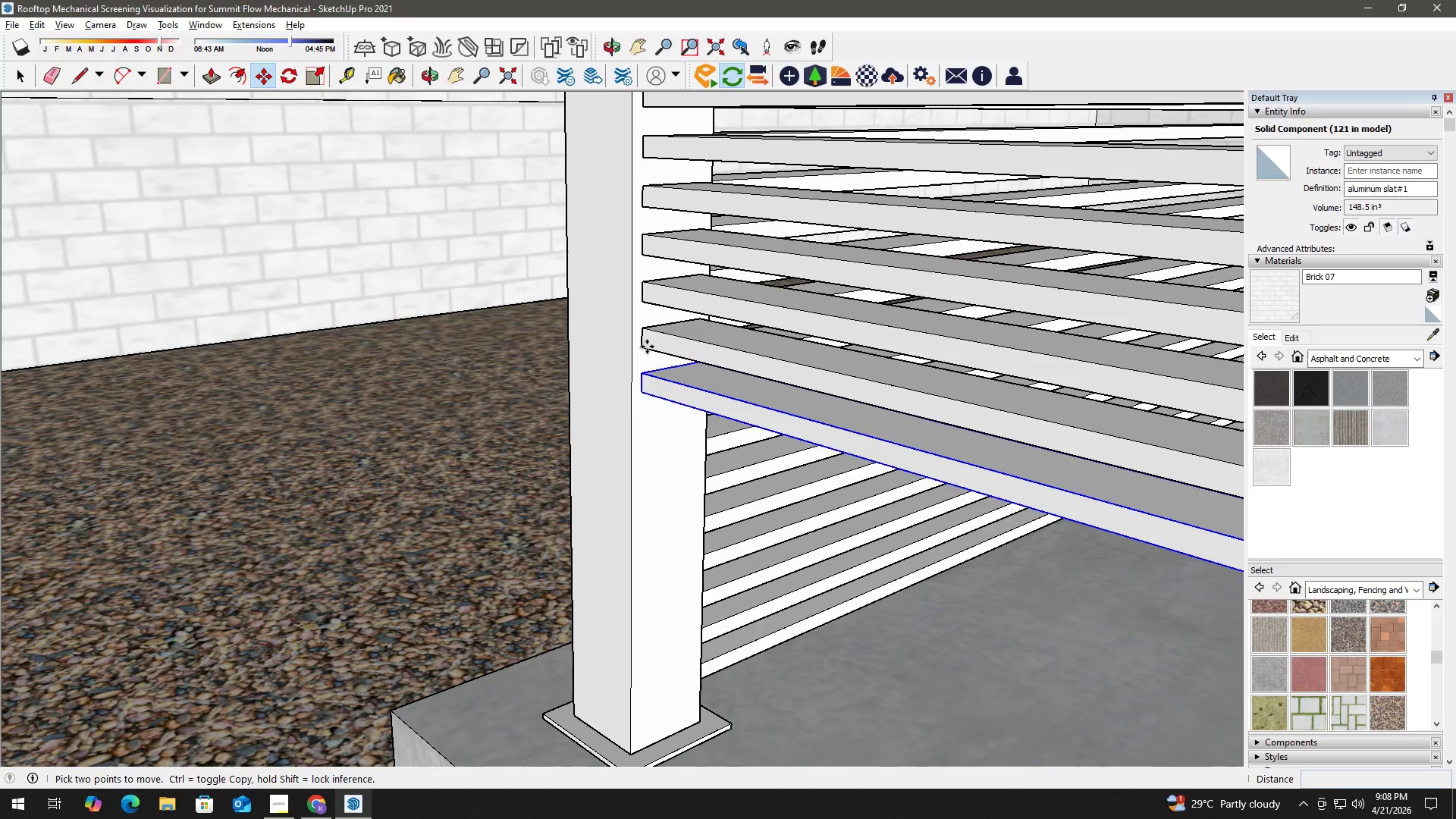 
key(Control+ControlLeft)
 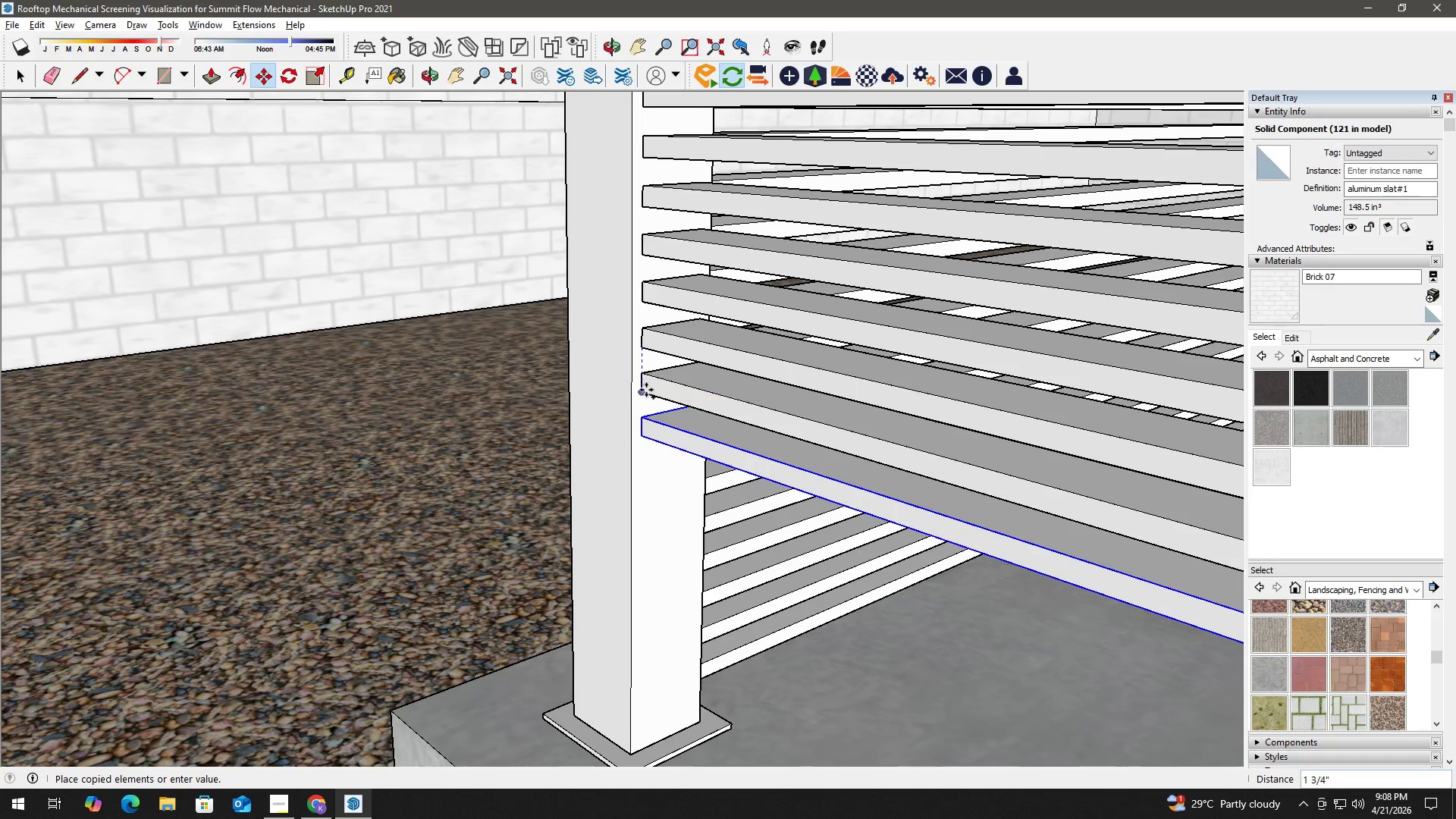 
left_click([645, 392])
 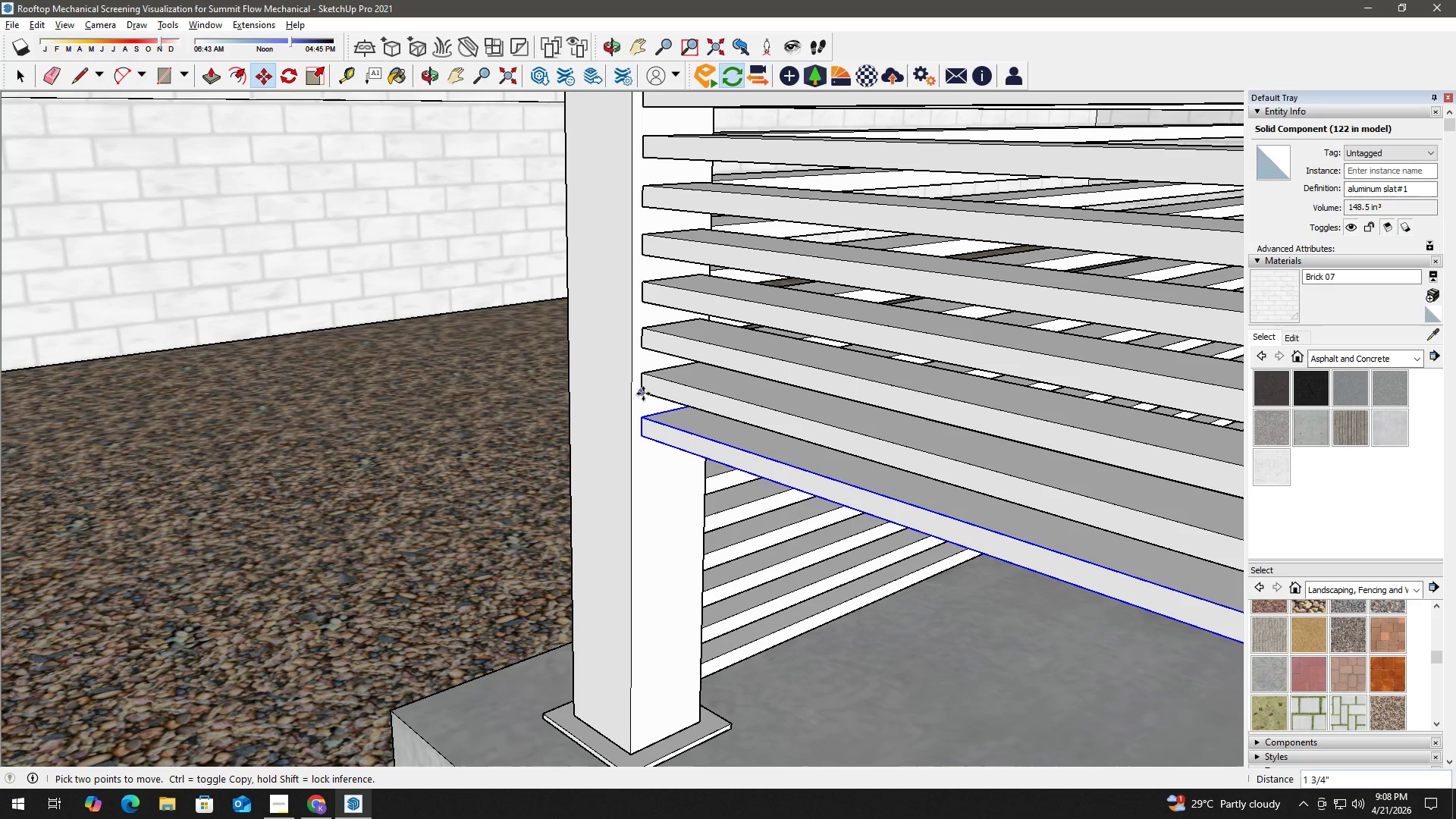 
key(Space)
 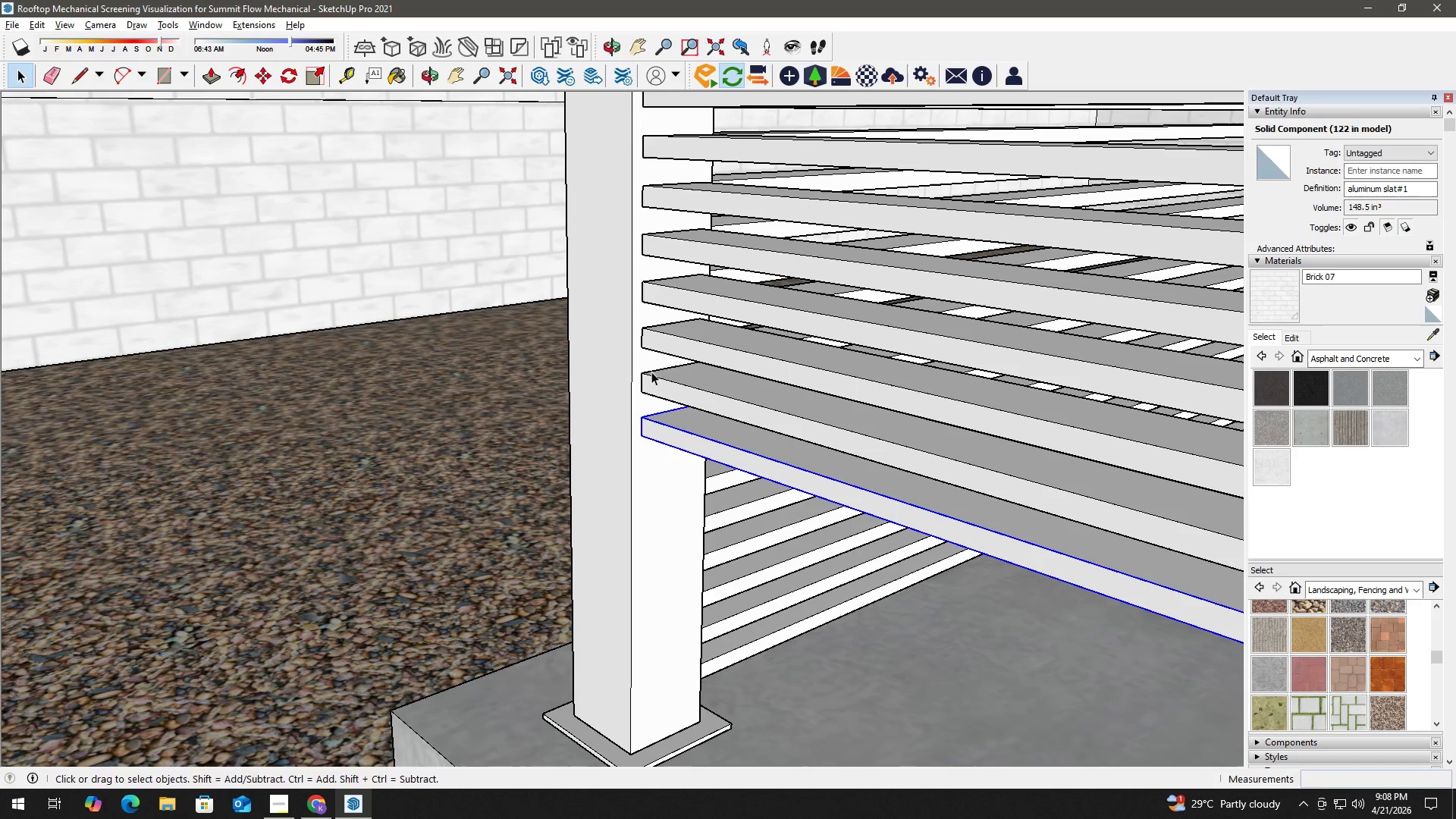 
key(T)
 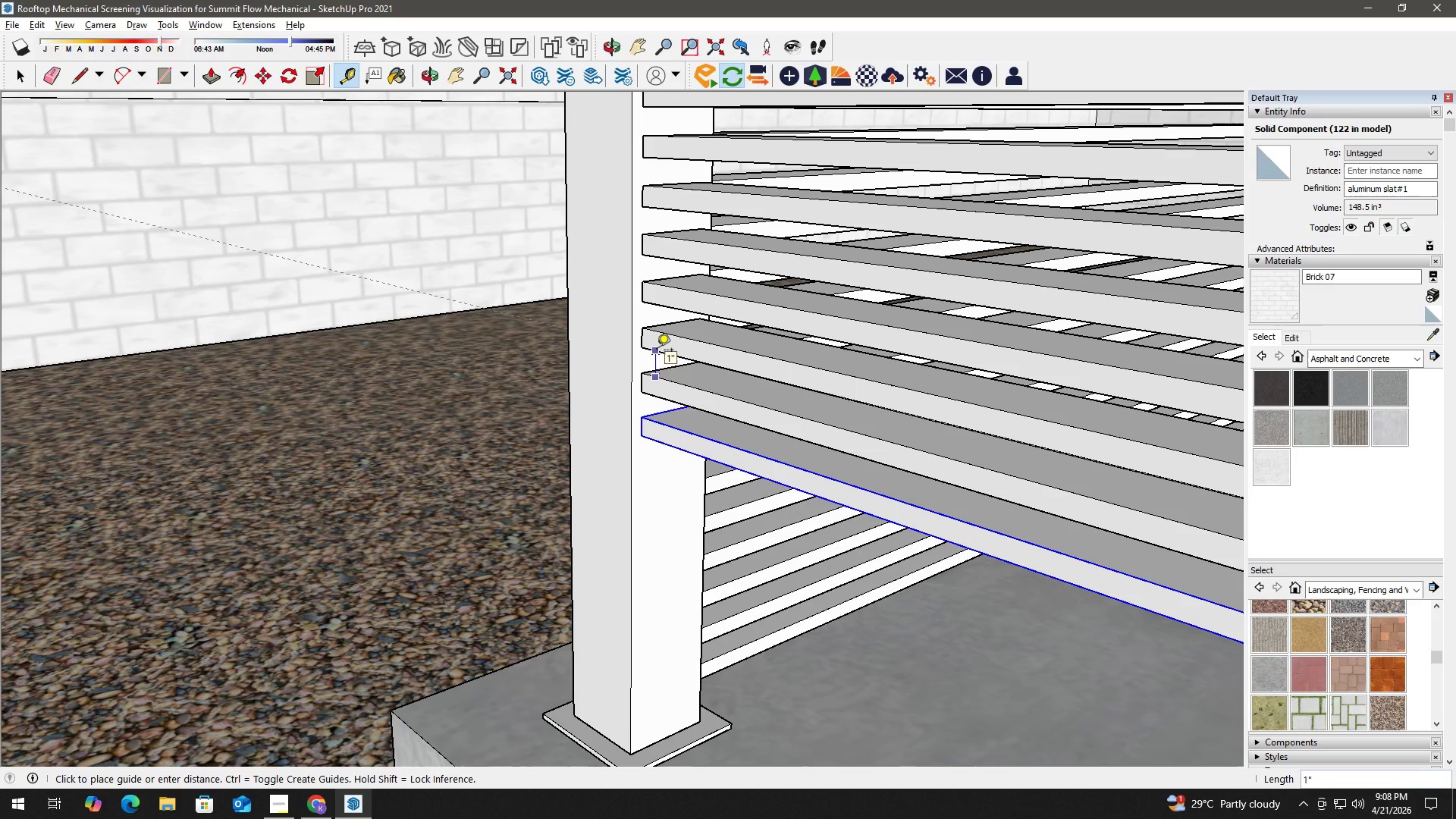 
key(Space)
 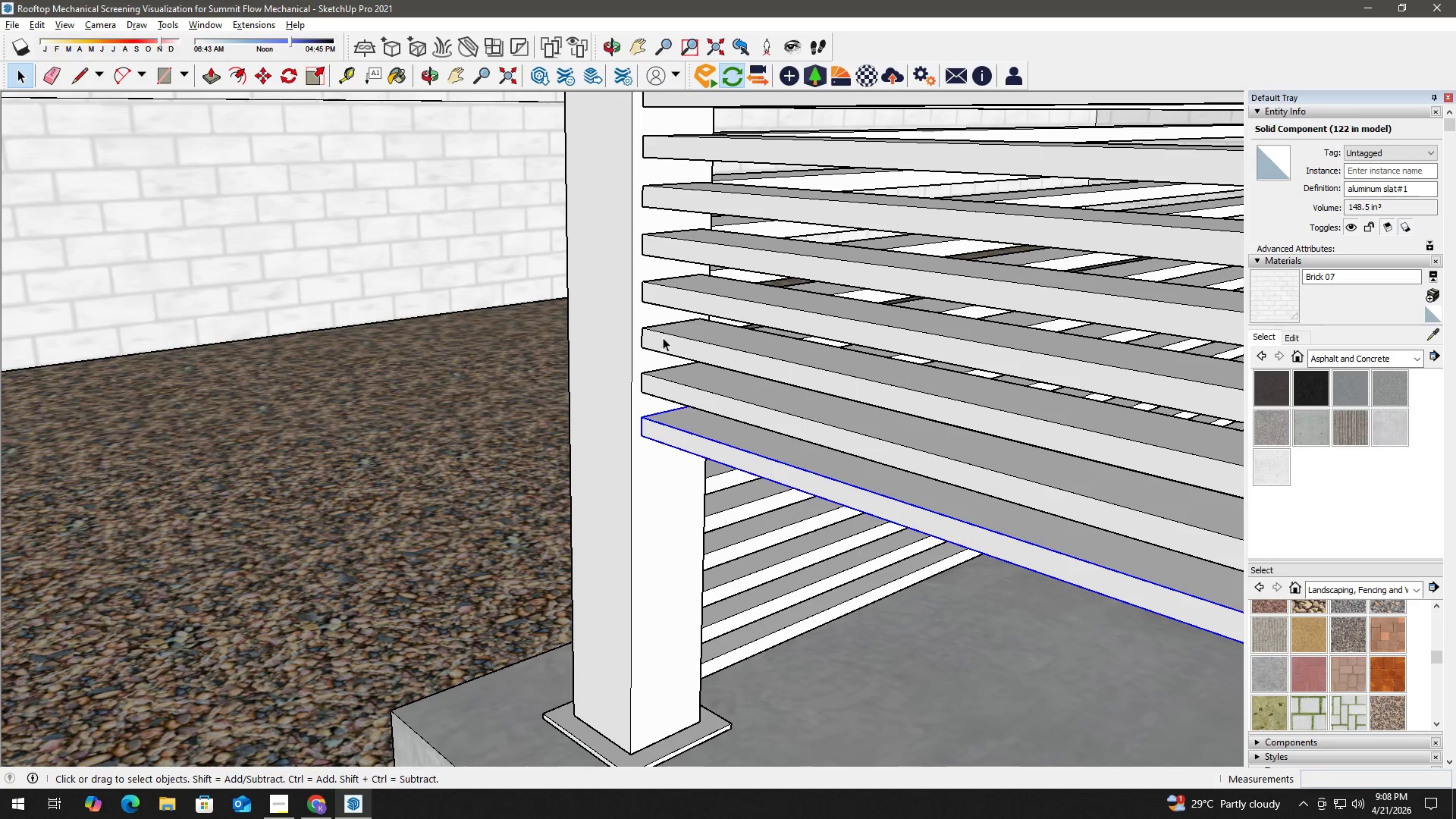 
key(T)
 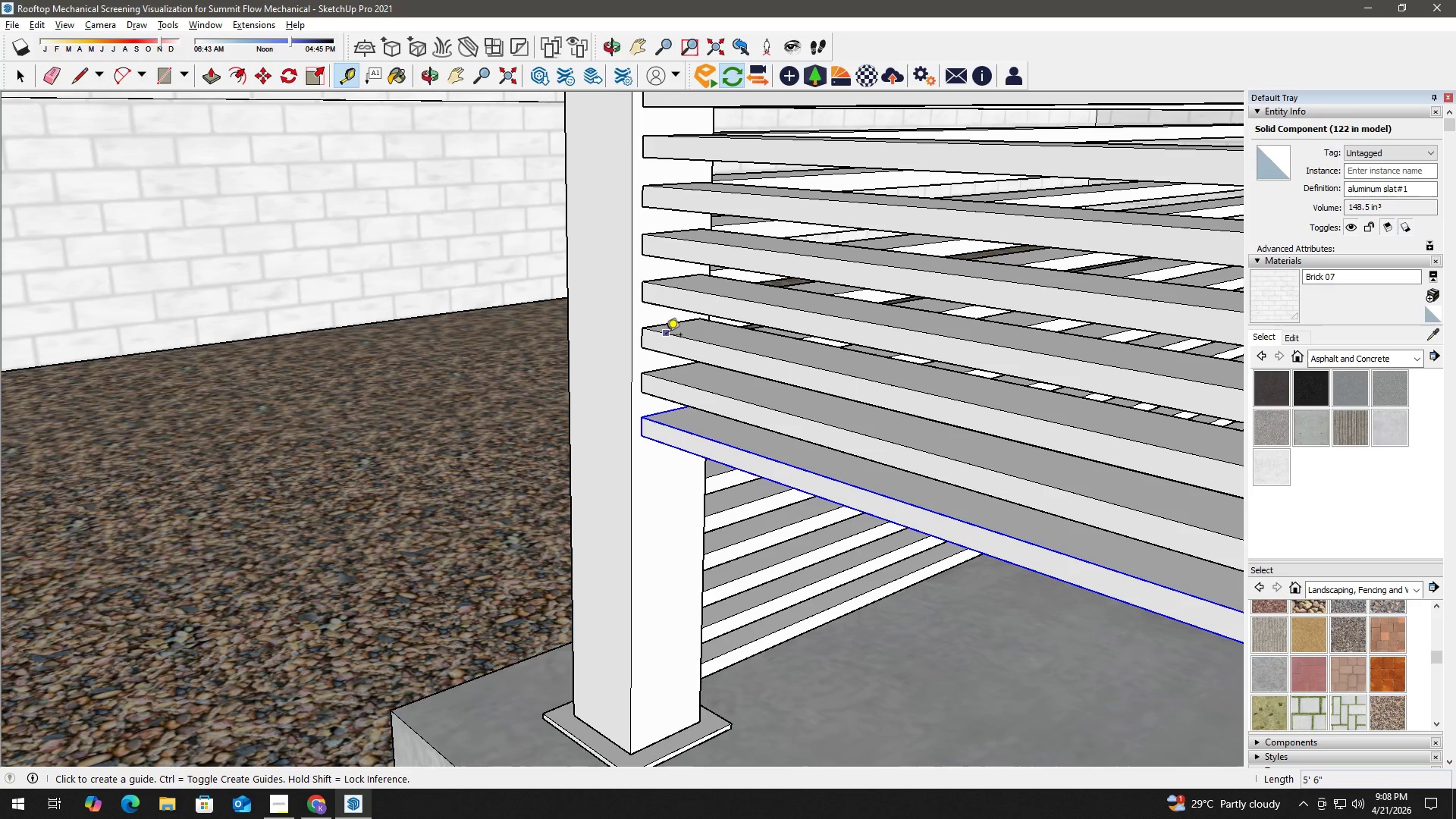 
left_click([667, 331])
 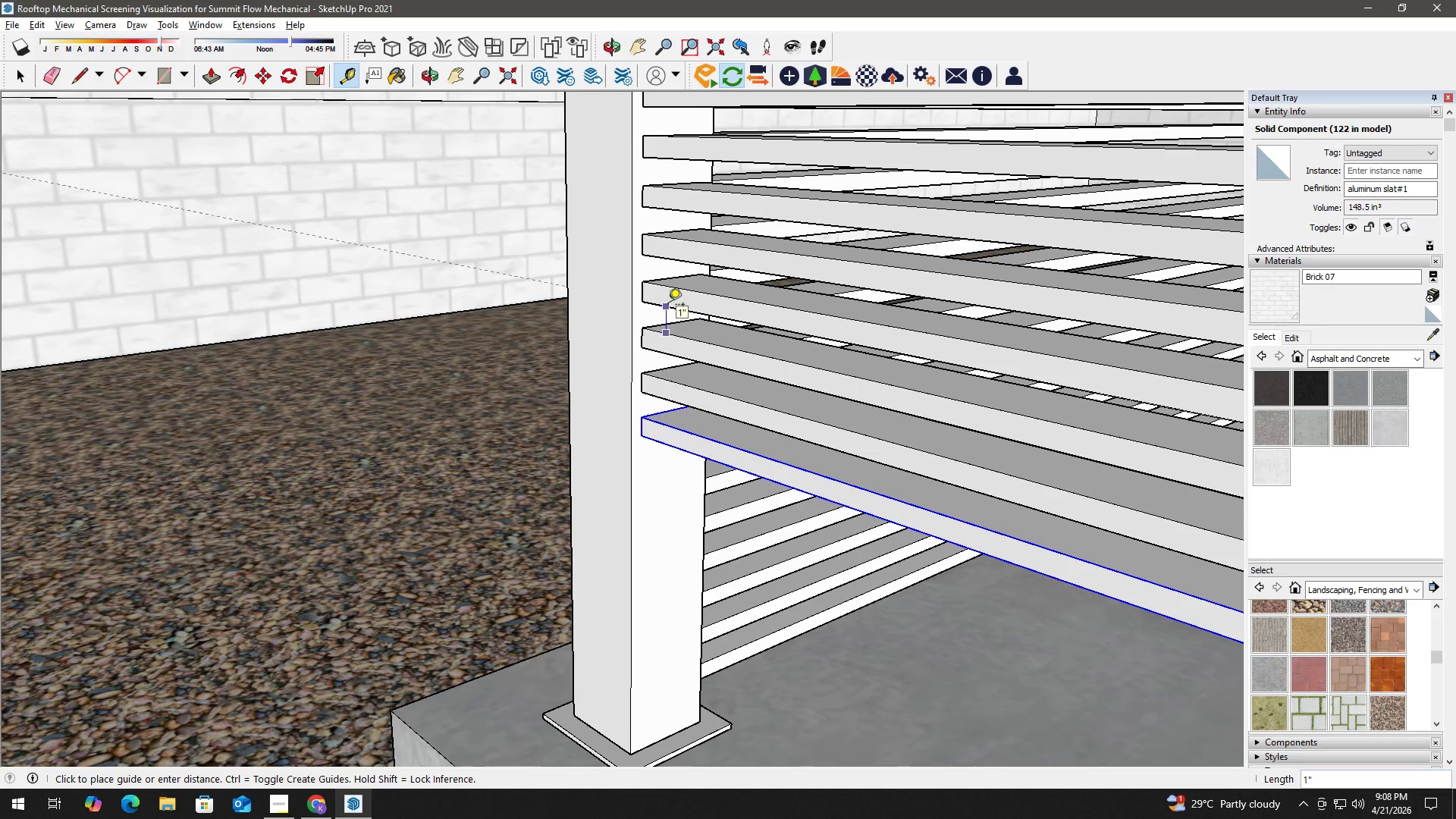 
key(Space)
 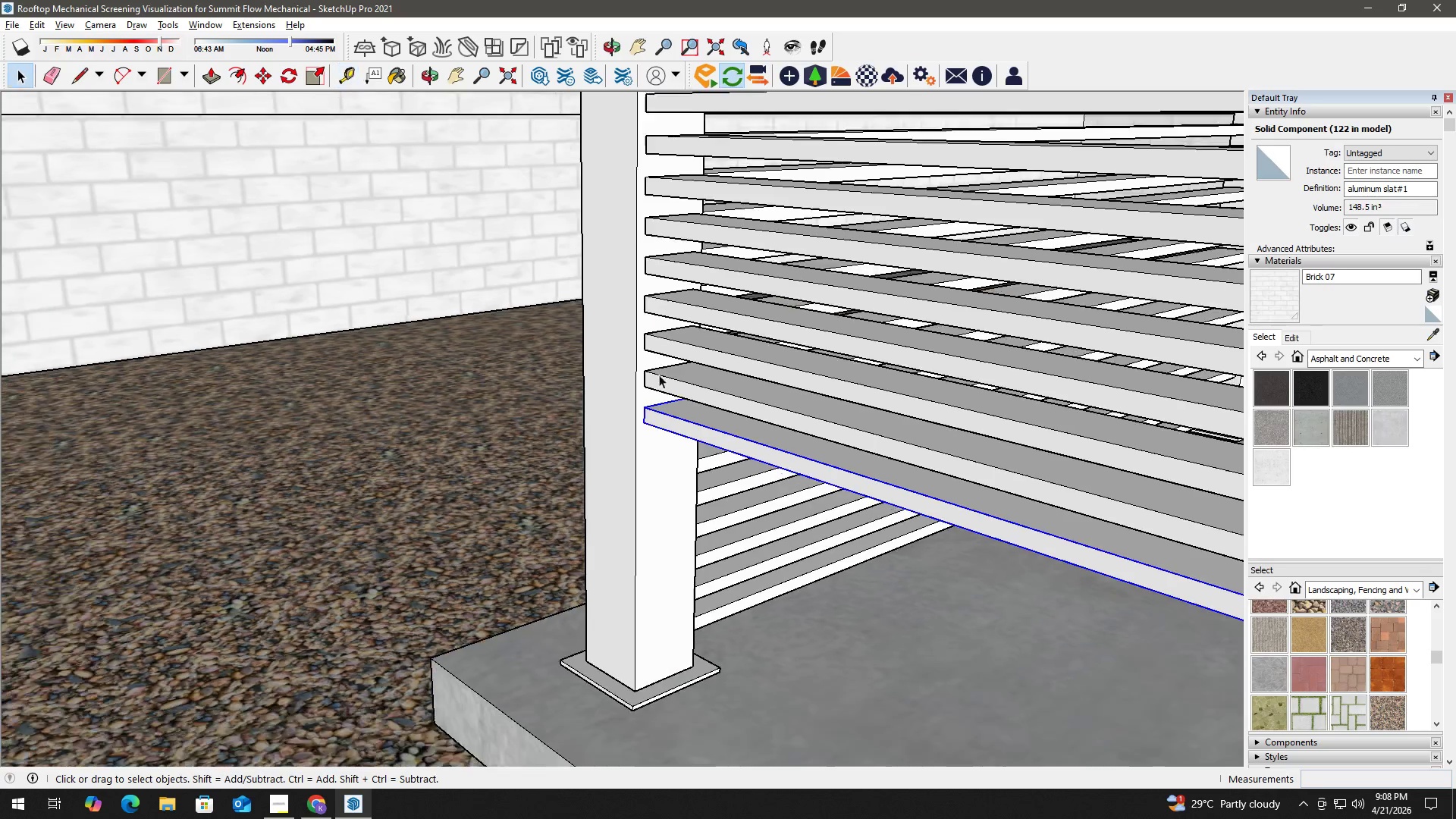 
scroll: coordinate [659, 372], scroll_direction: down, amount: 3.0
 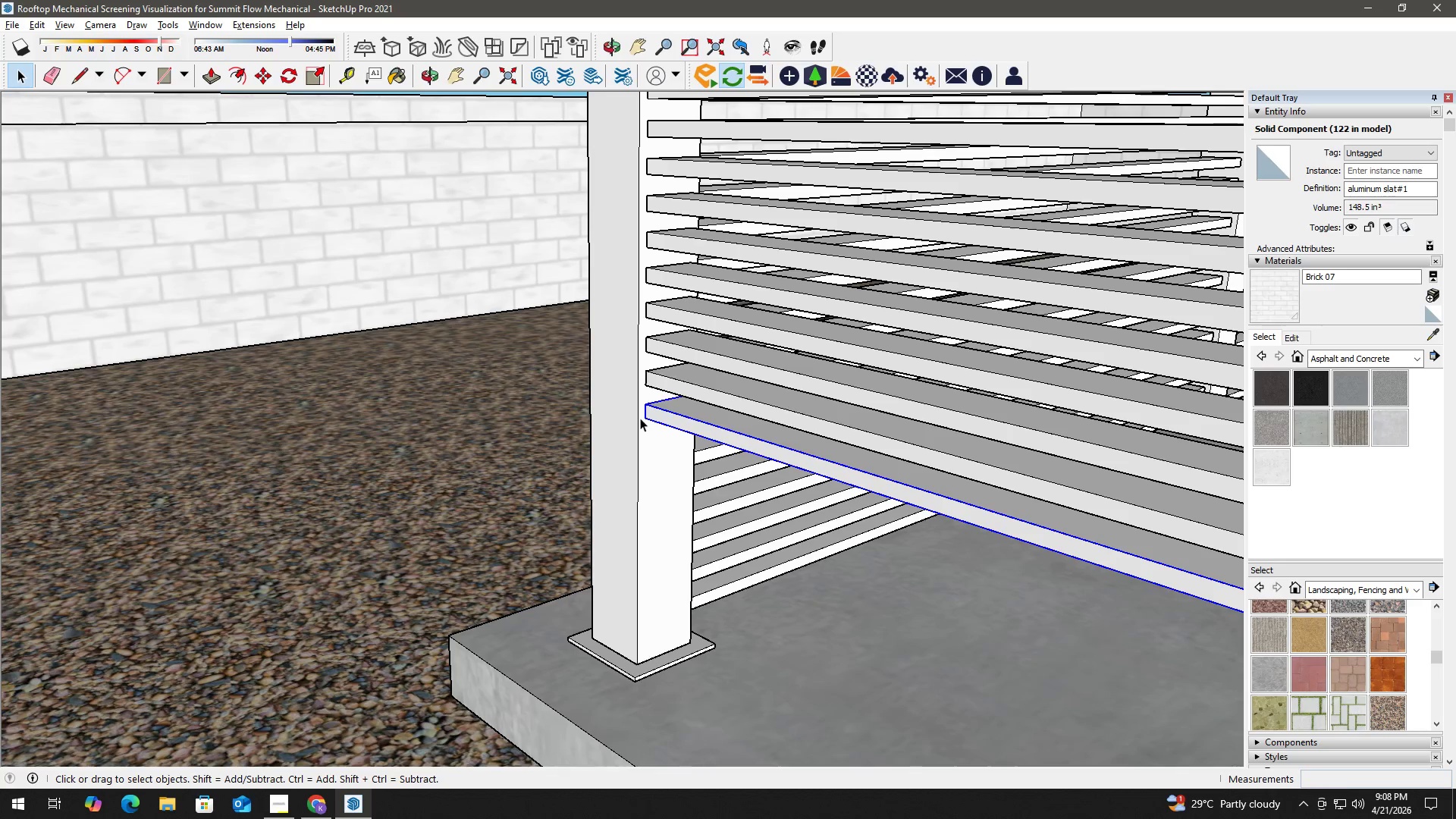 
key(M)
 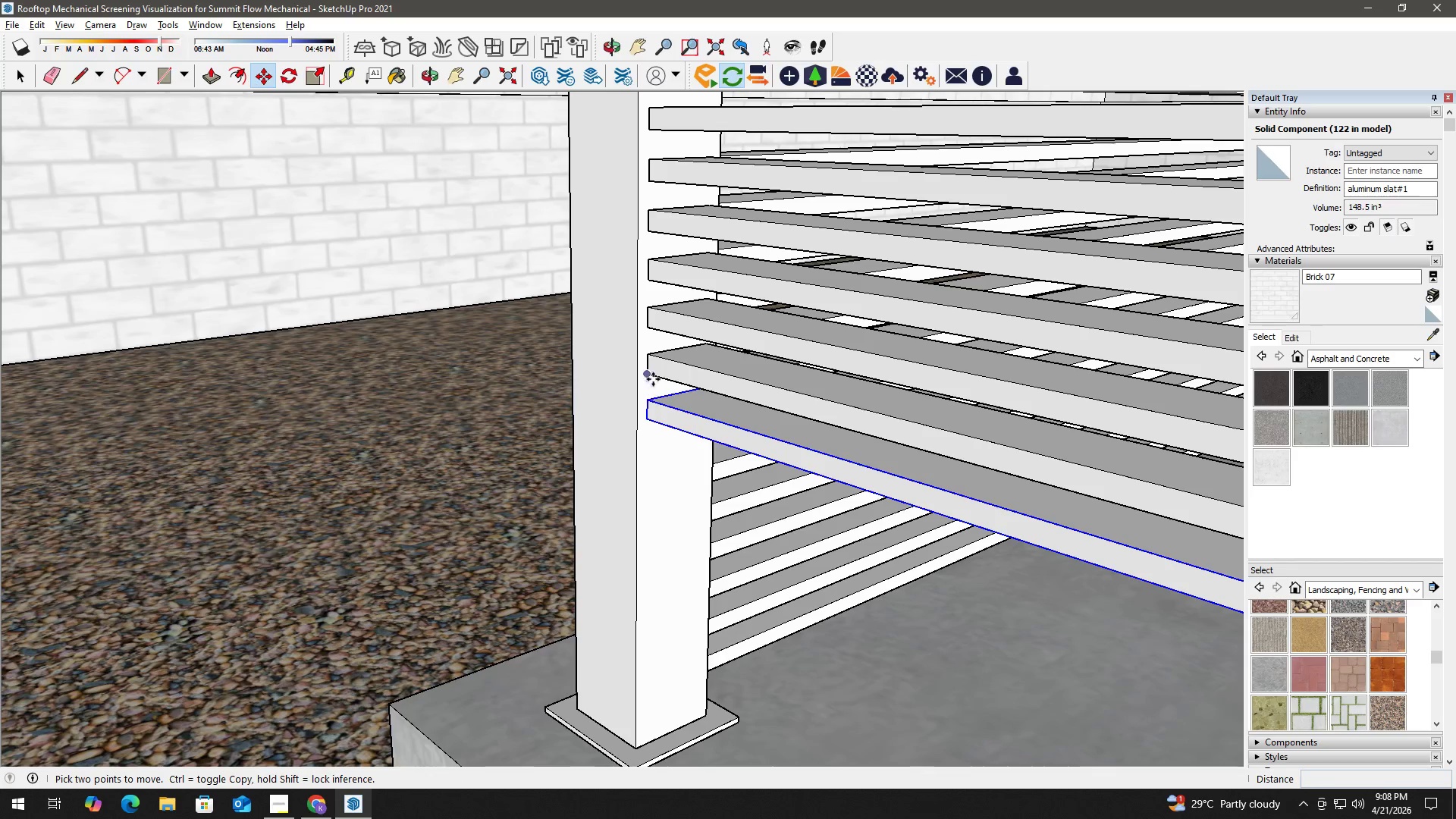 
scroll: coordinate [642, 413], scroll_direction: up, amount: 3.0
 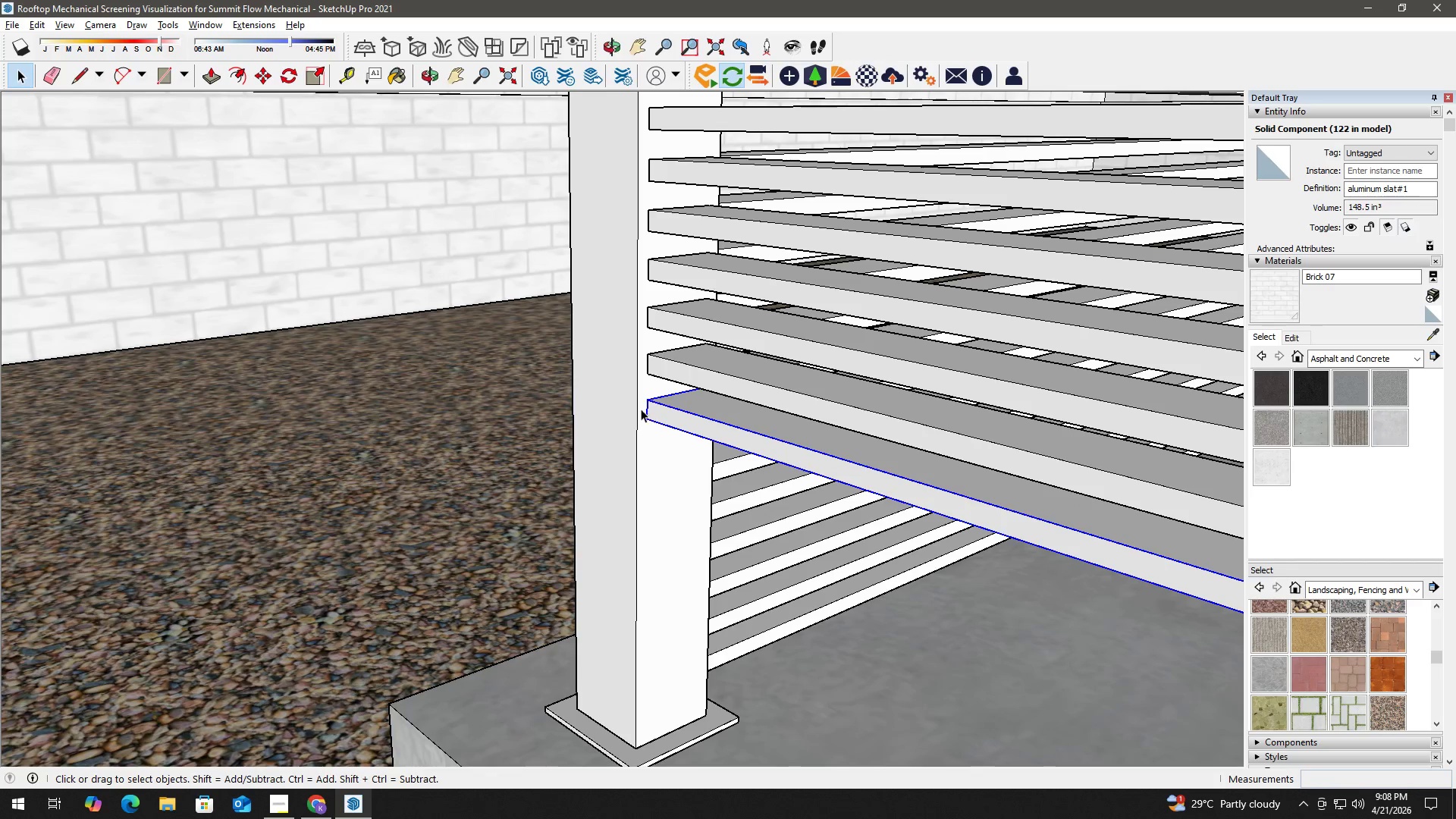 
left_click([651, 378])
 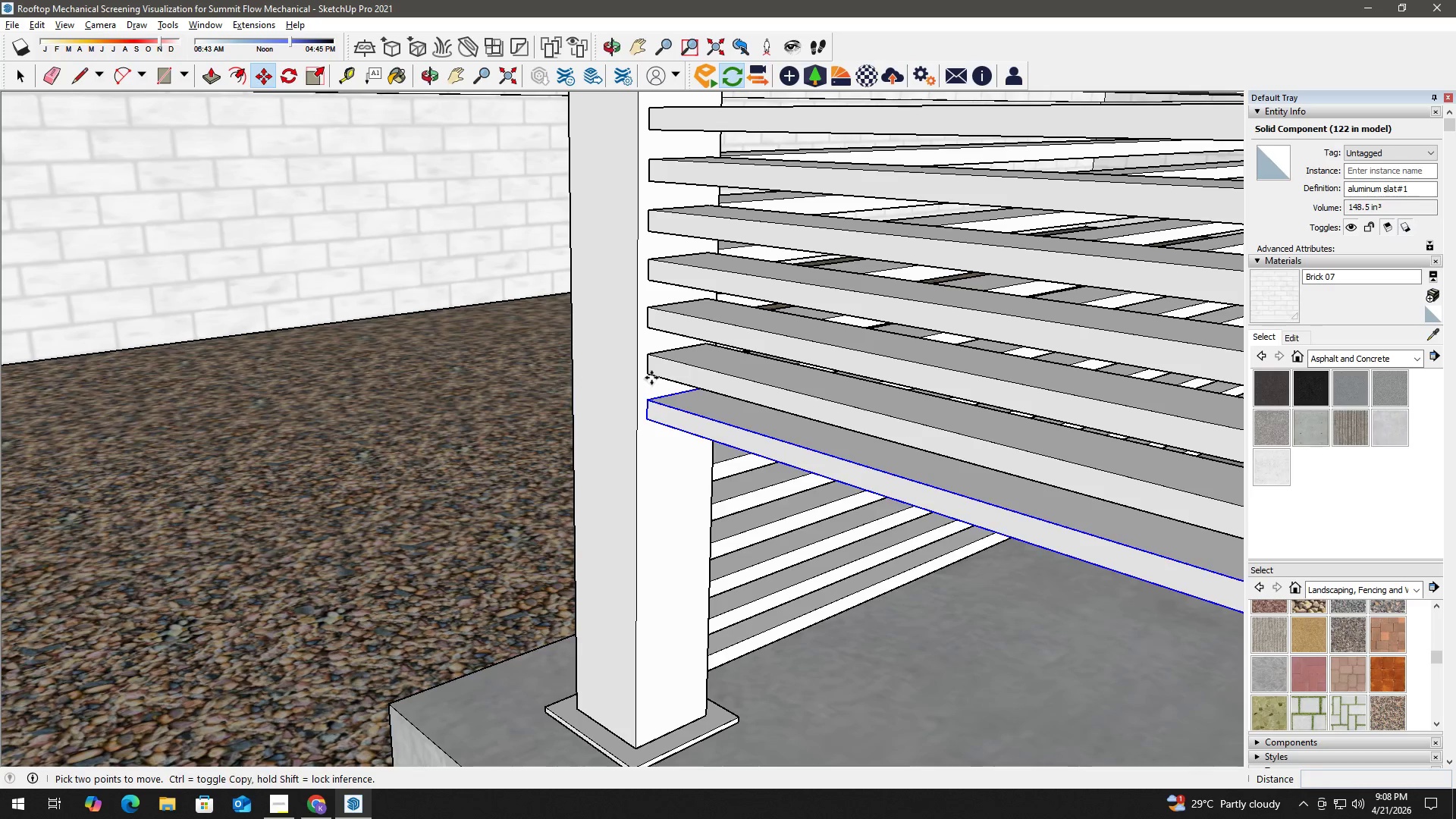 
key(Control+ControlLeft)
 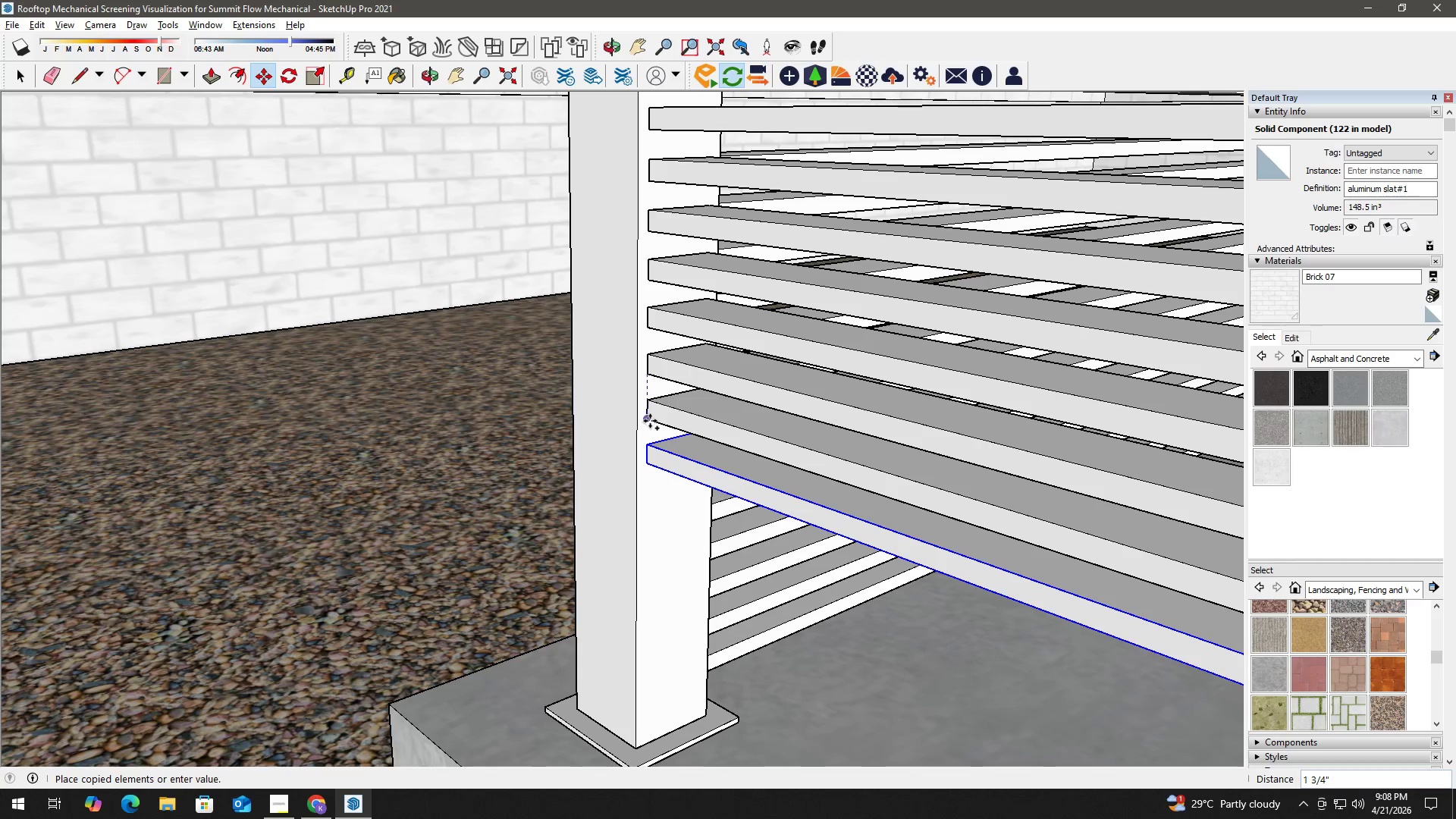 
left_click([650, 421])
 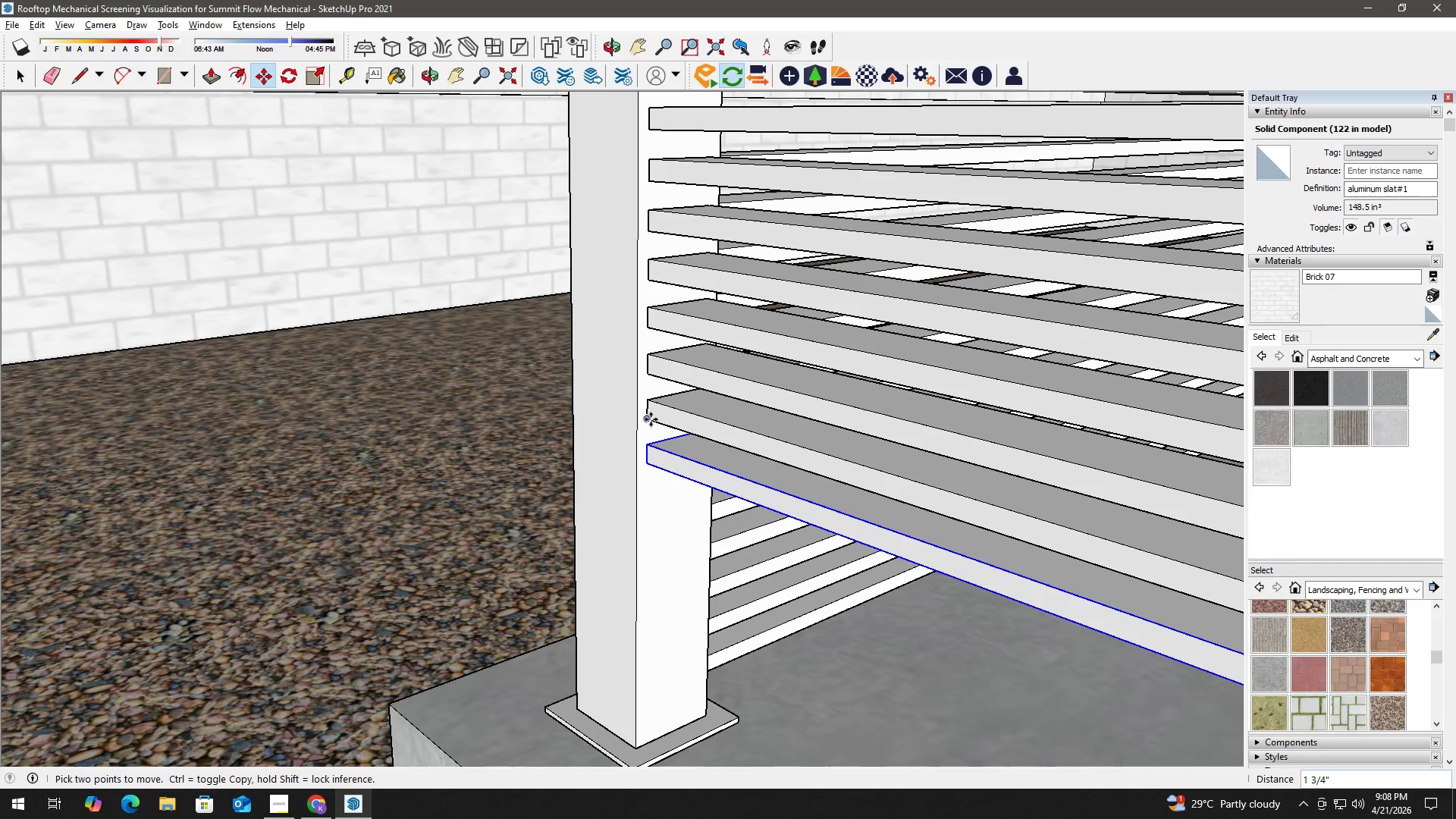 
left_click([651, 418])
 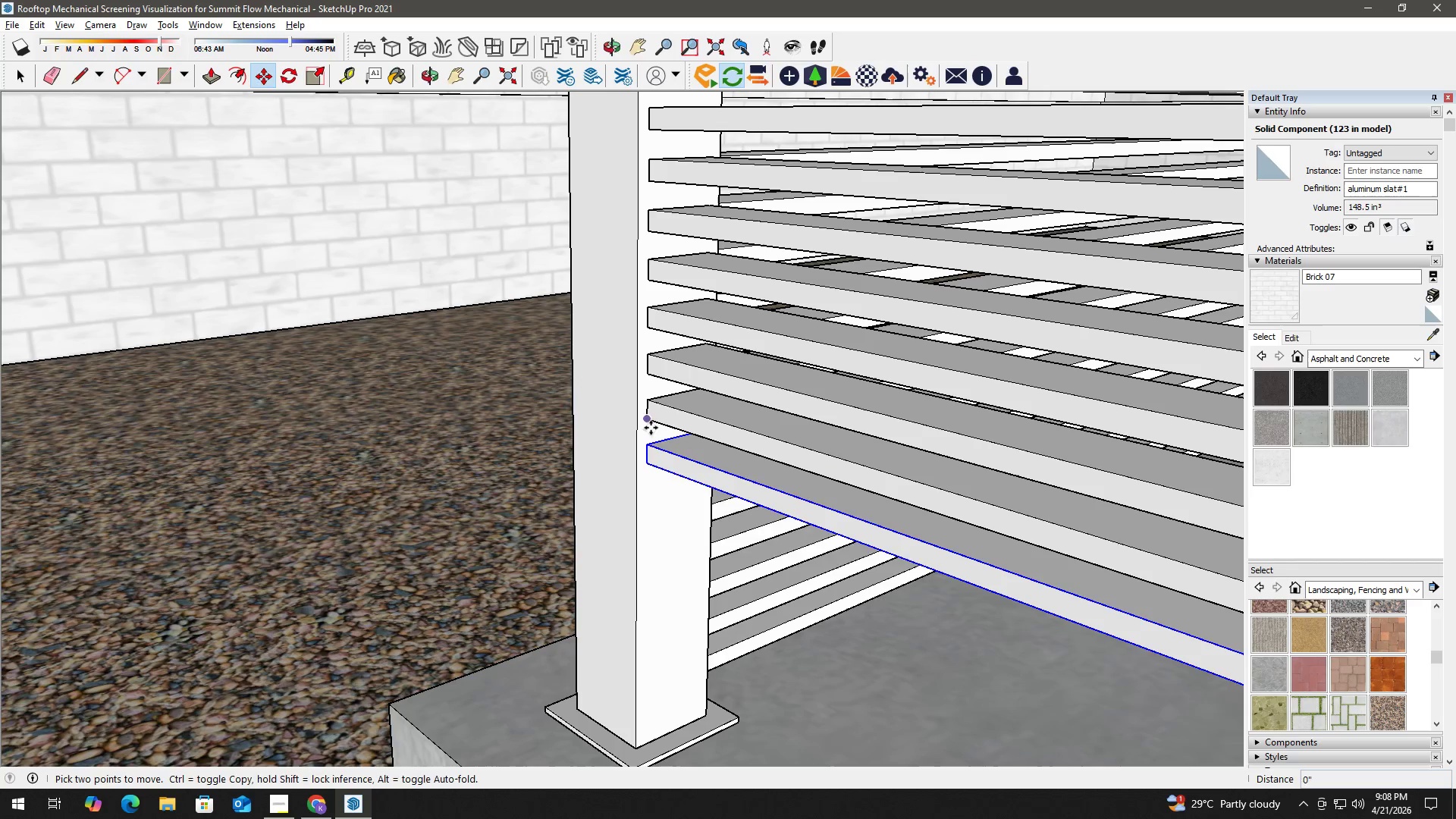 
key(Control+ControlLeft)
 